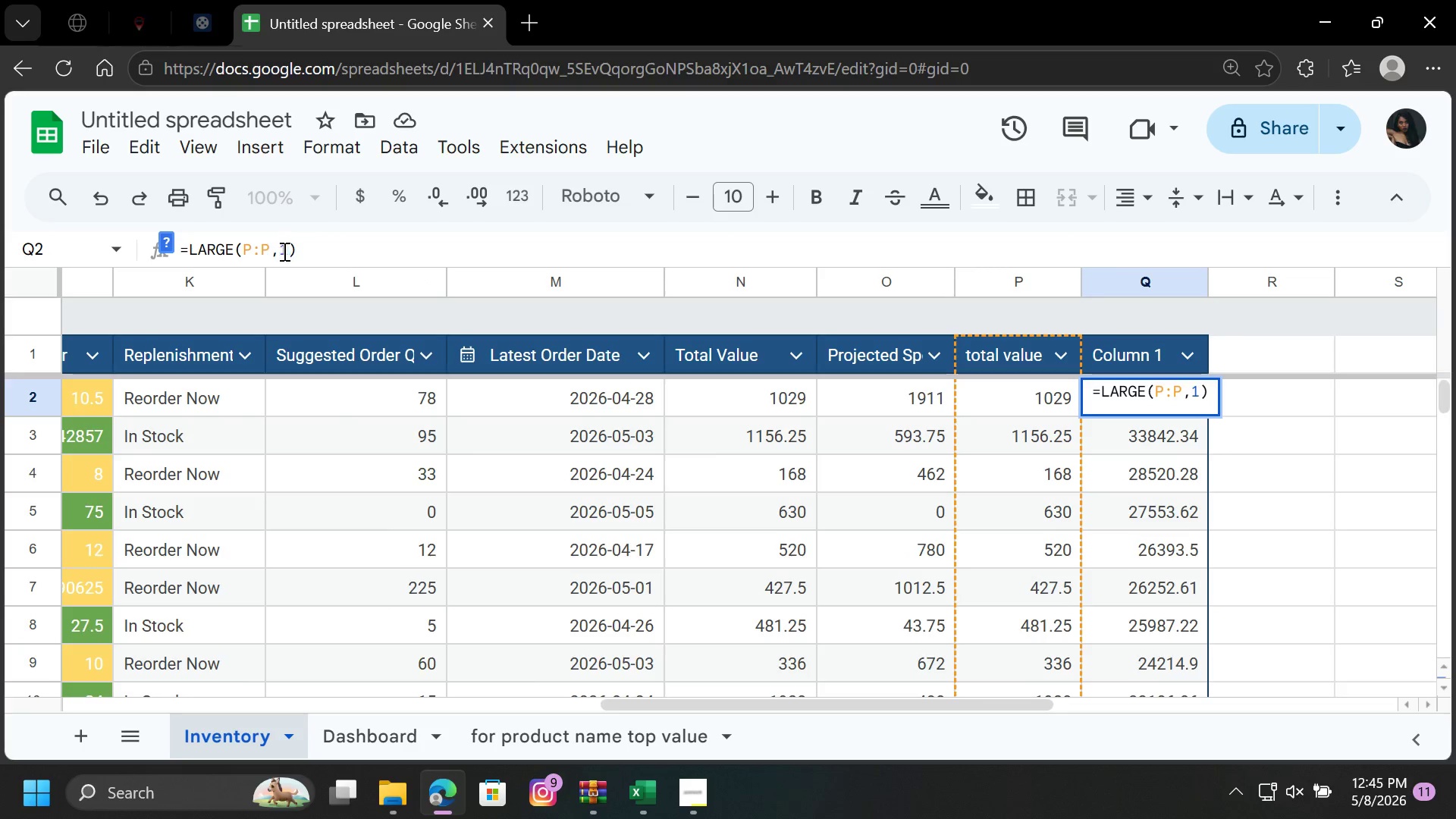 
wait(5.02)
 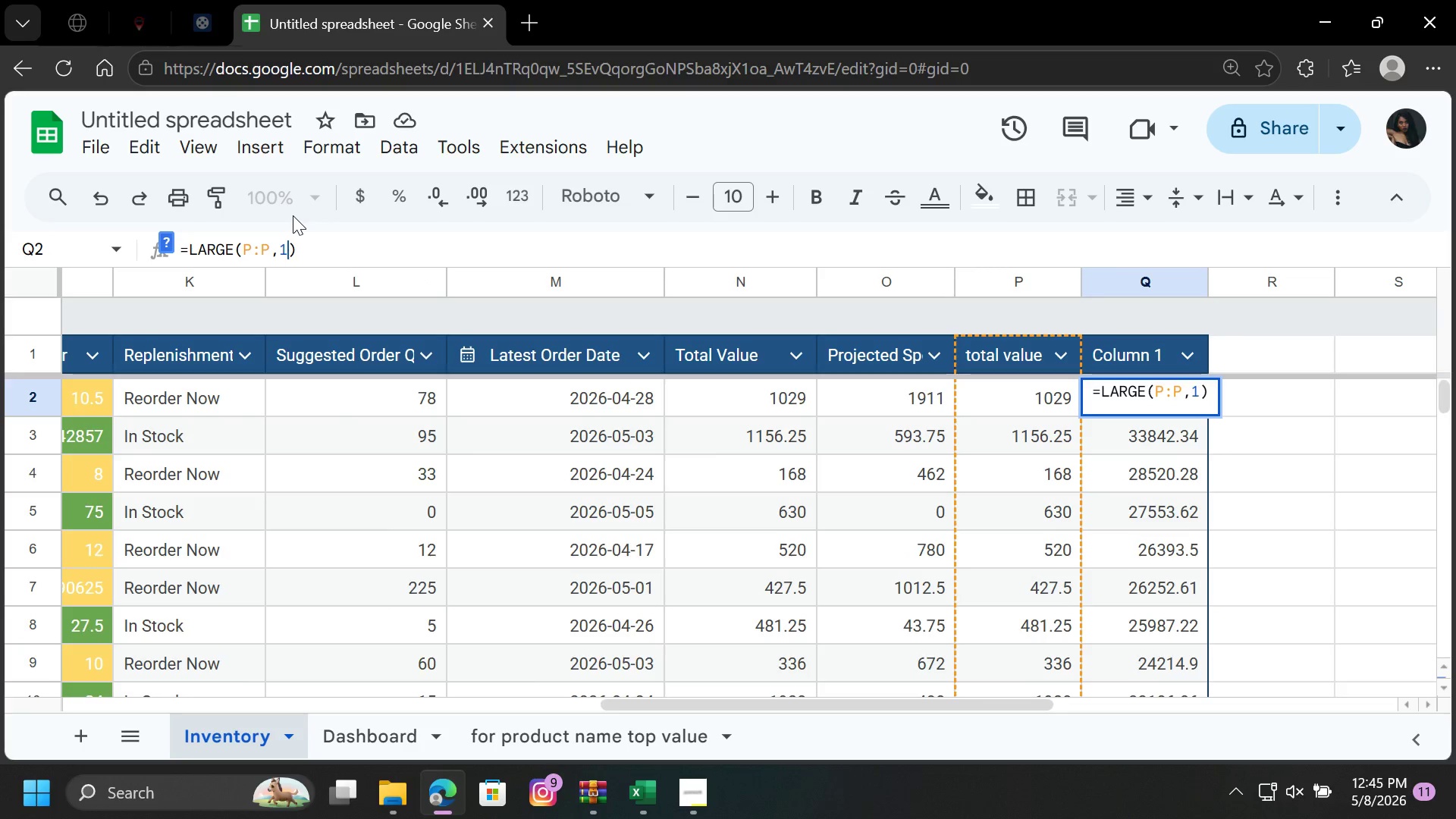 
mouse_move([400, 234])
 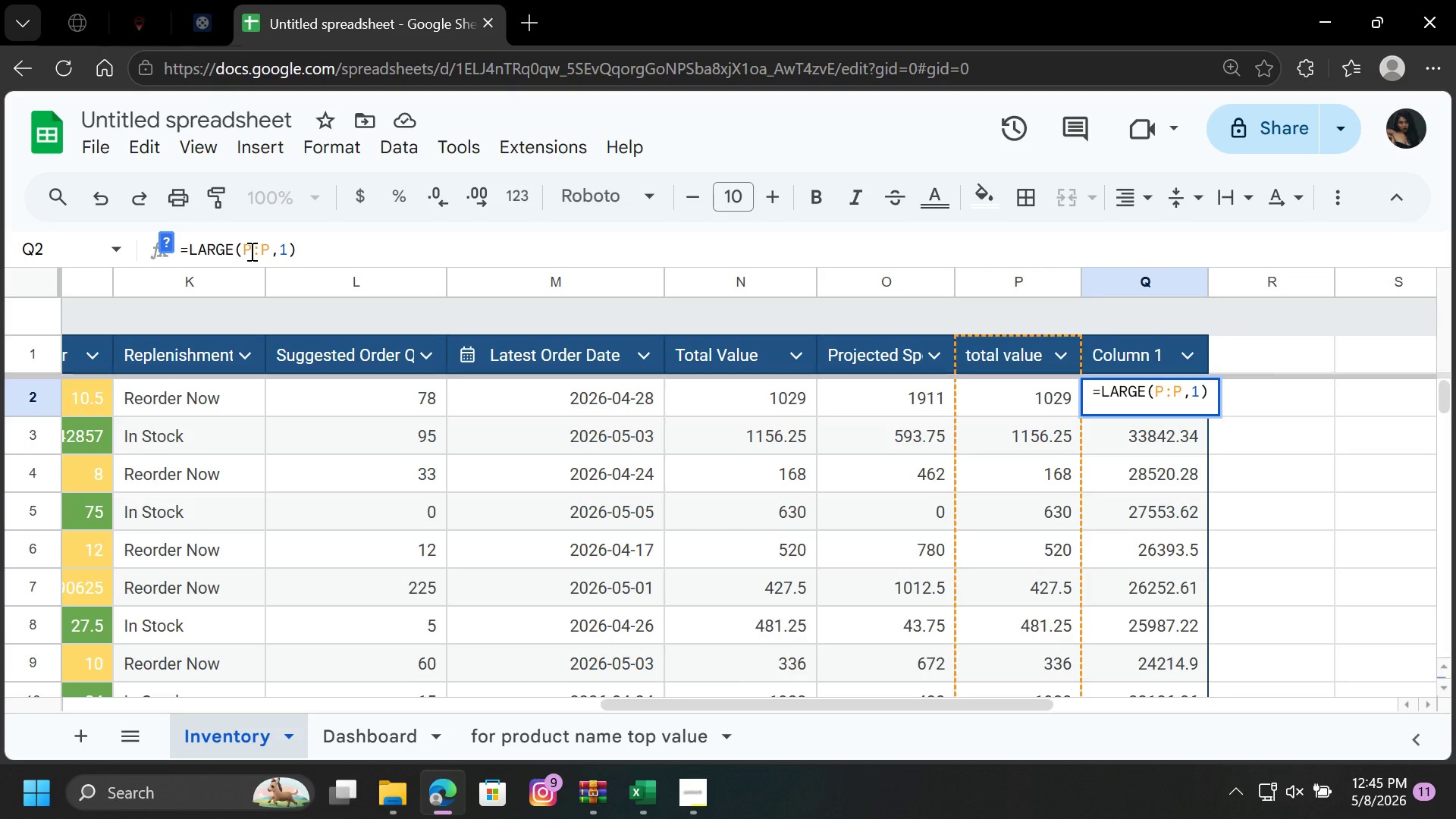 
left_click([250, 251])
 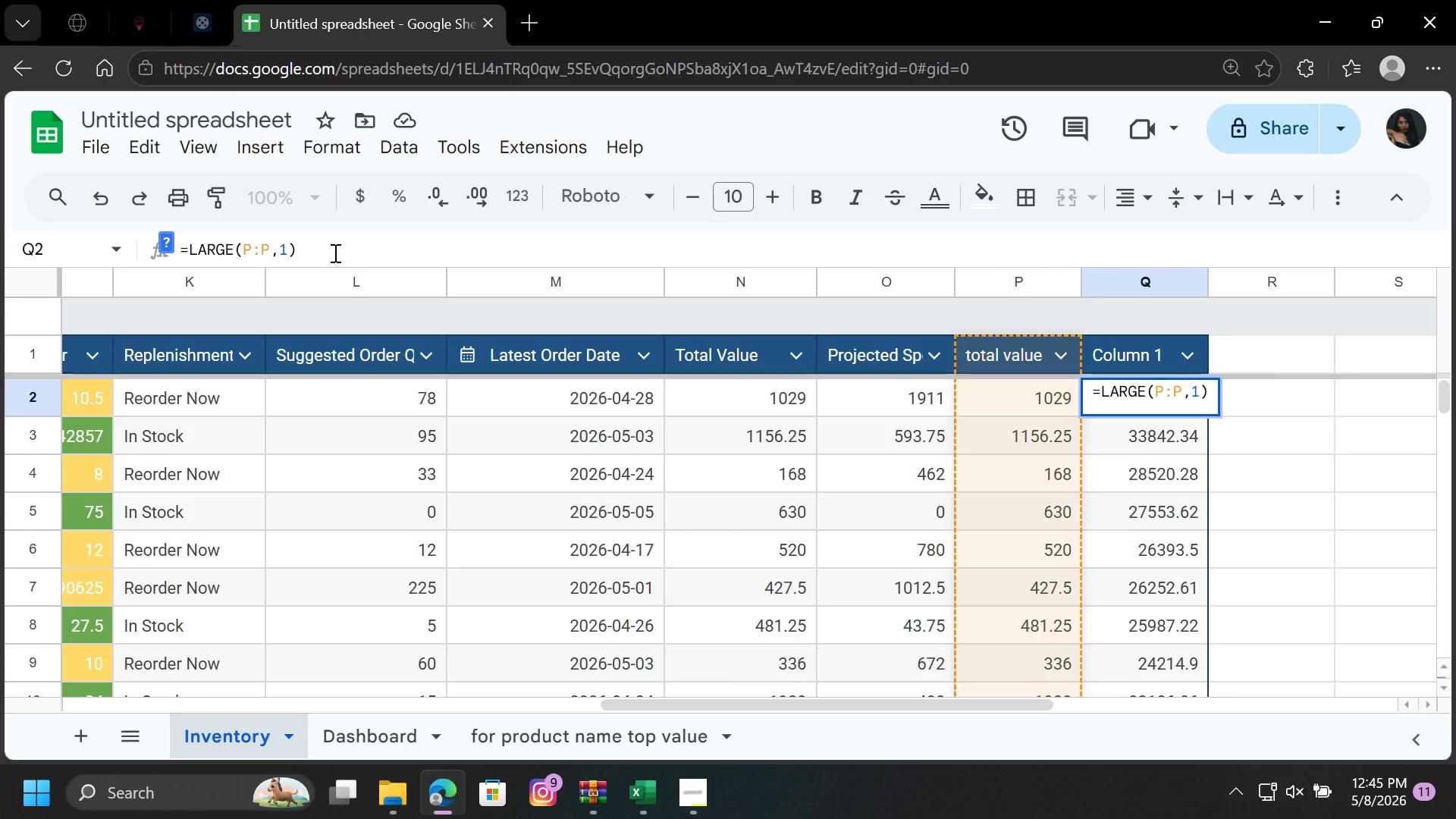 
key(1)
 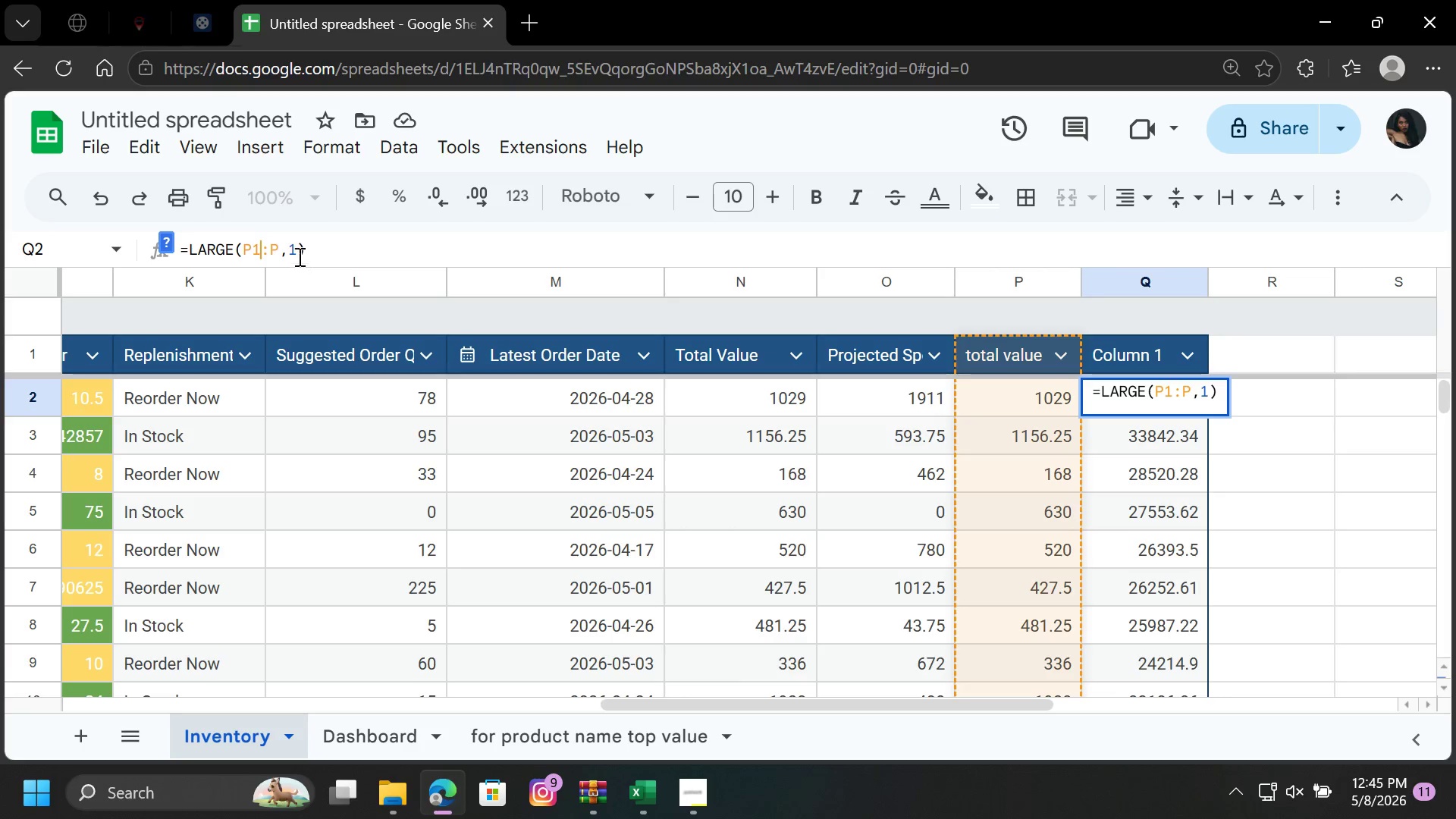 
left_click([296, 249])
 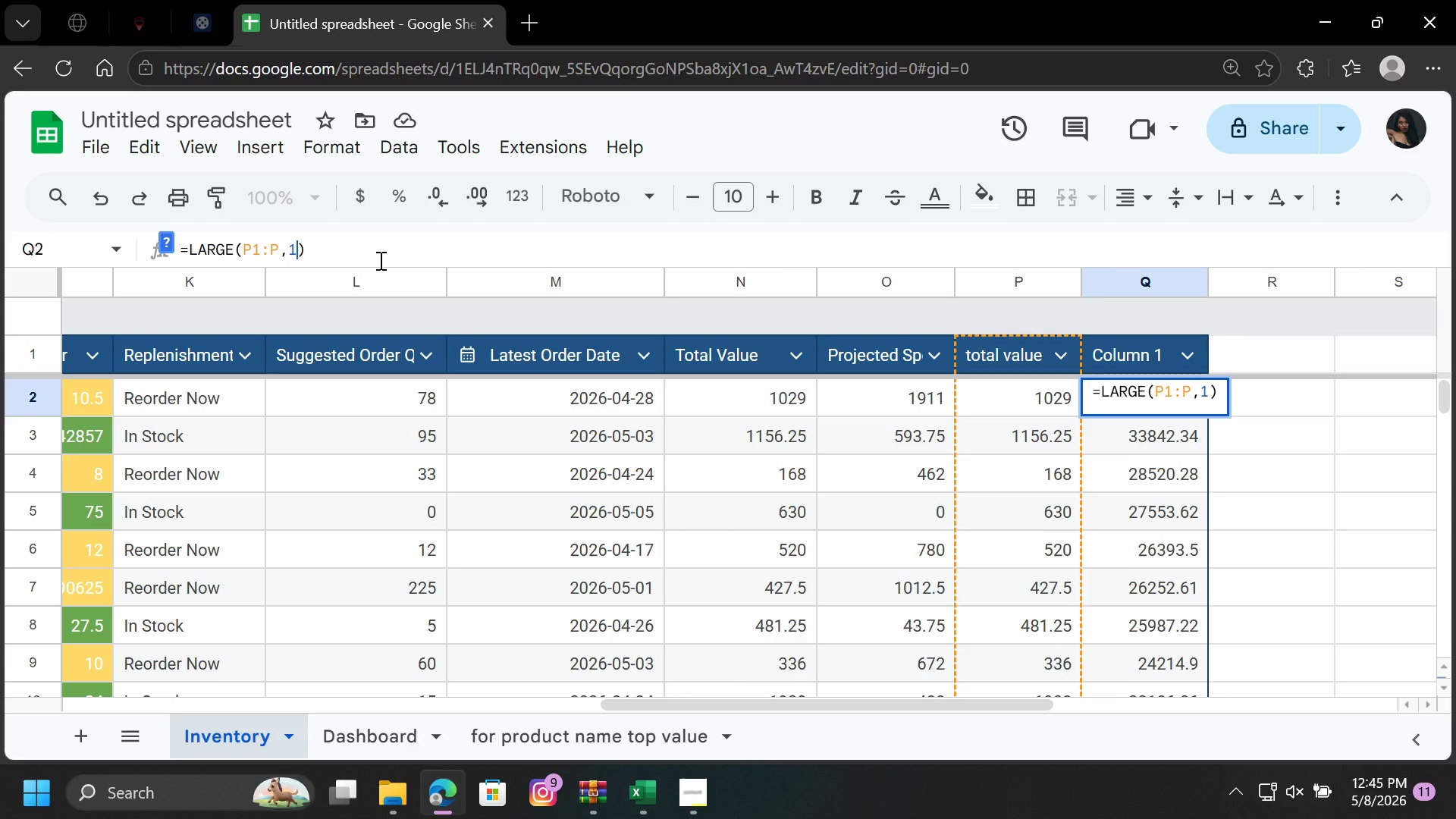 
type(01)
 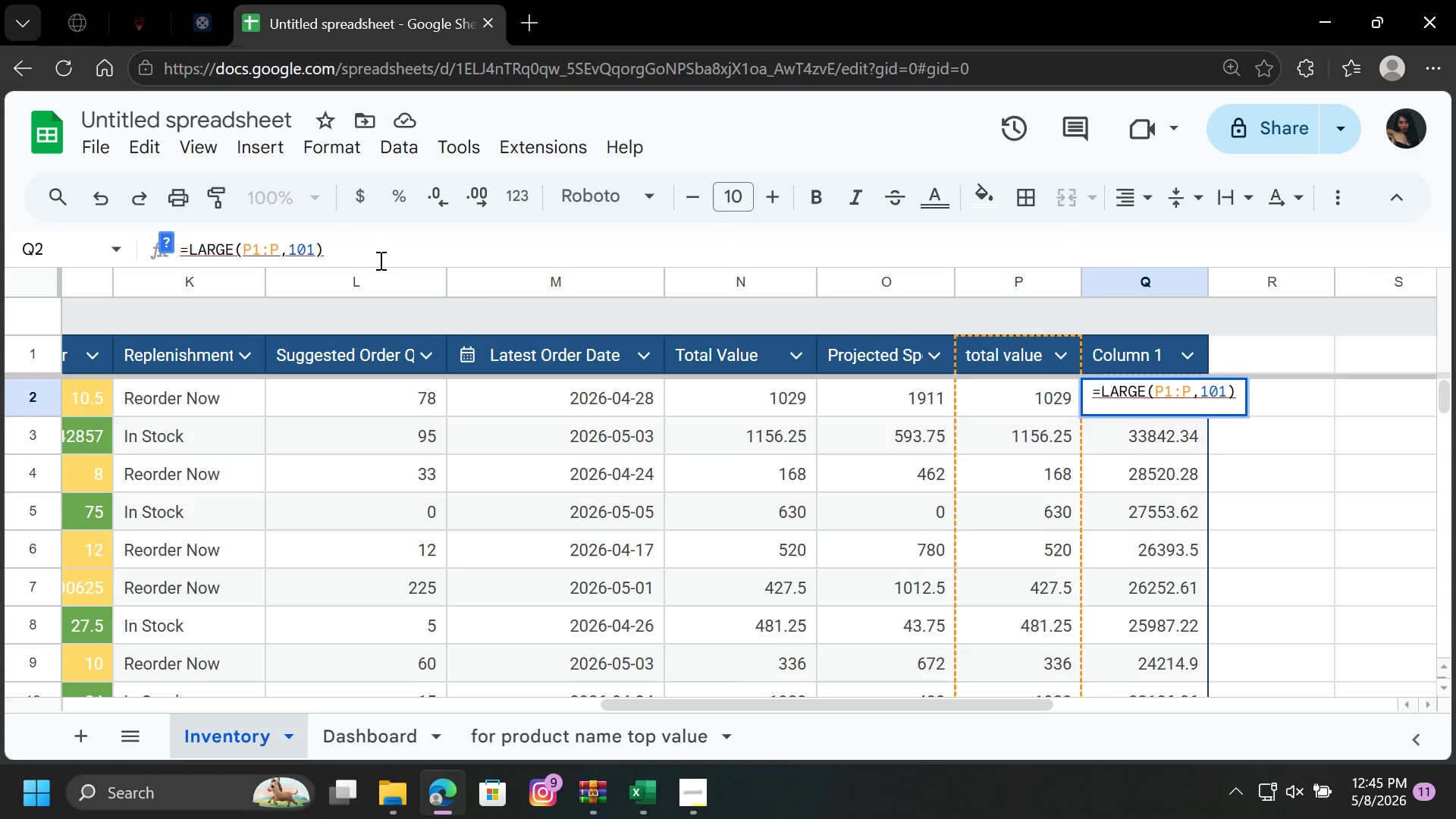 
key(Meta+MetaLeft)
 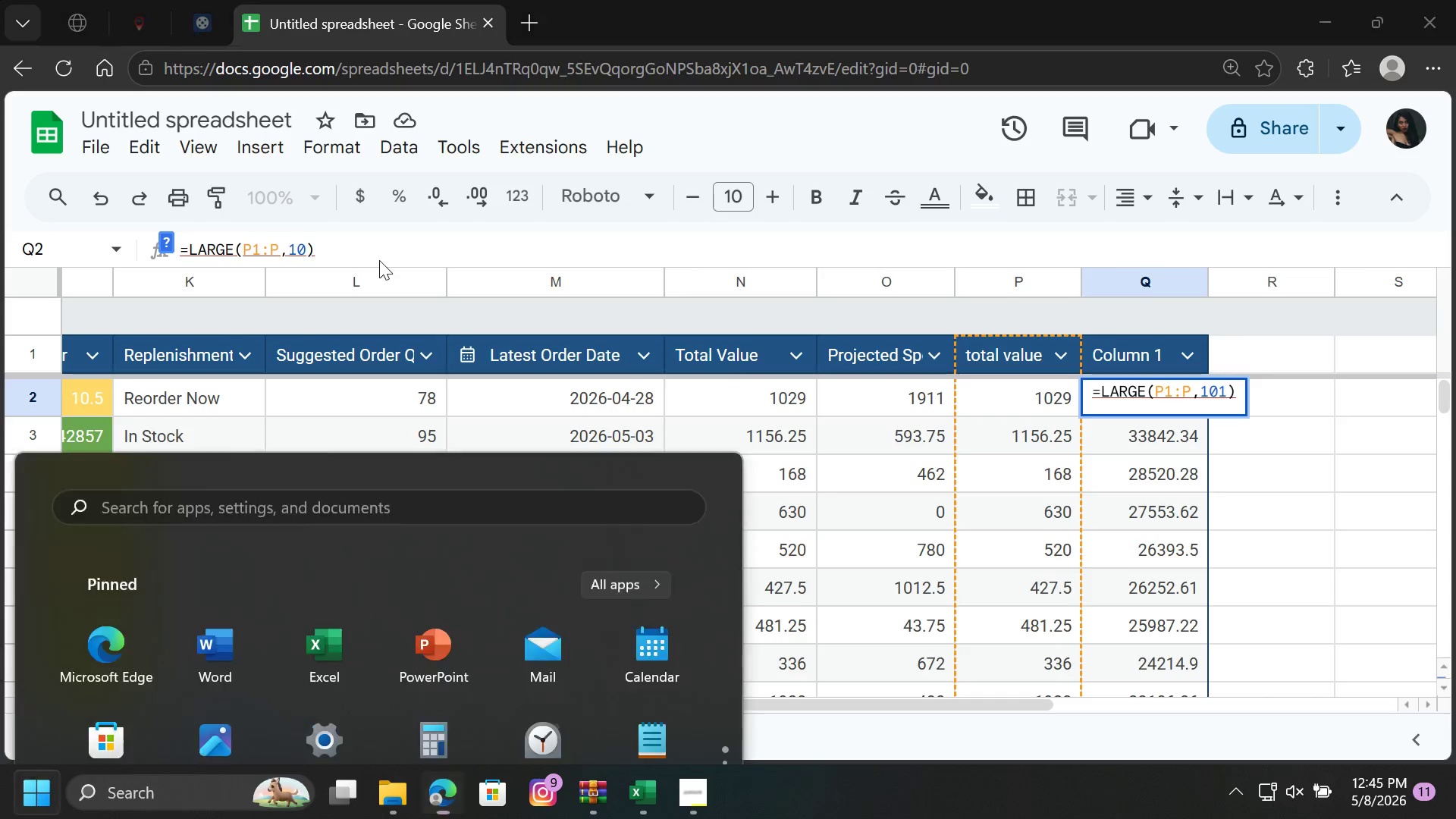 
key(Backspace)
 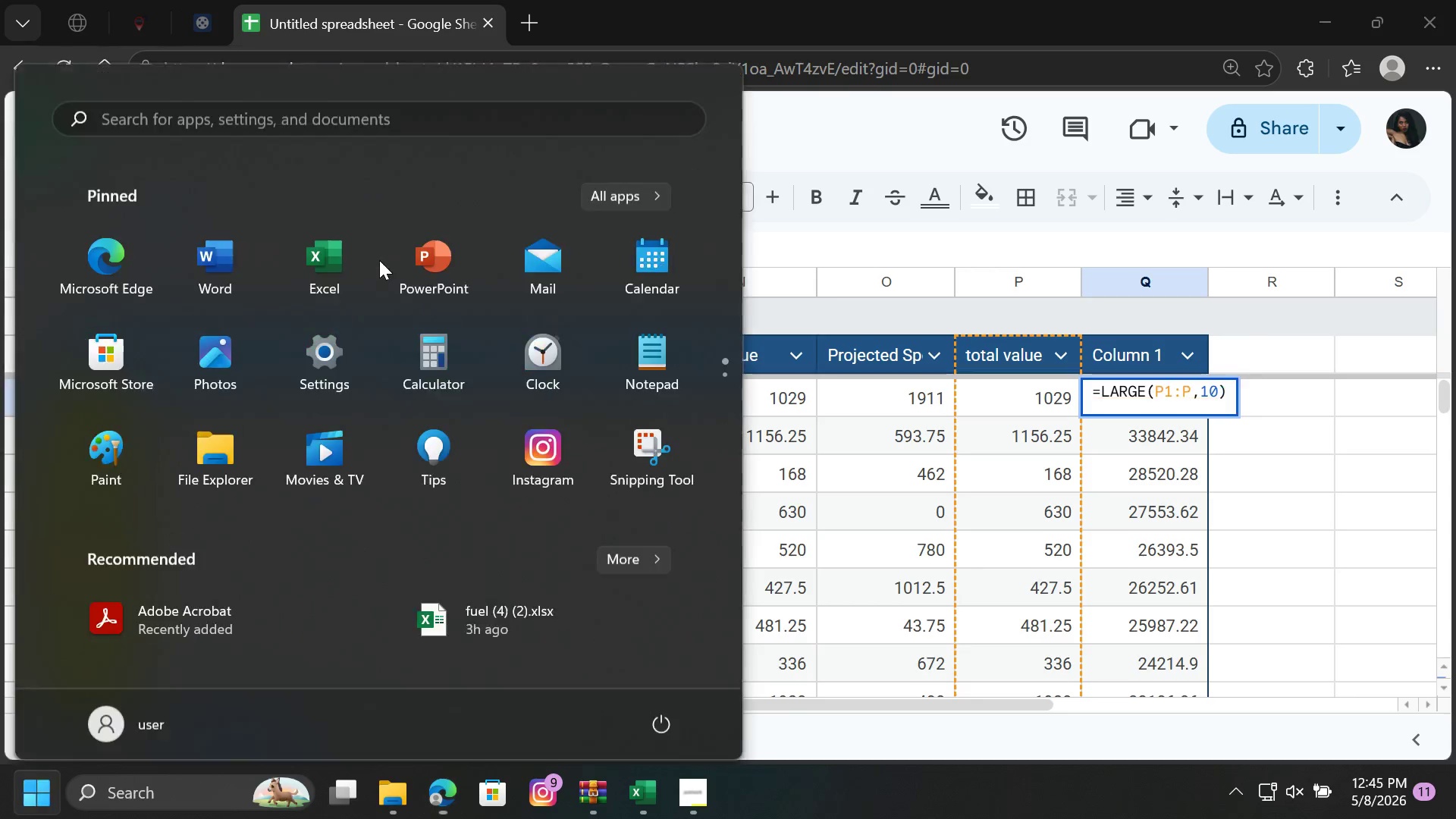 
key(Backspace)
 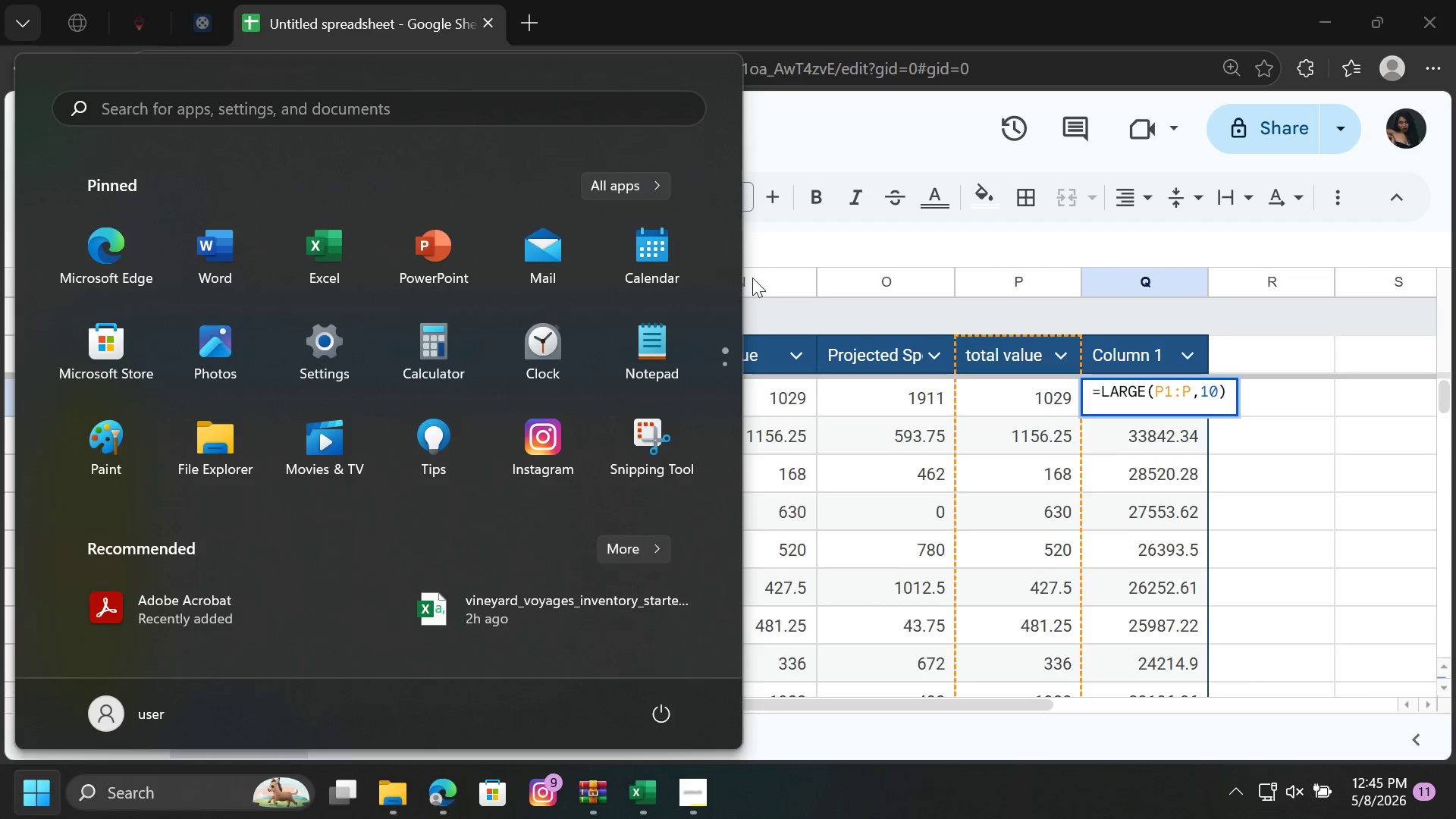 
left_click([786, 321])
 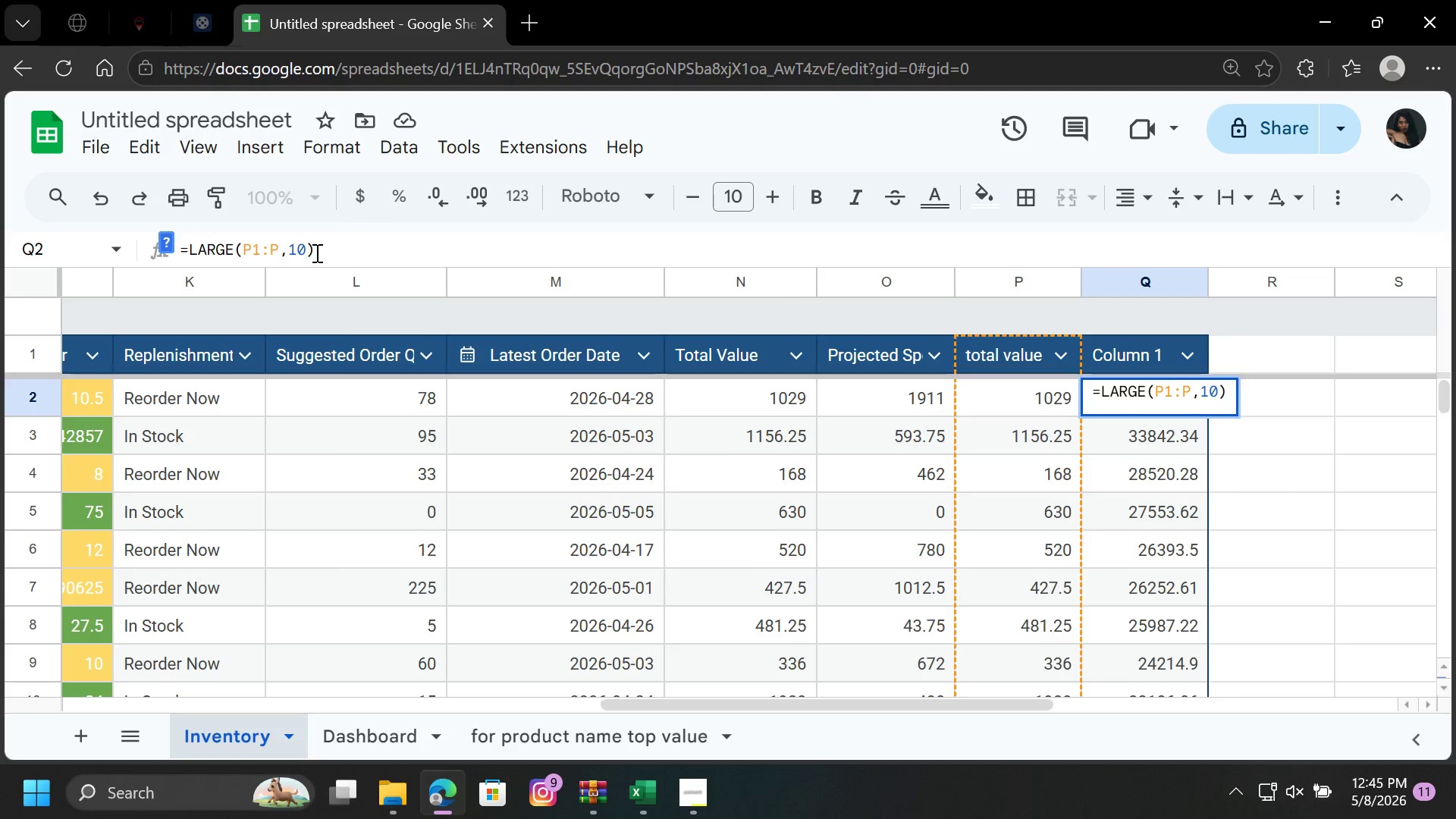 
key(Backspace)
key(Backspace)
key(Backspace)
type(101)
 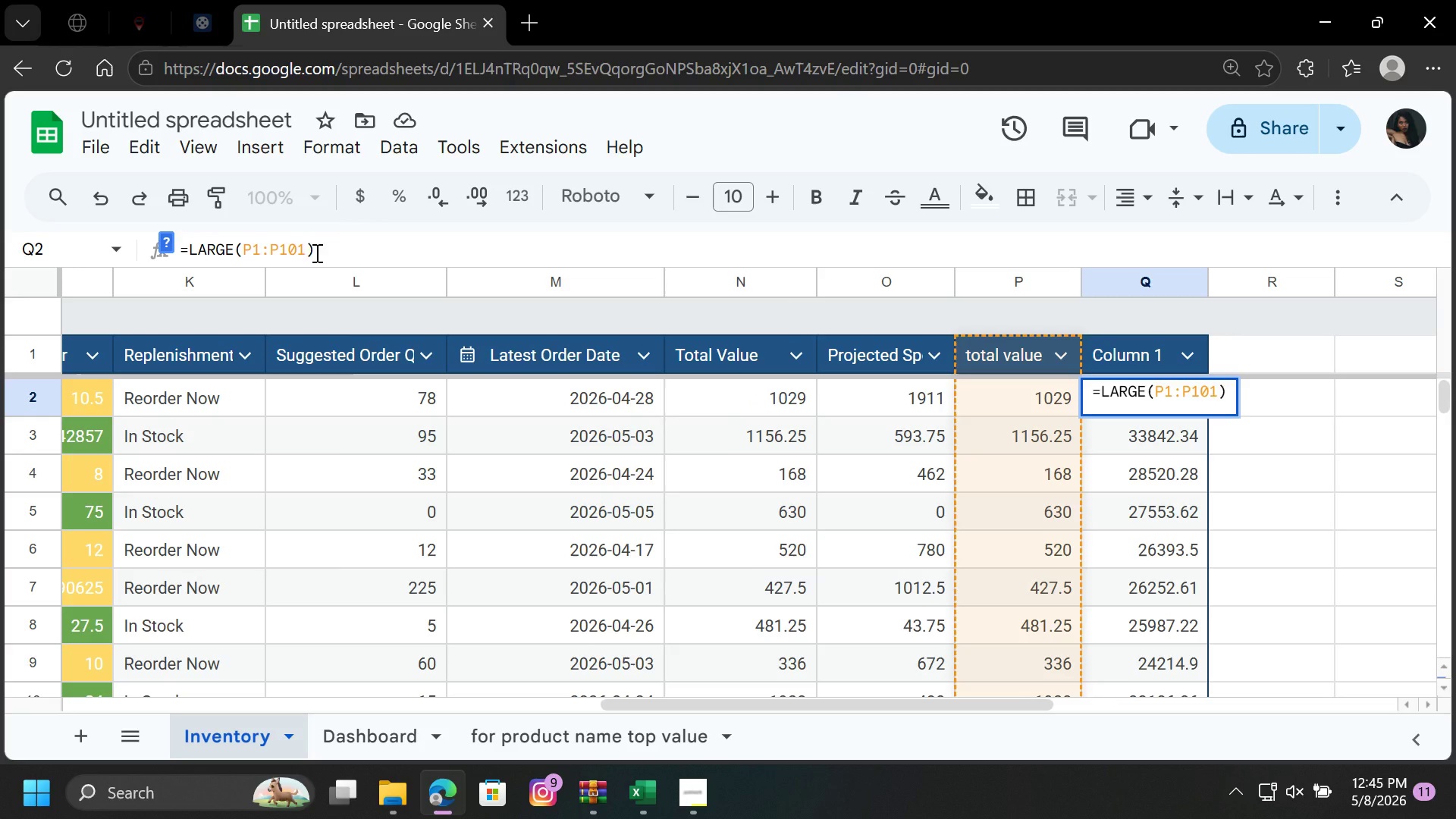 
key(Enter)
 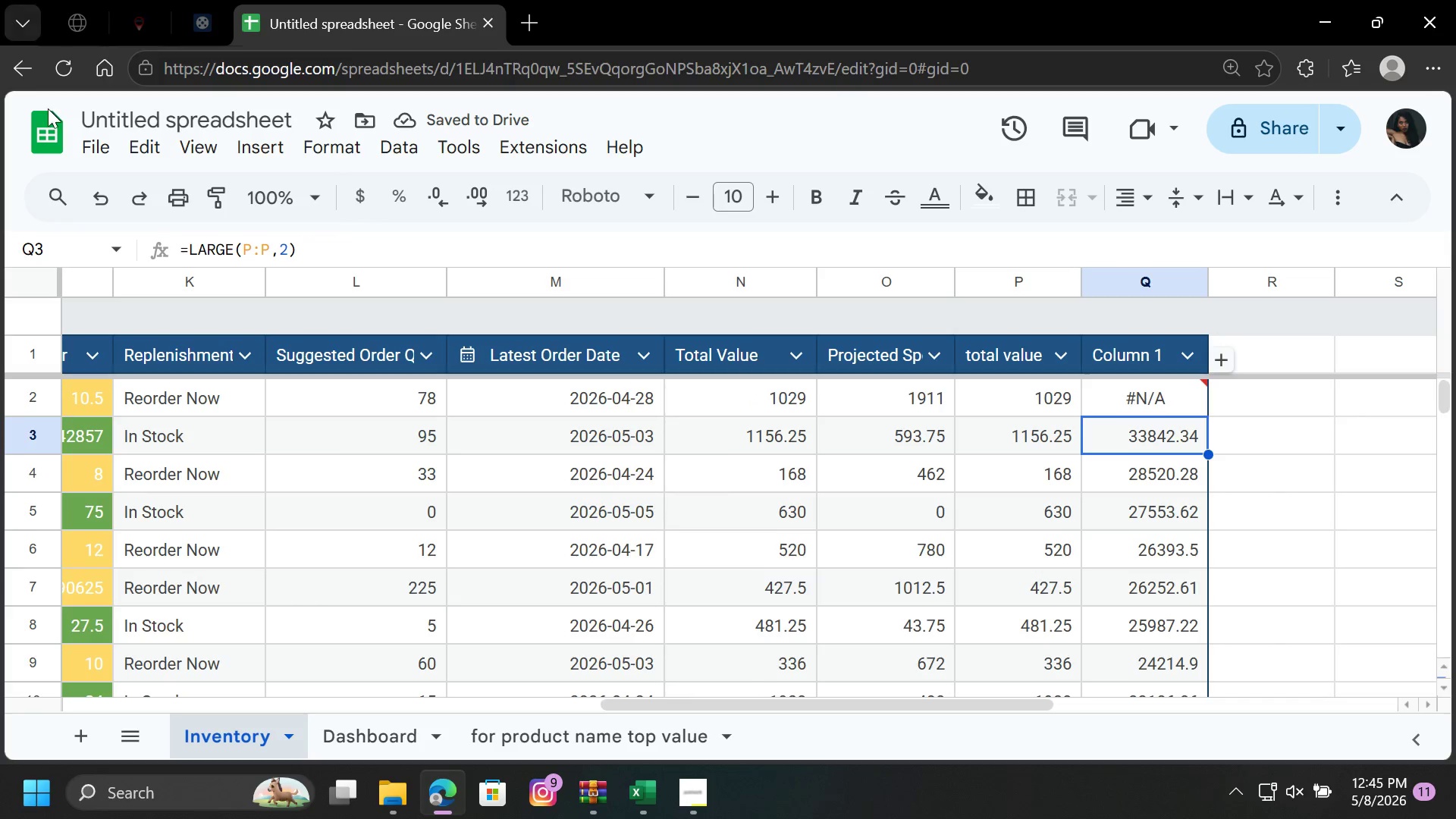 
left_click([105, 193])
 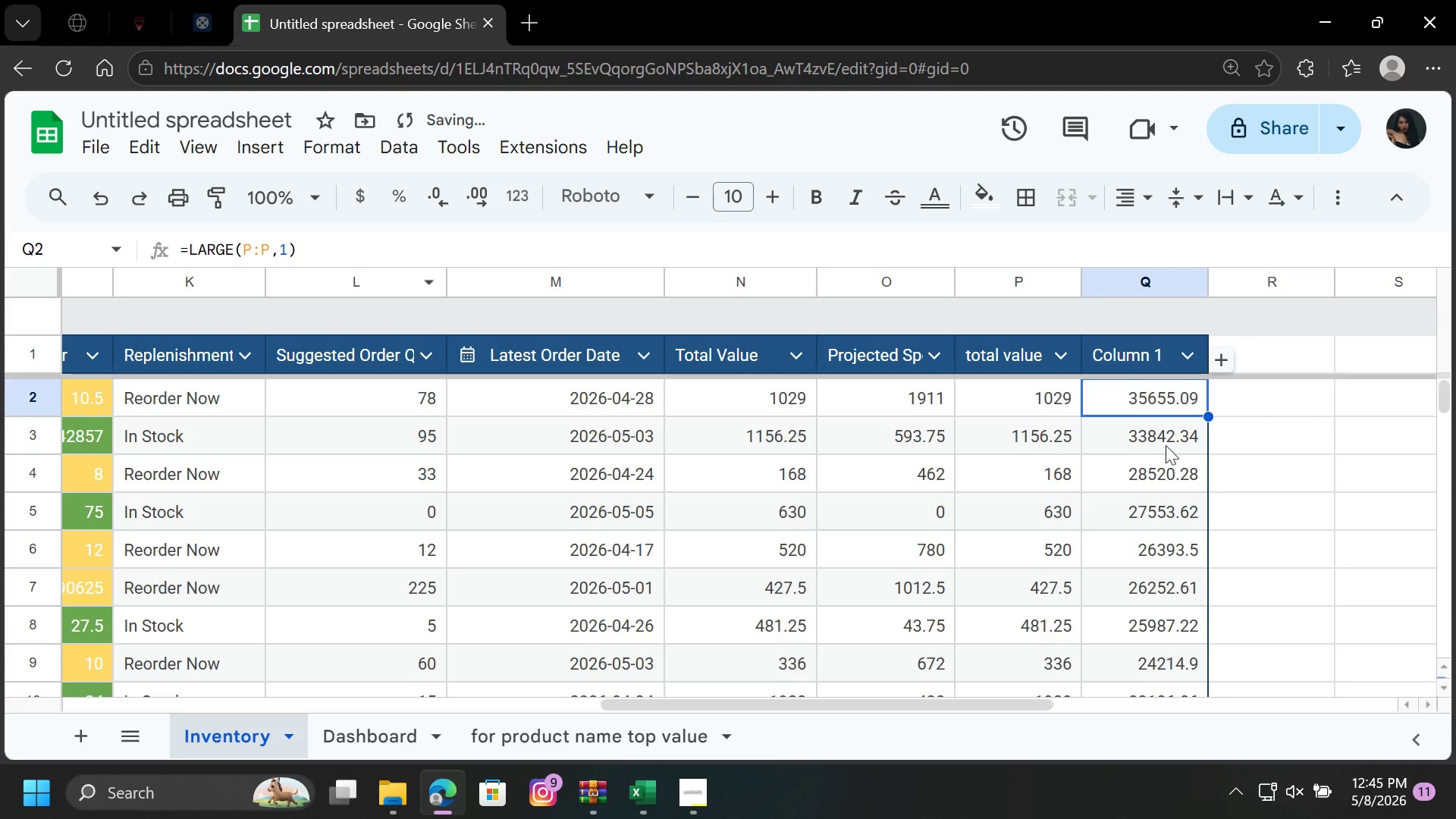 
left_click([1185, 452])
 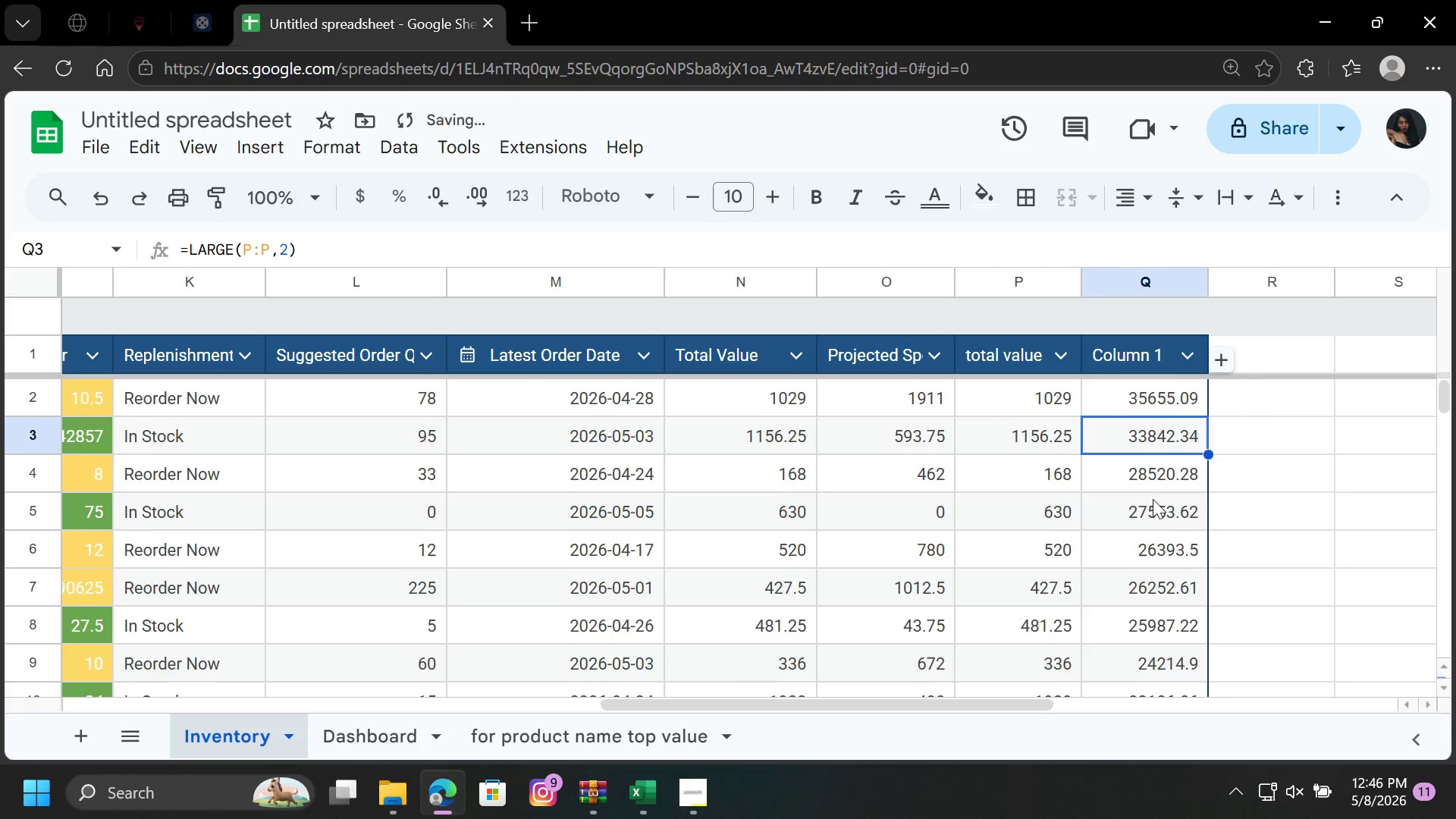 
scroll: coordinate [1153, 499], scroll_direction: down, amount: 3.0
 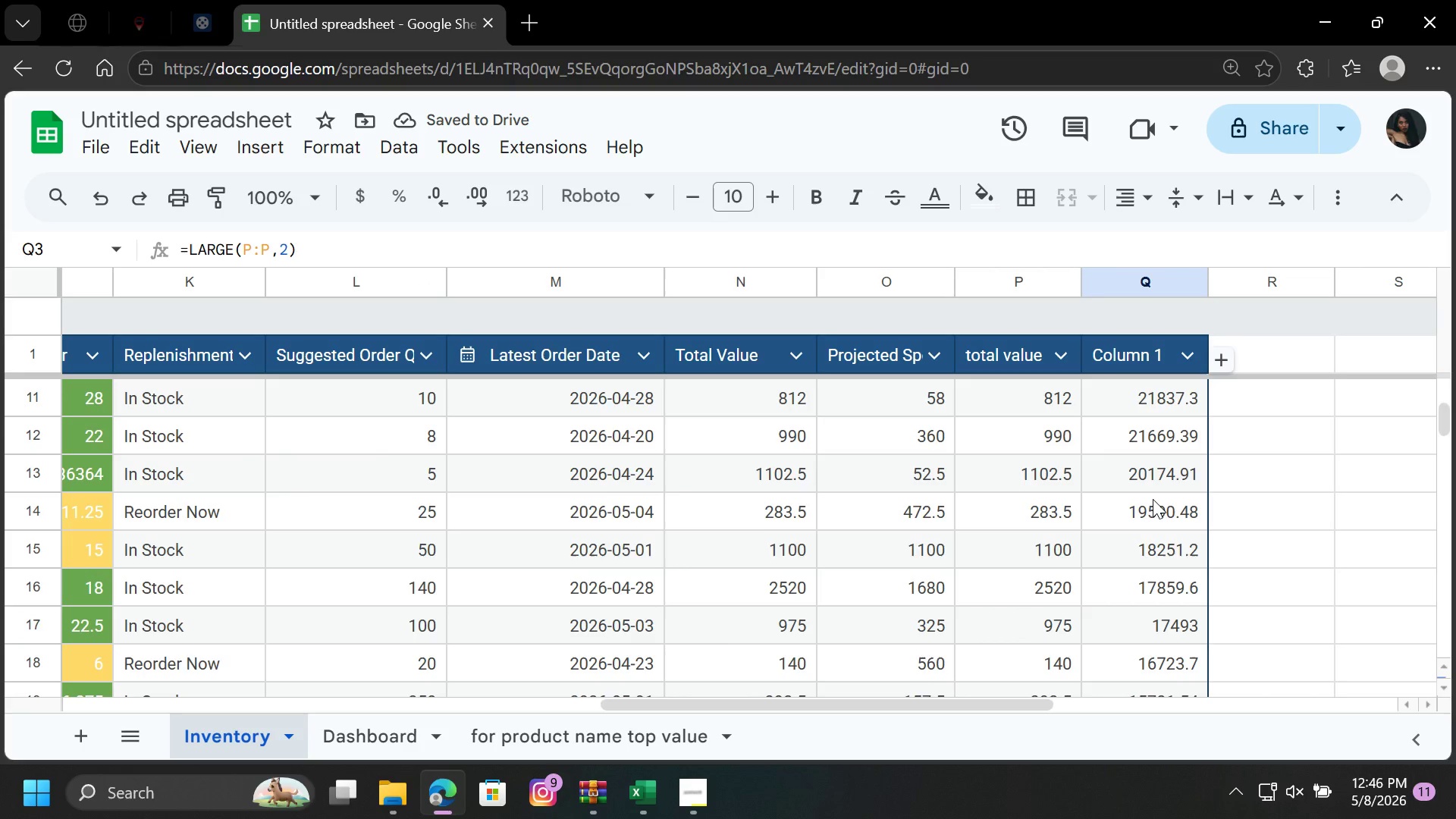 
left_click([1153, 499])
 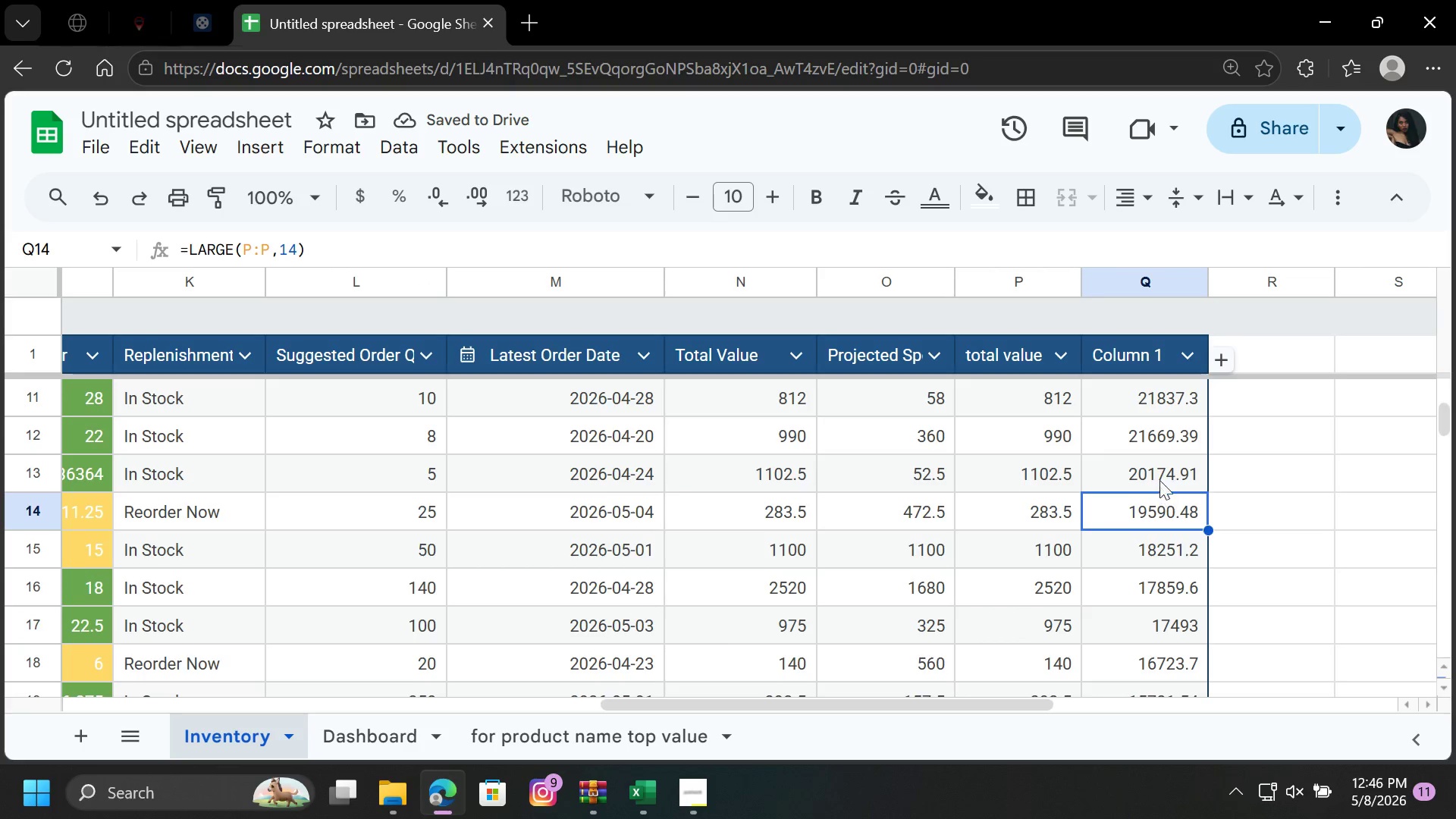 
left_click([1159, 471])
 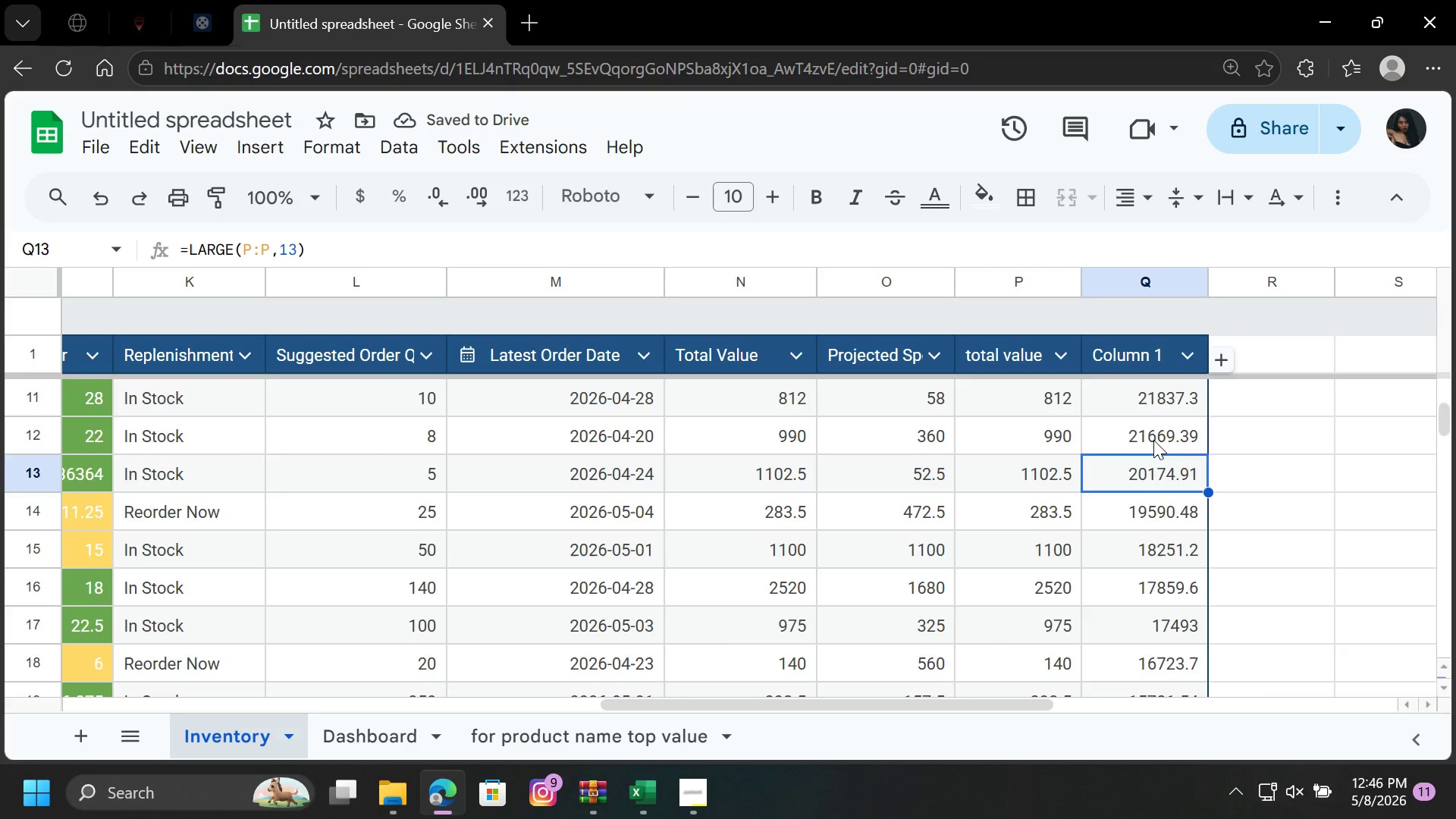 
left_click([1153, 421])
 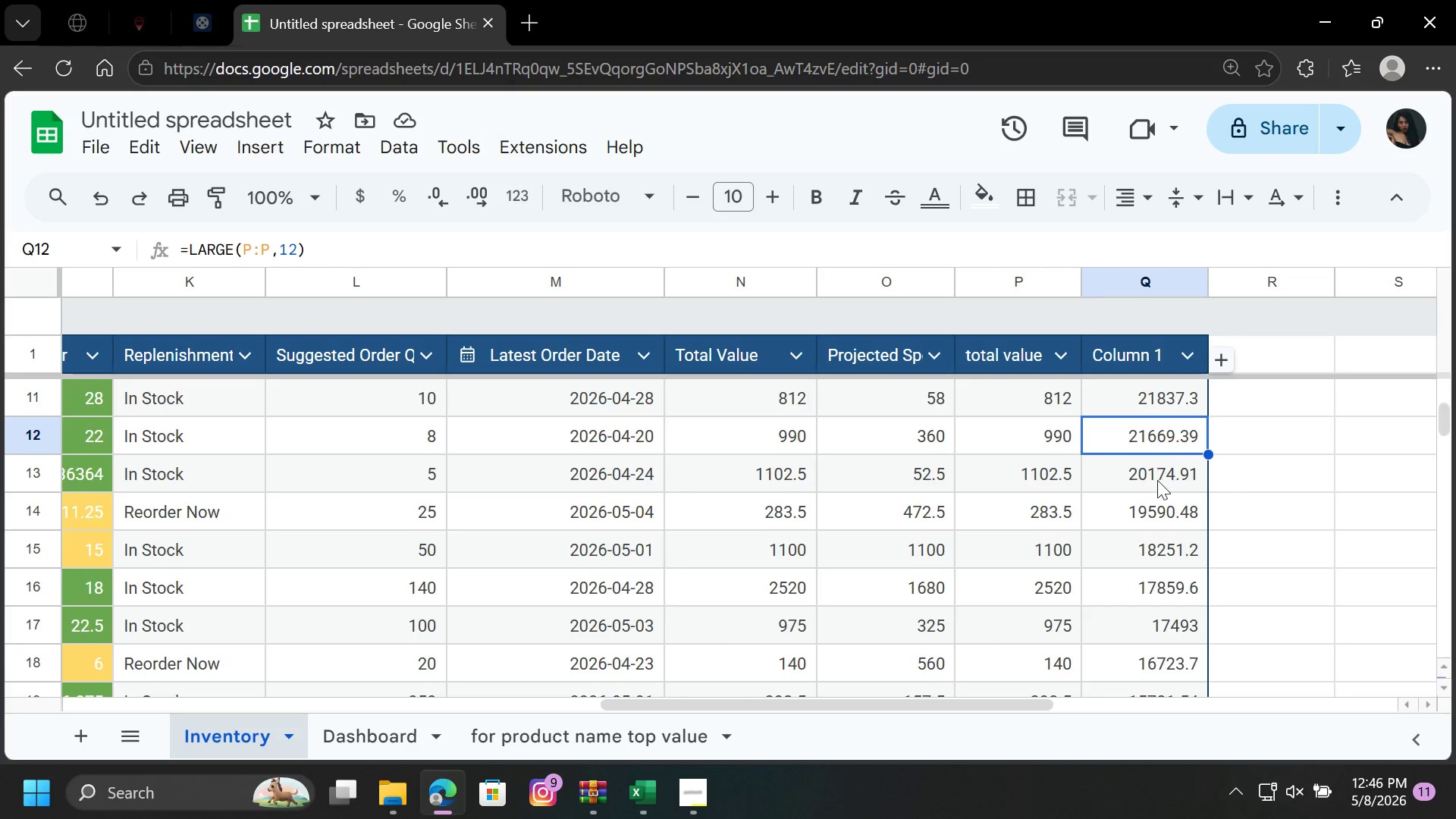 
scroll: coordinate [1157, 488], scroll_direction: down, amount: 3.0
 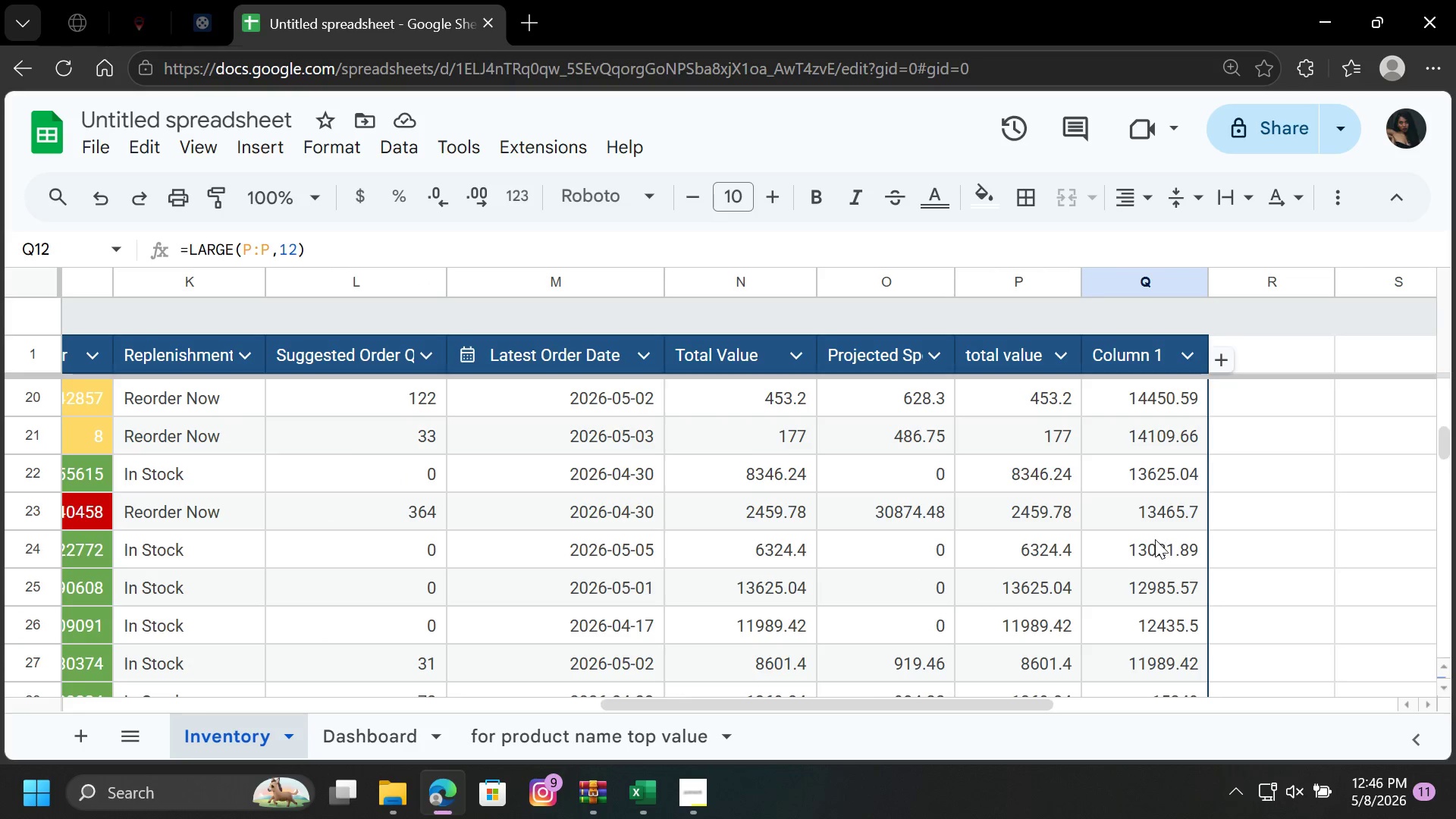 
left_click([1155, 539])
 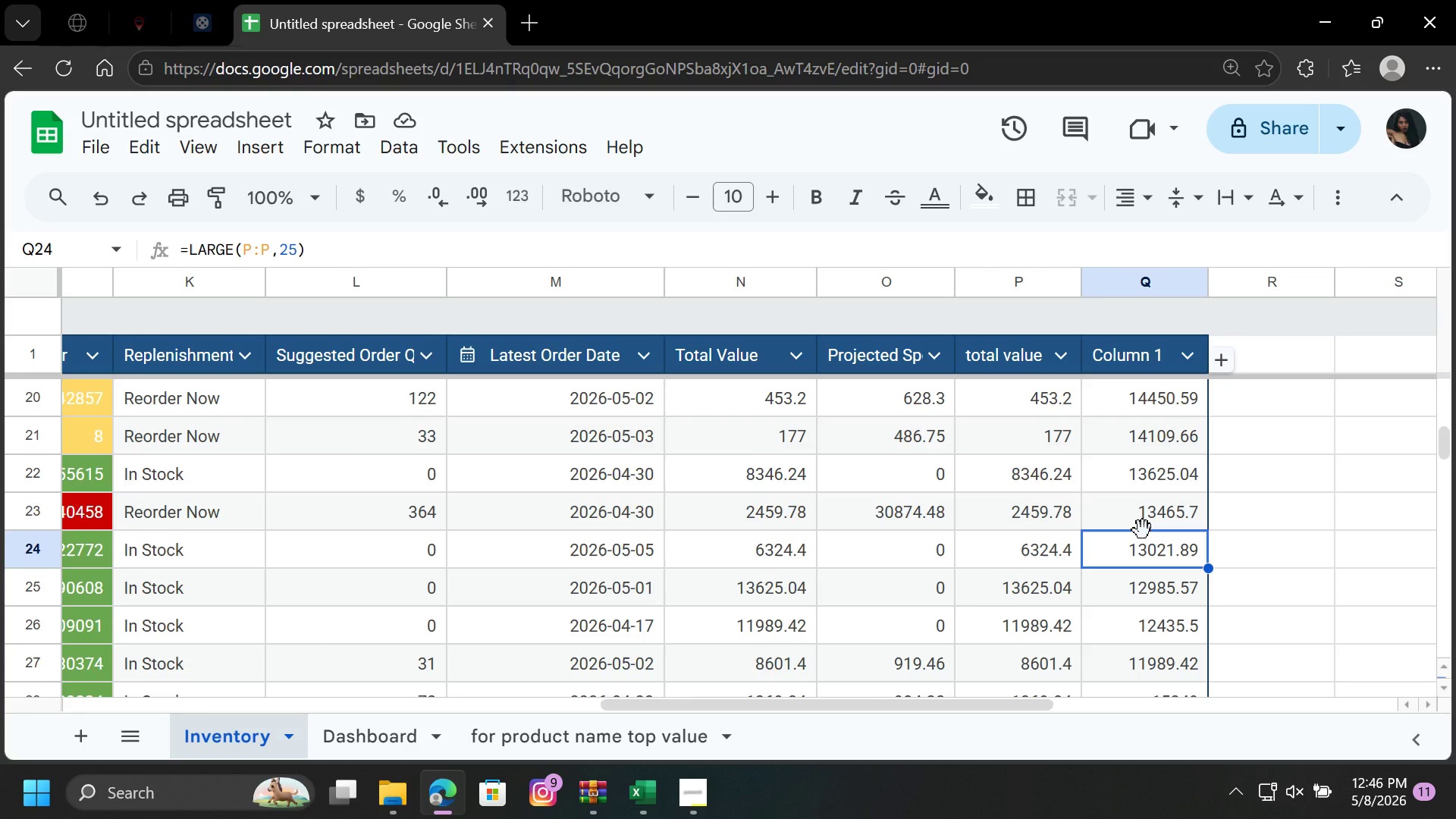 
wait(8.89)
 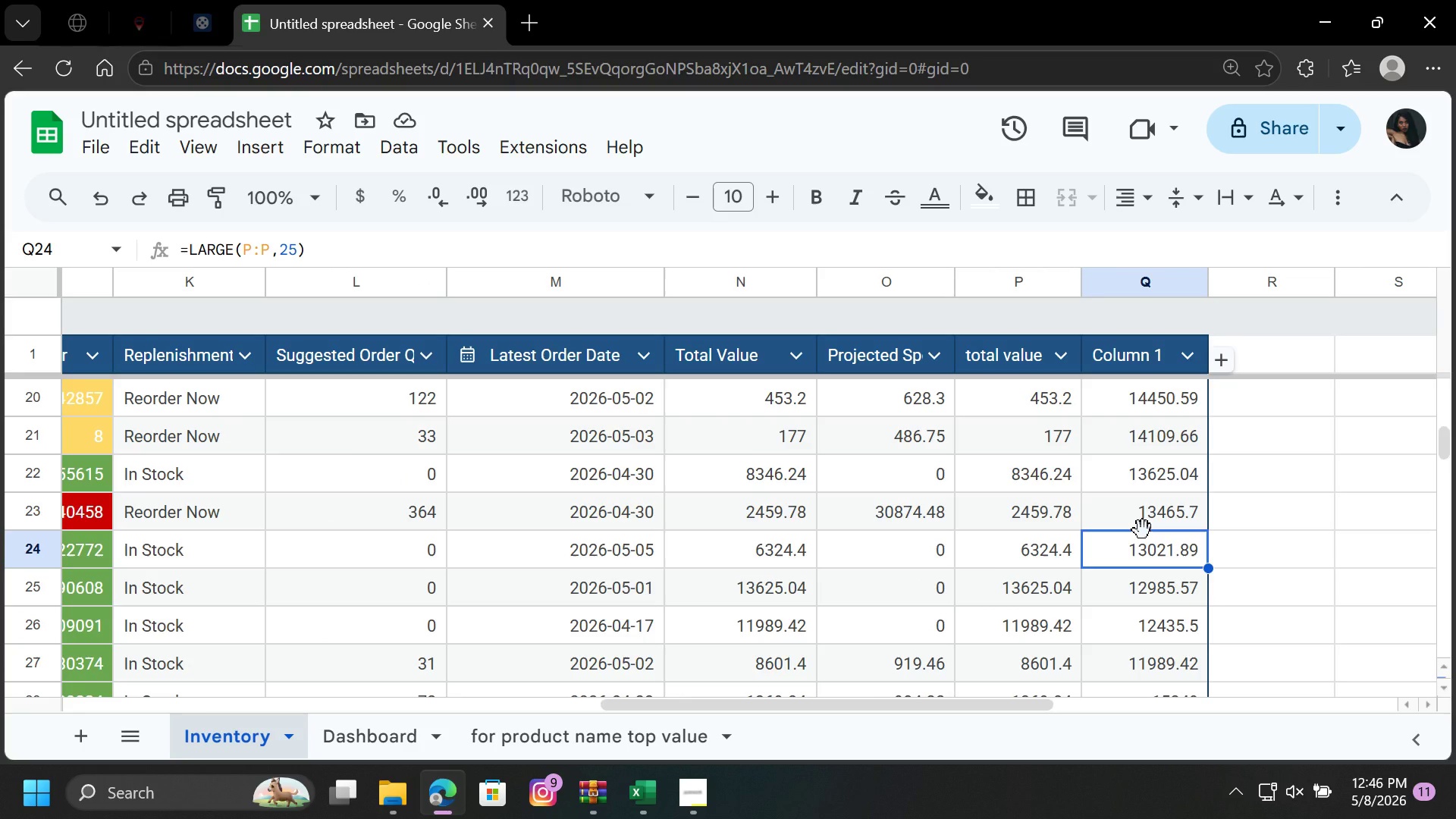 
scroll: coordinate [1144, 523], scroll_direction: up, amount: 20.0
 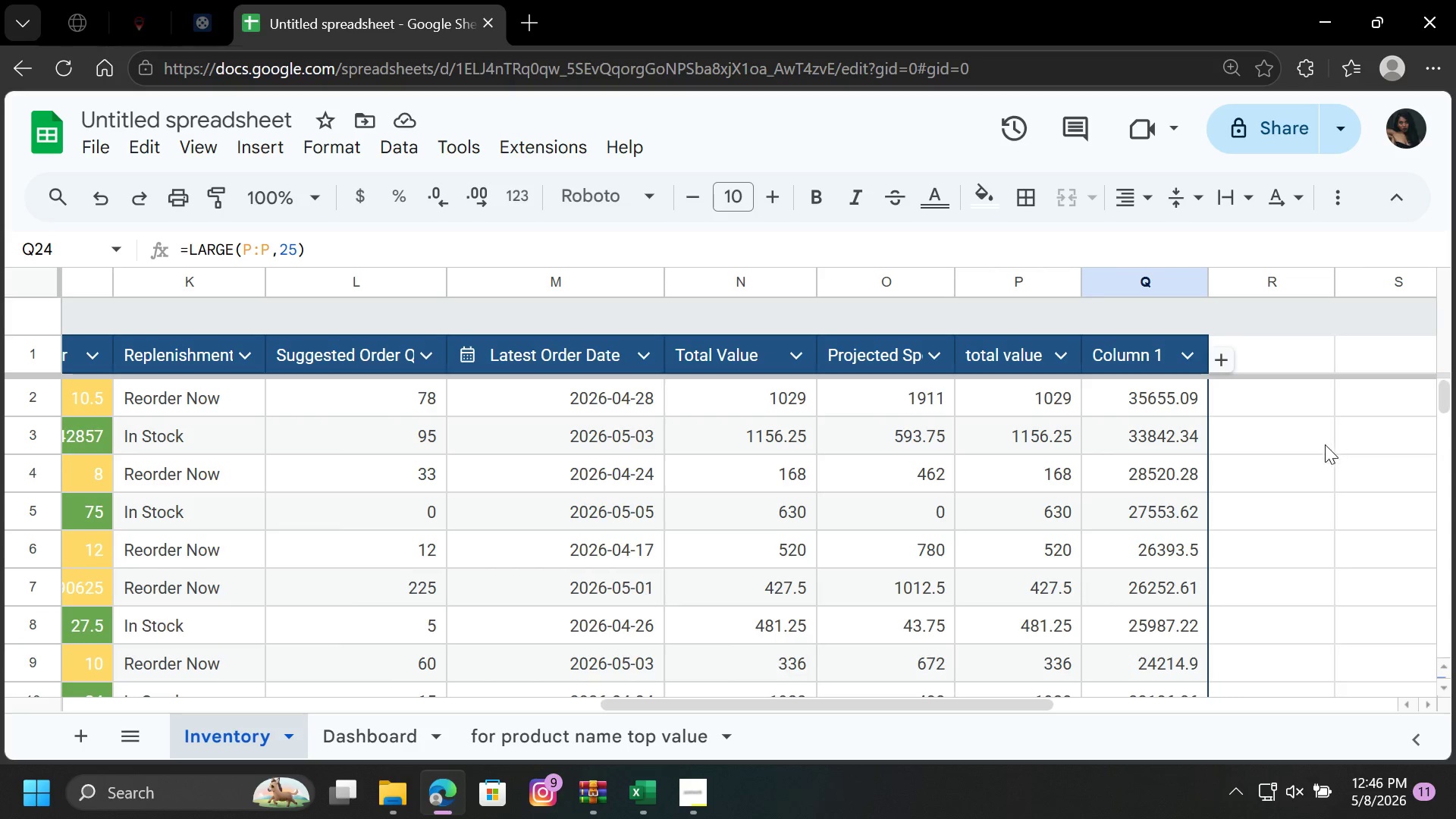 
left_click([1274, 399])
 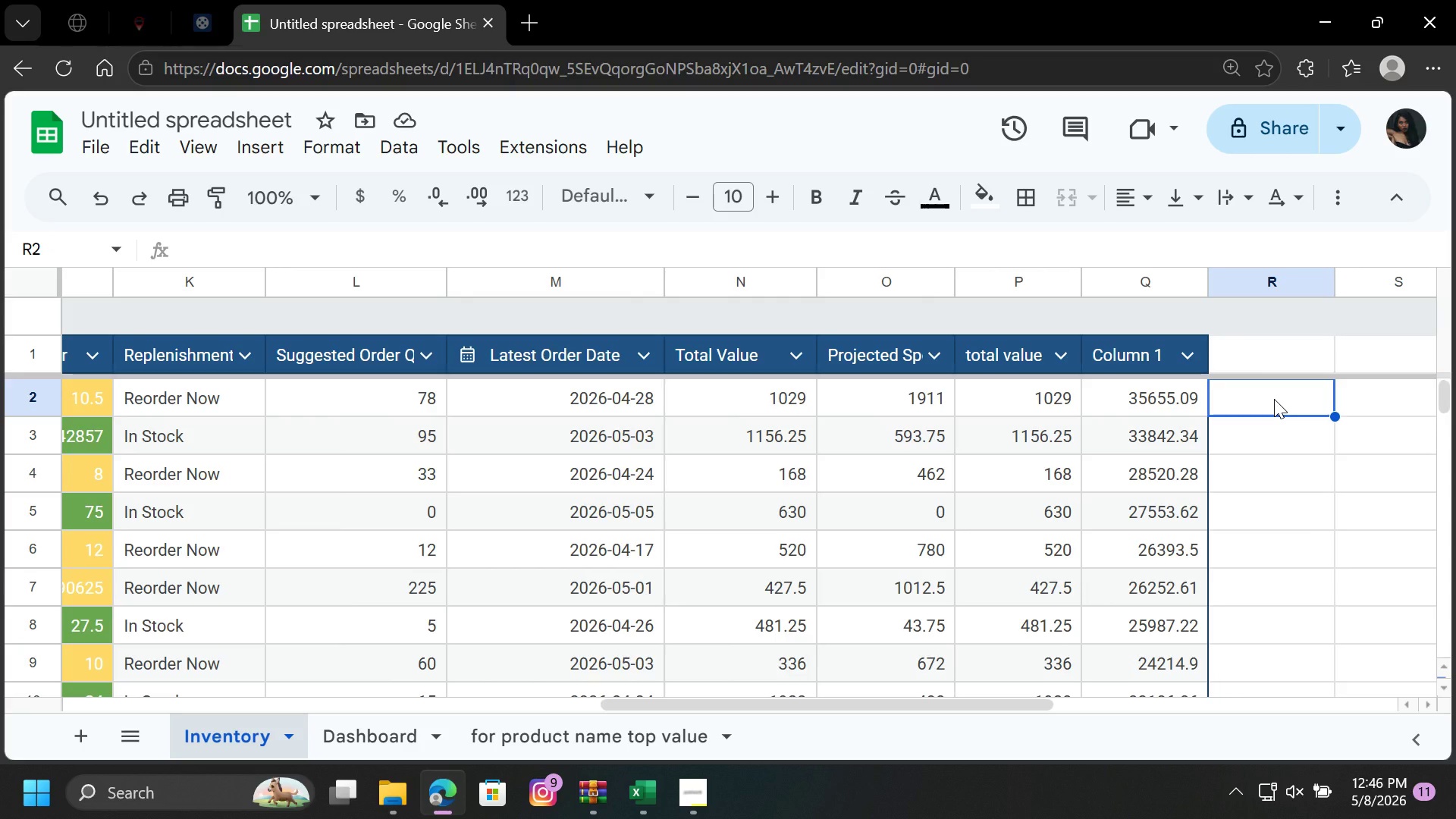 
wait(5.44)
 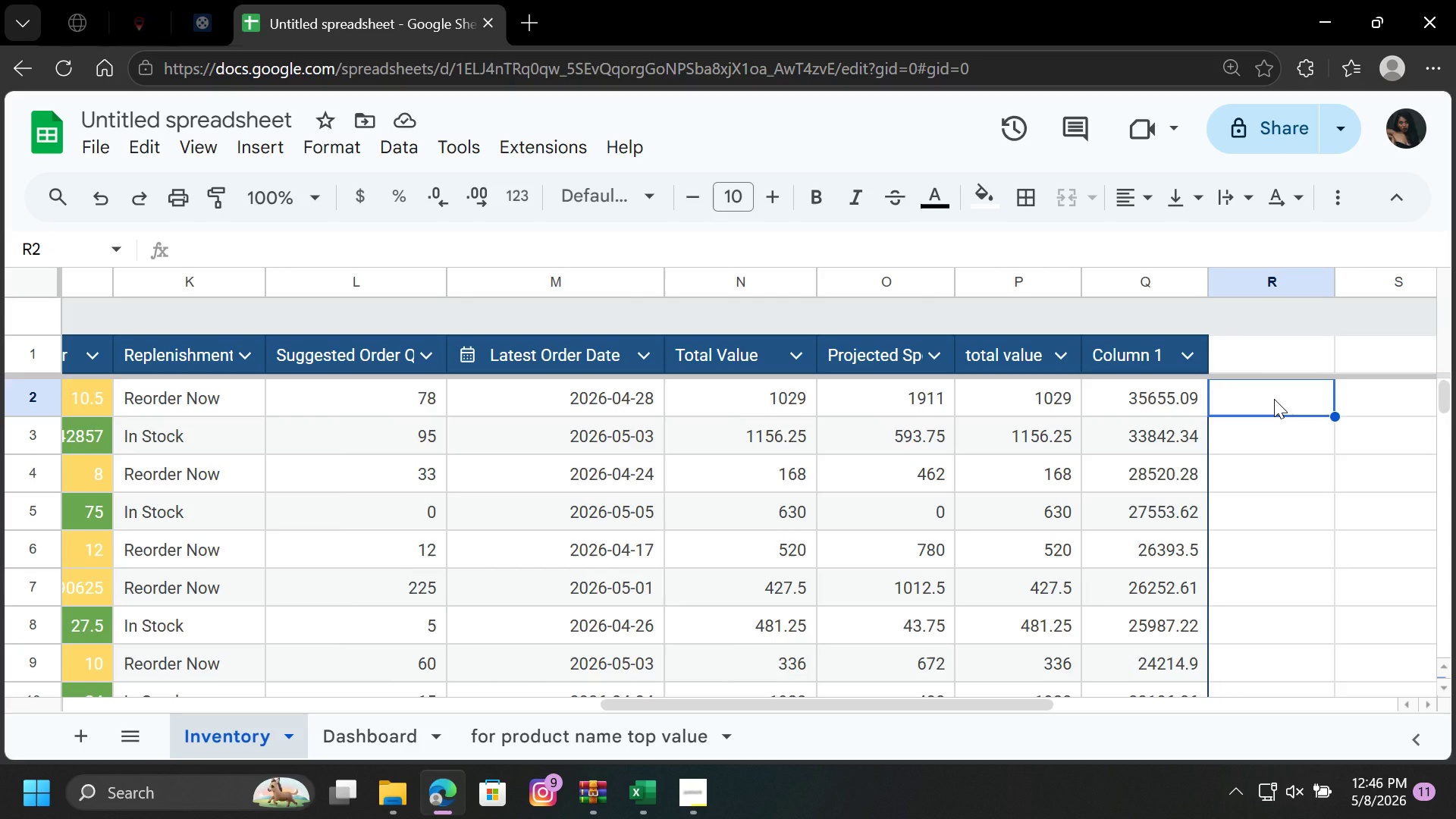 
key(Q)
 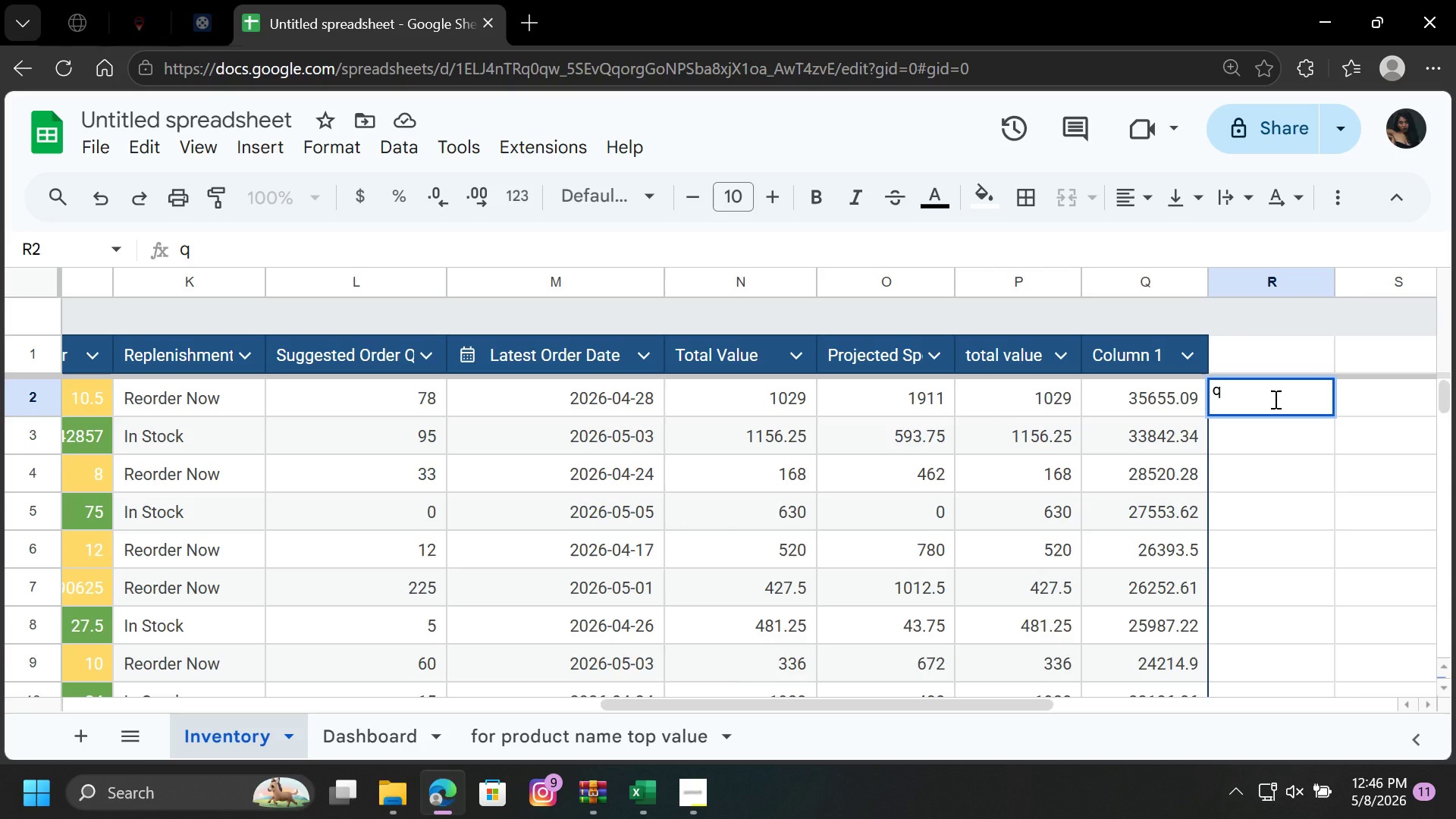 
key(Backspace)
 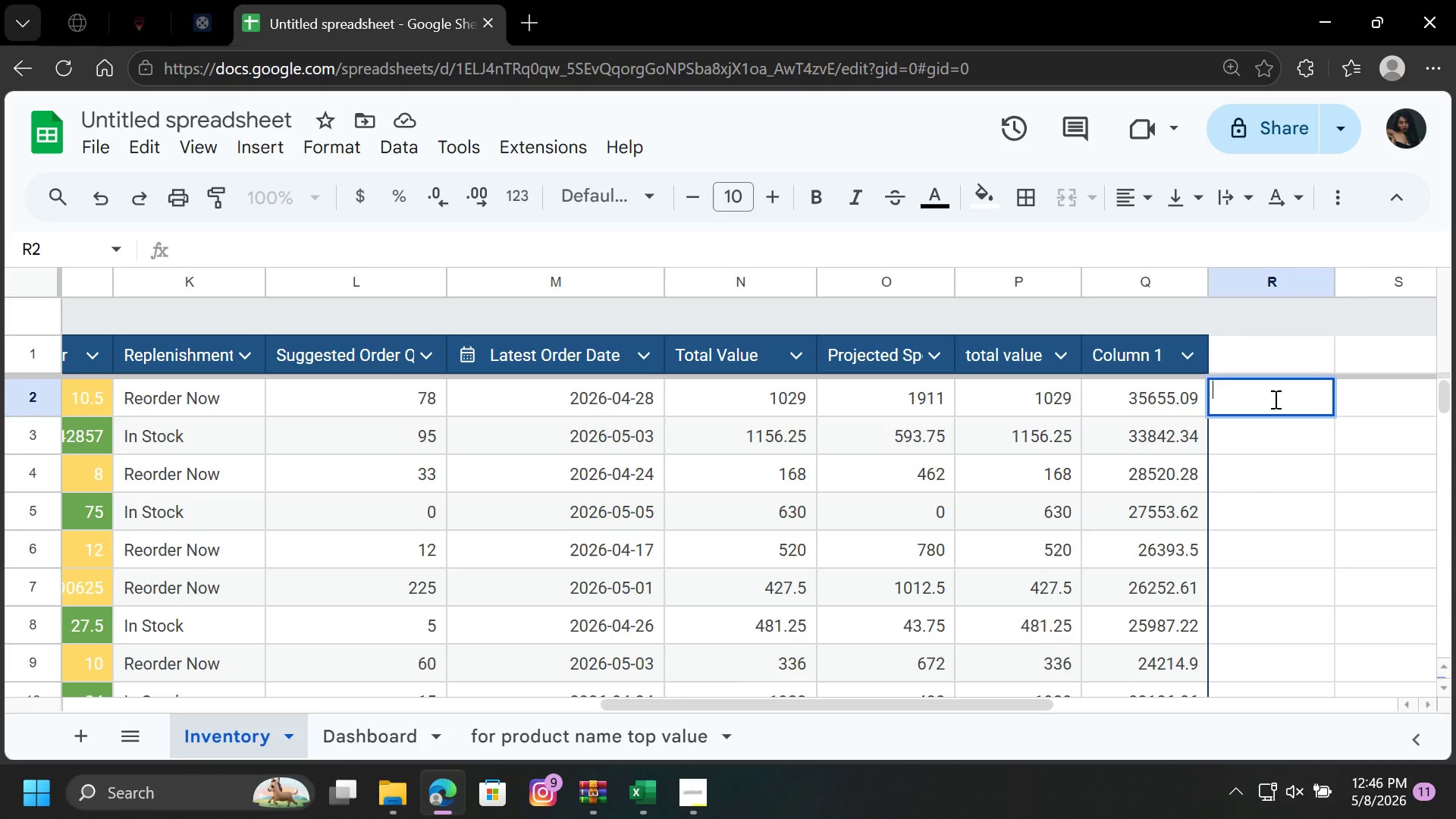 
key(Equal)
 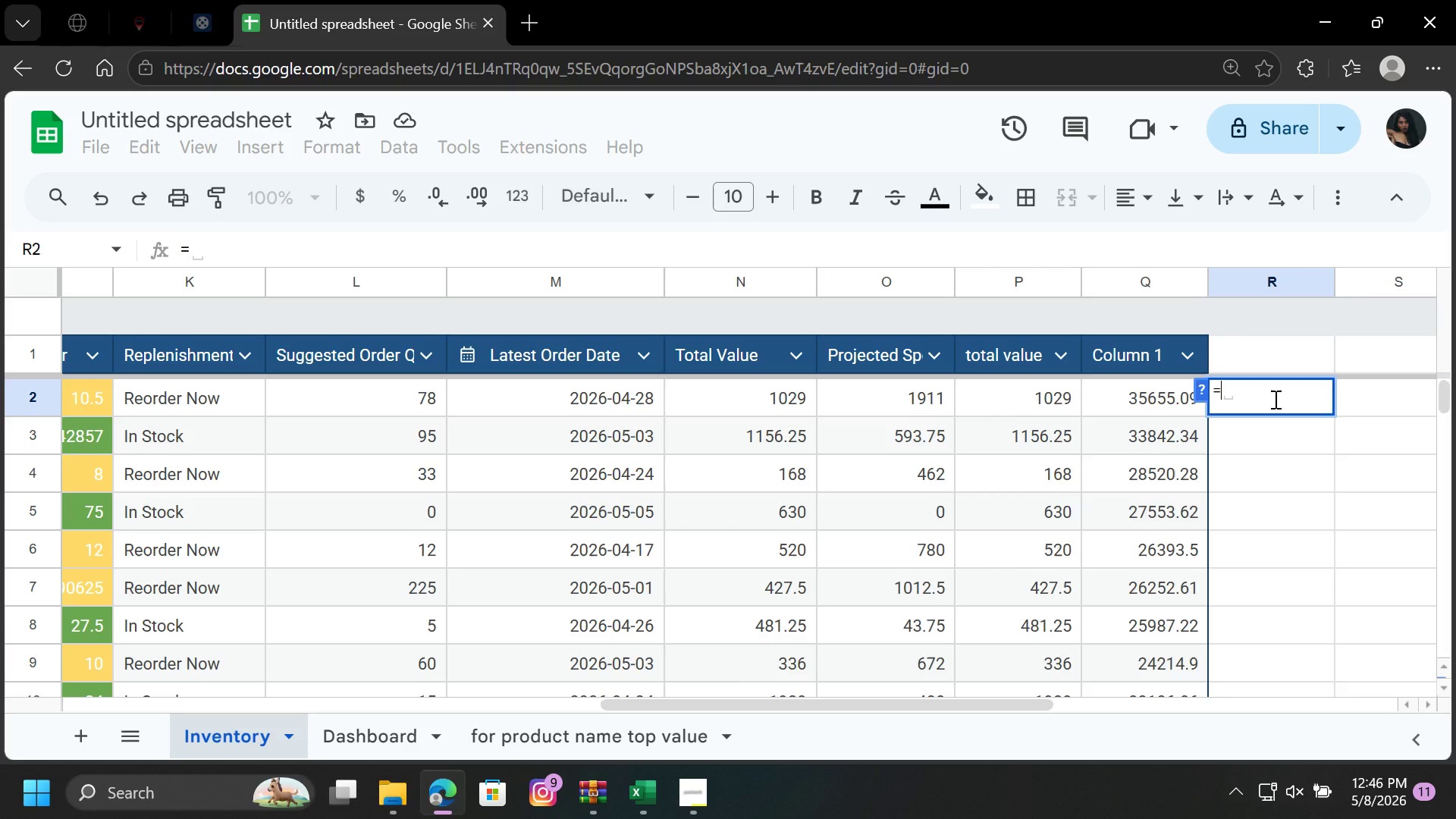 
key(Q)
 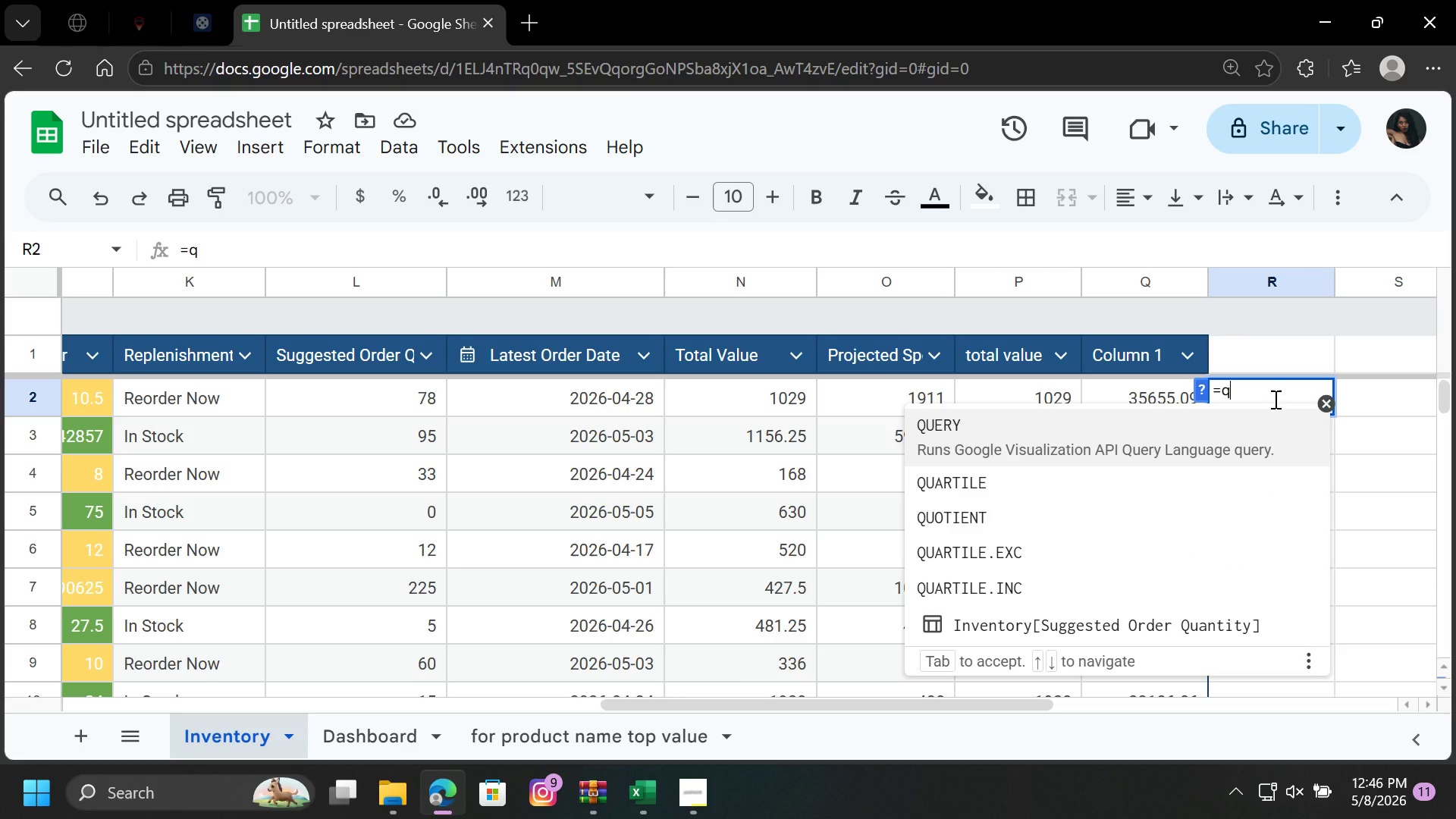 
key(Enter)
 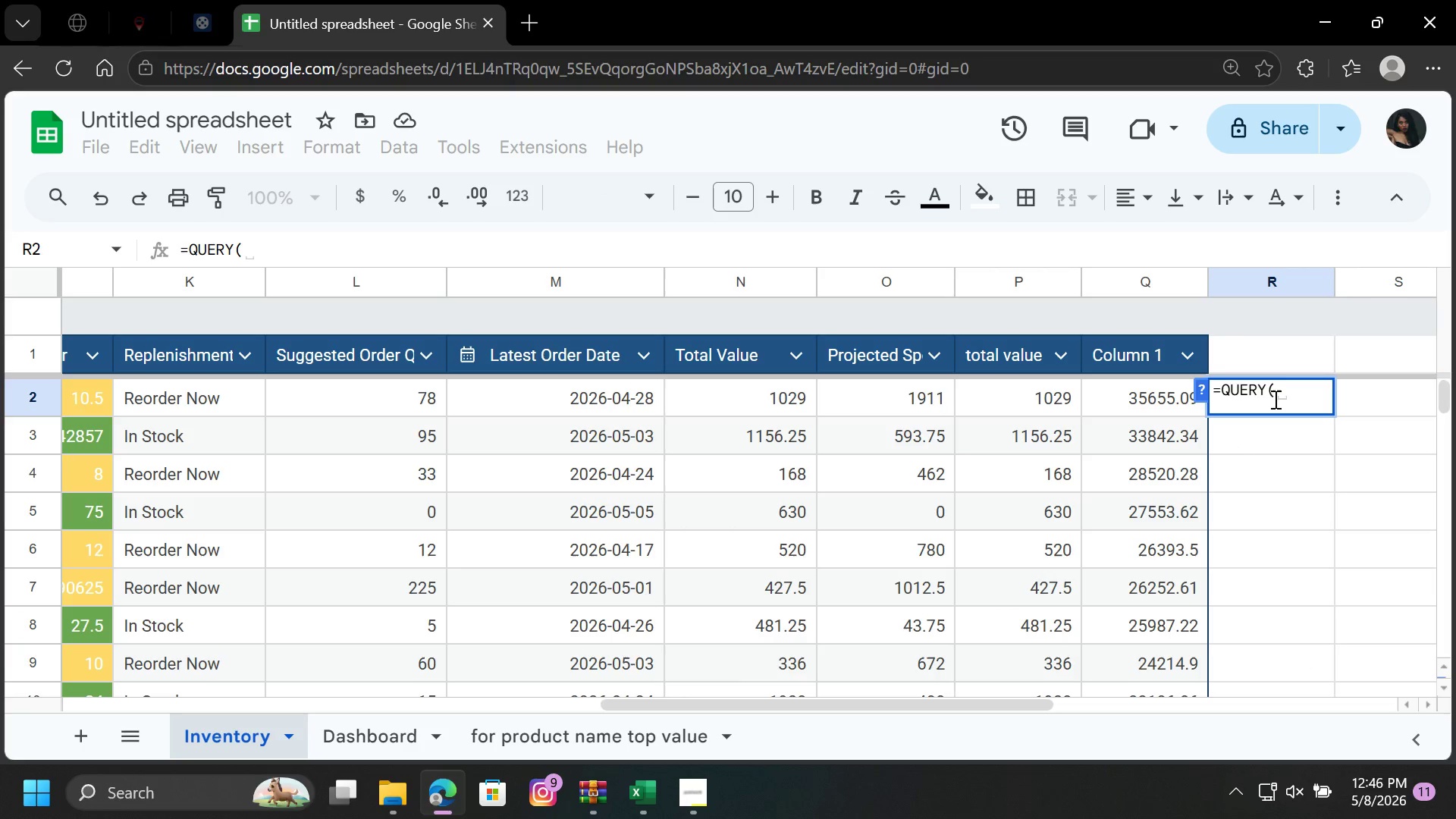 
wait(8.14)
 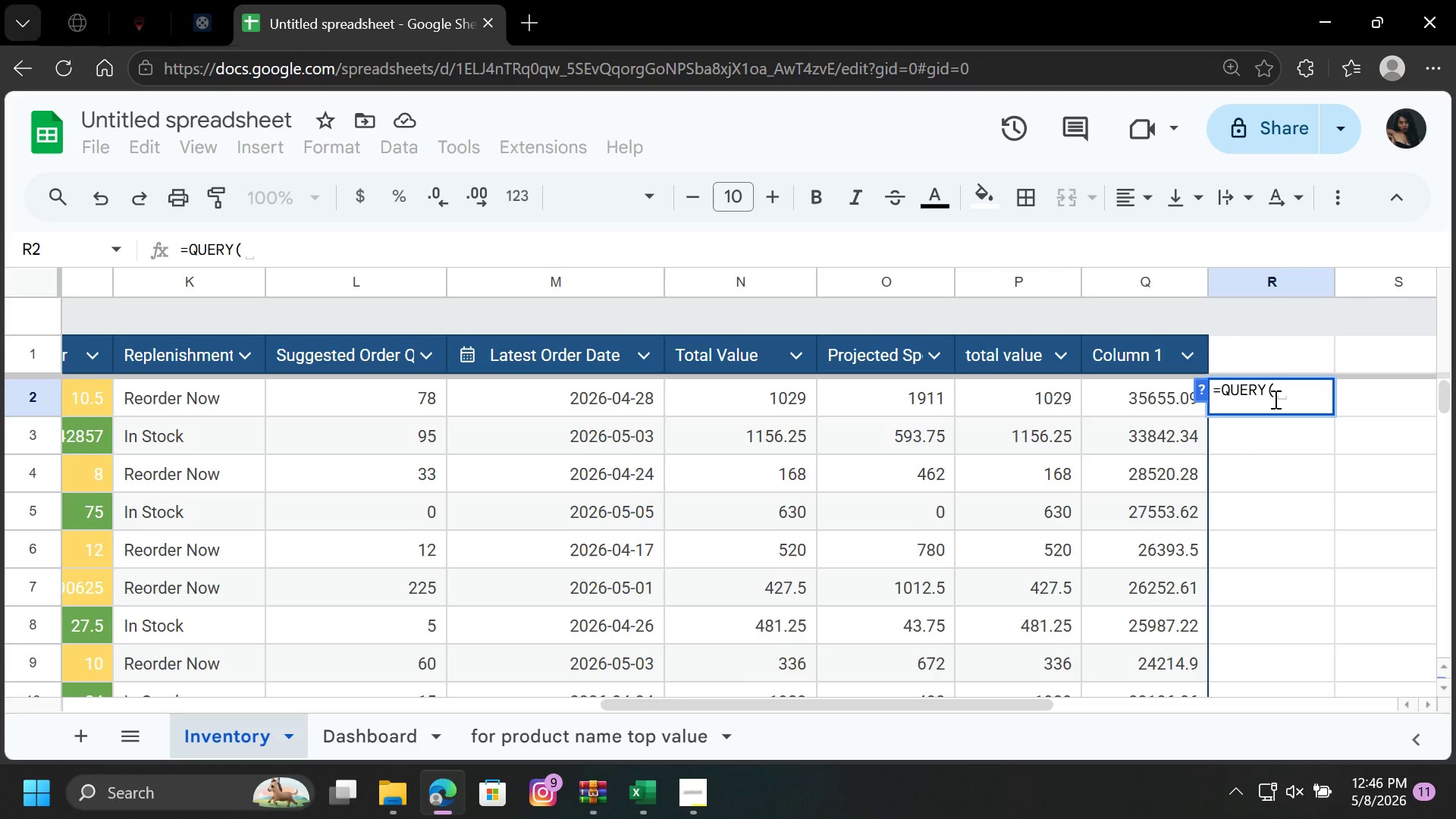 
left_click([385, 751])
 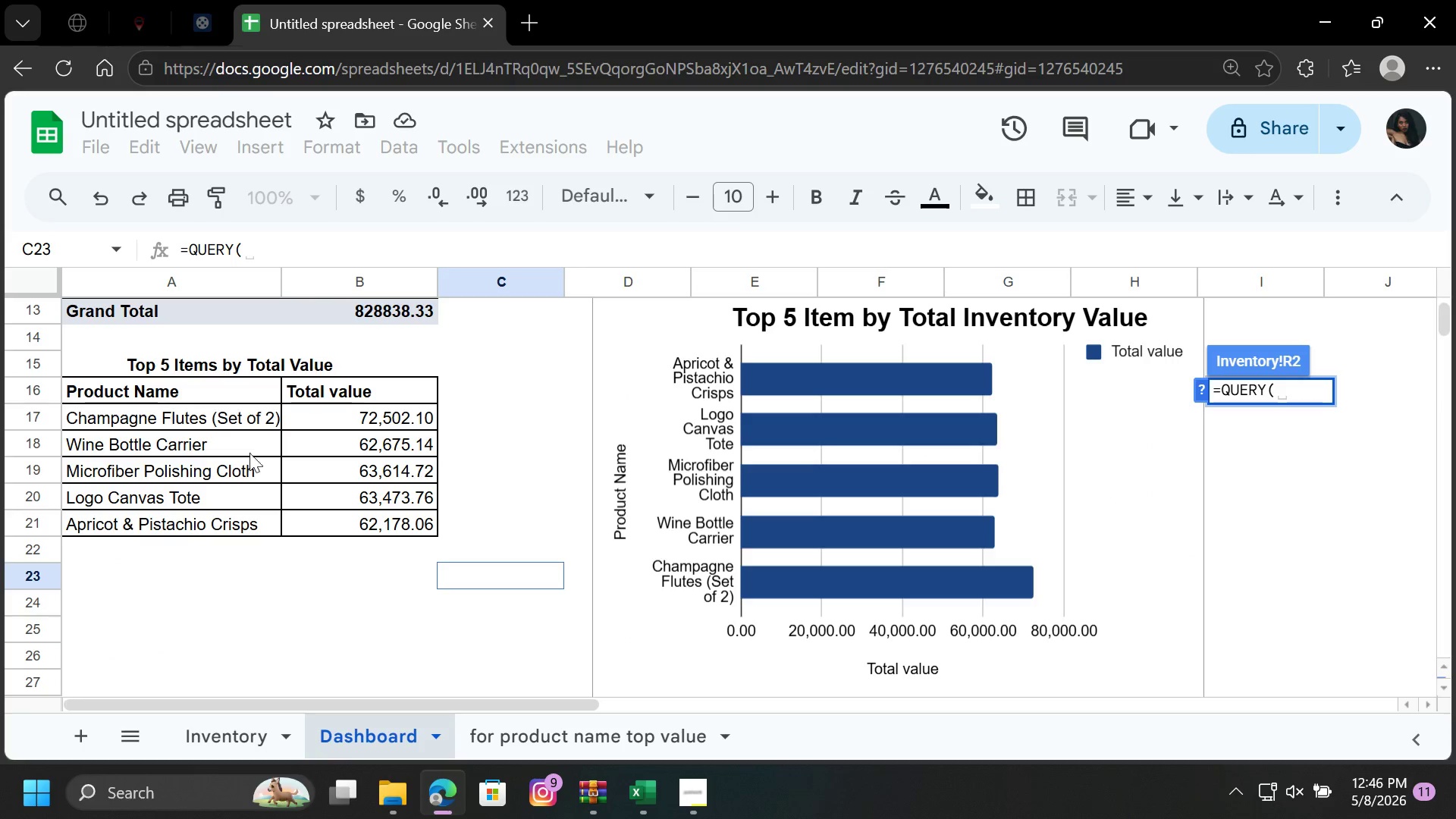 
left_click([237, 419])
 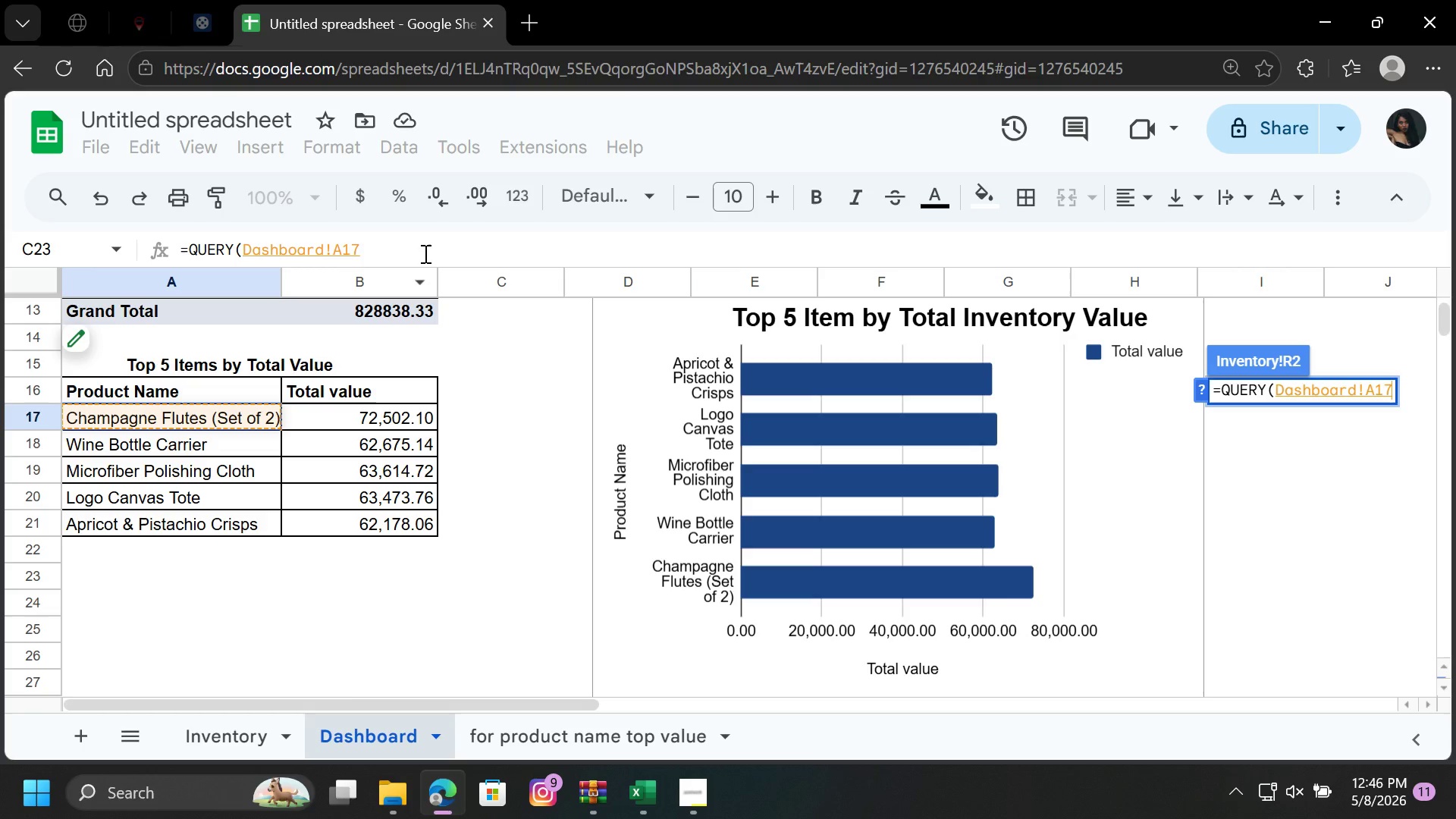 
wait(7.14)
 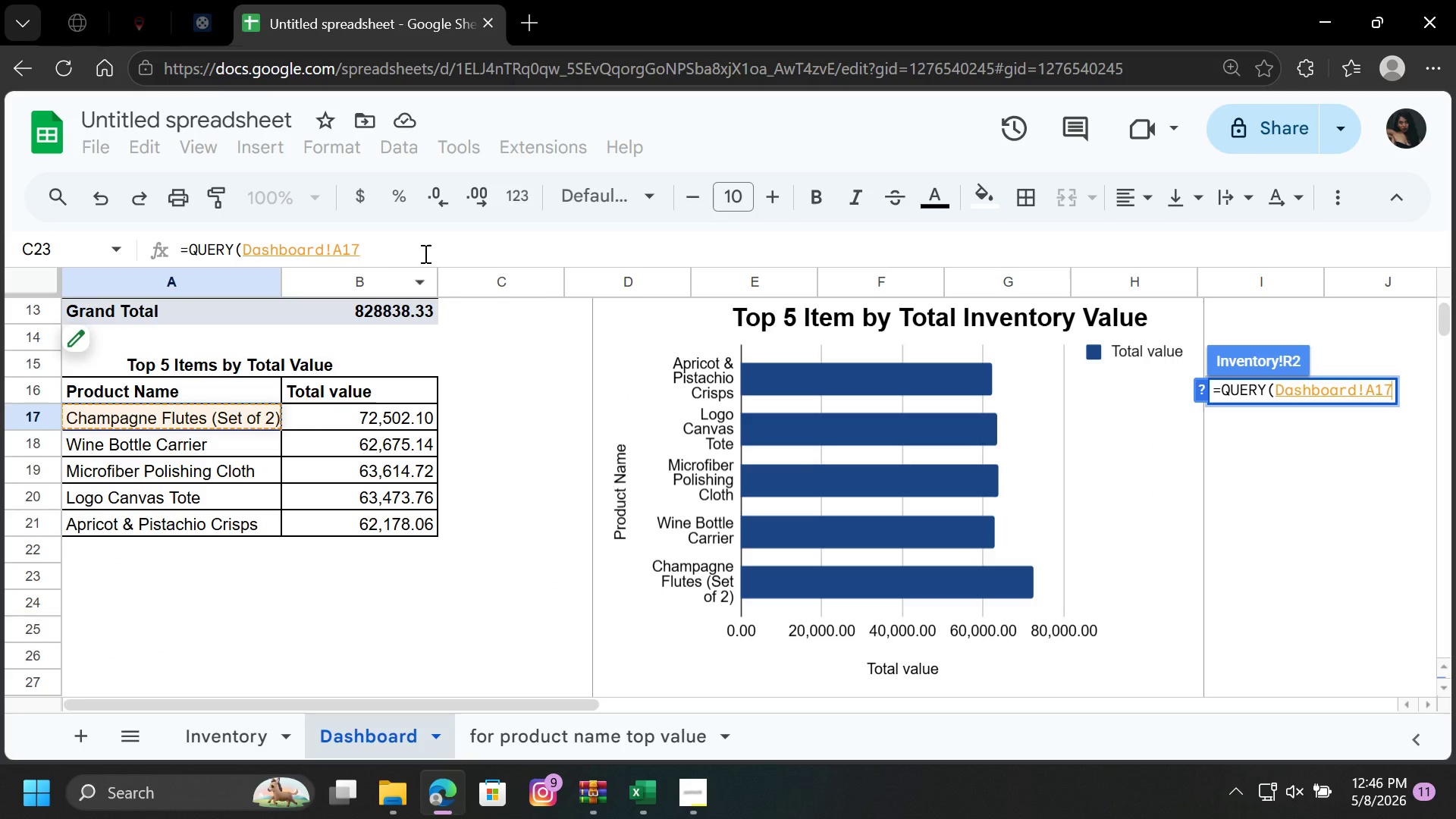 
key(Comma)
 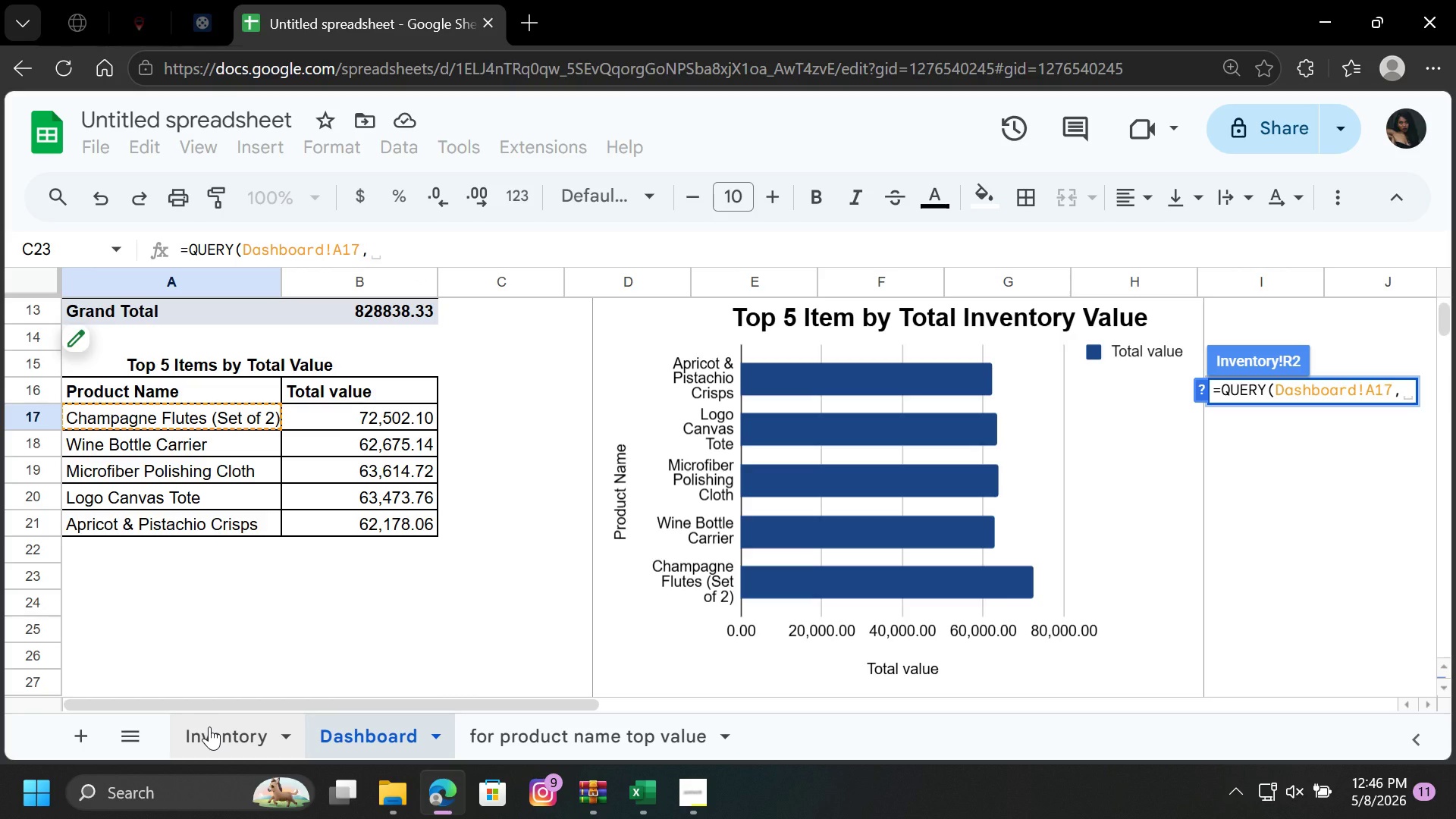 
left_click([209, 726])
 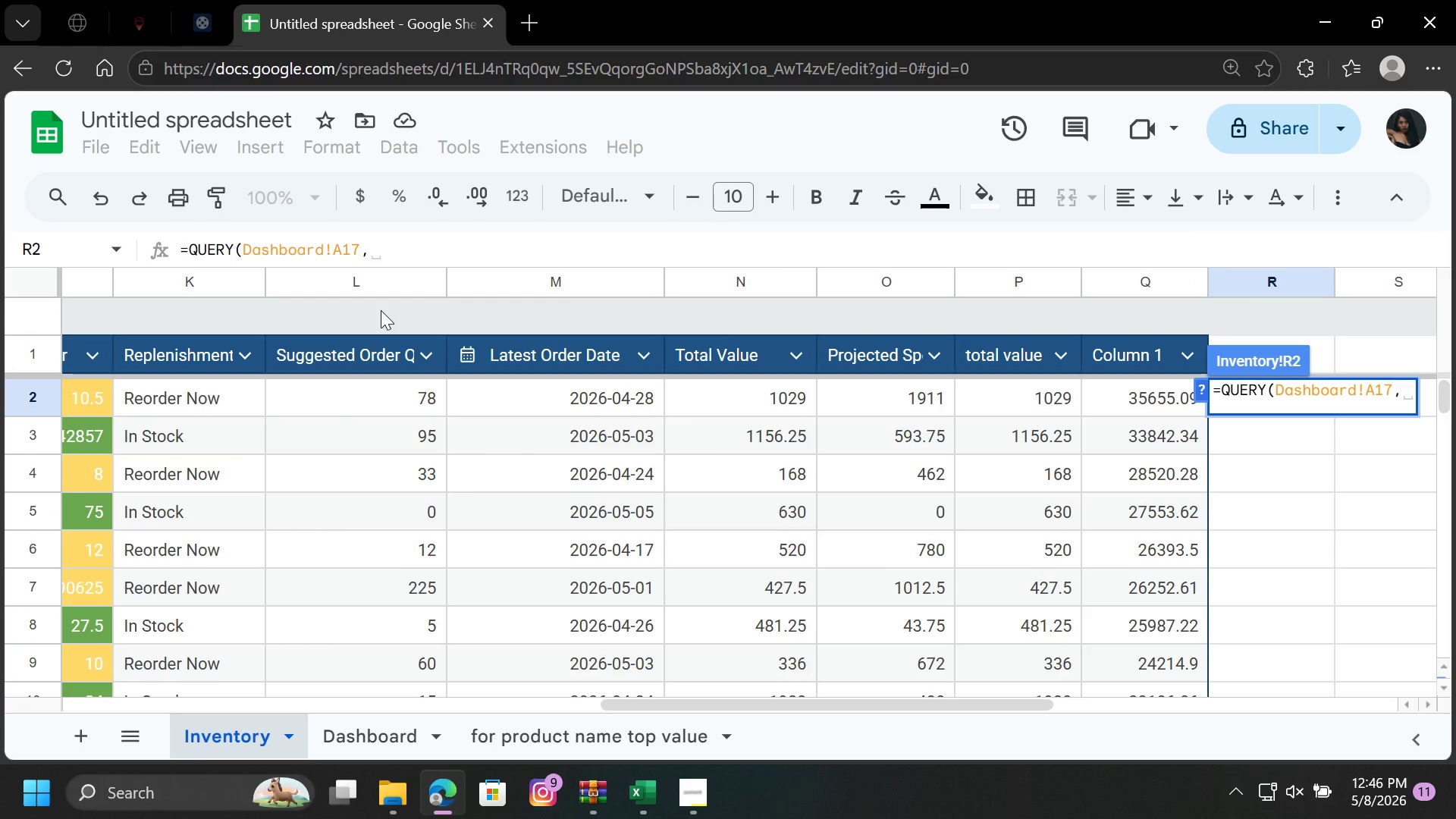 
left_click([376, 284])
 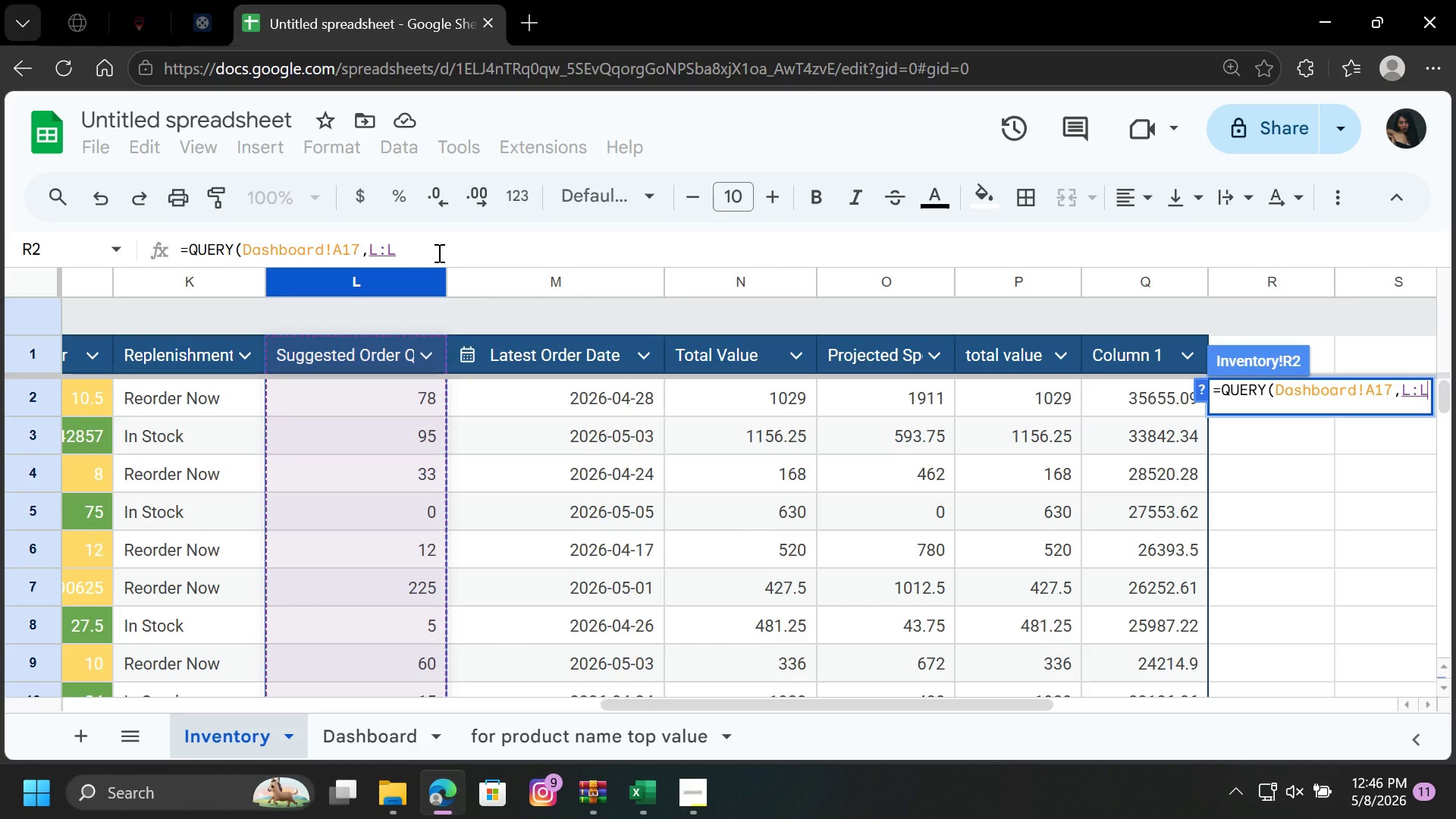 
wait(8.05)
 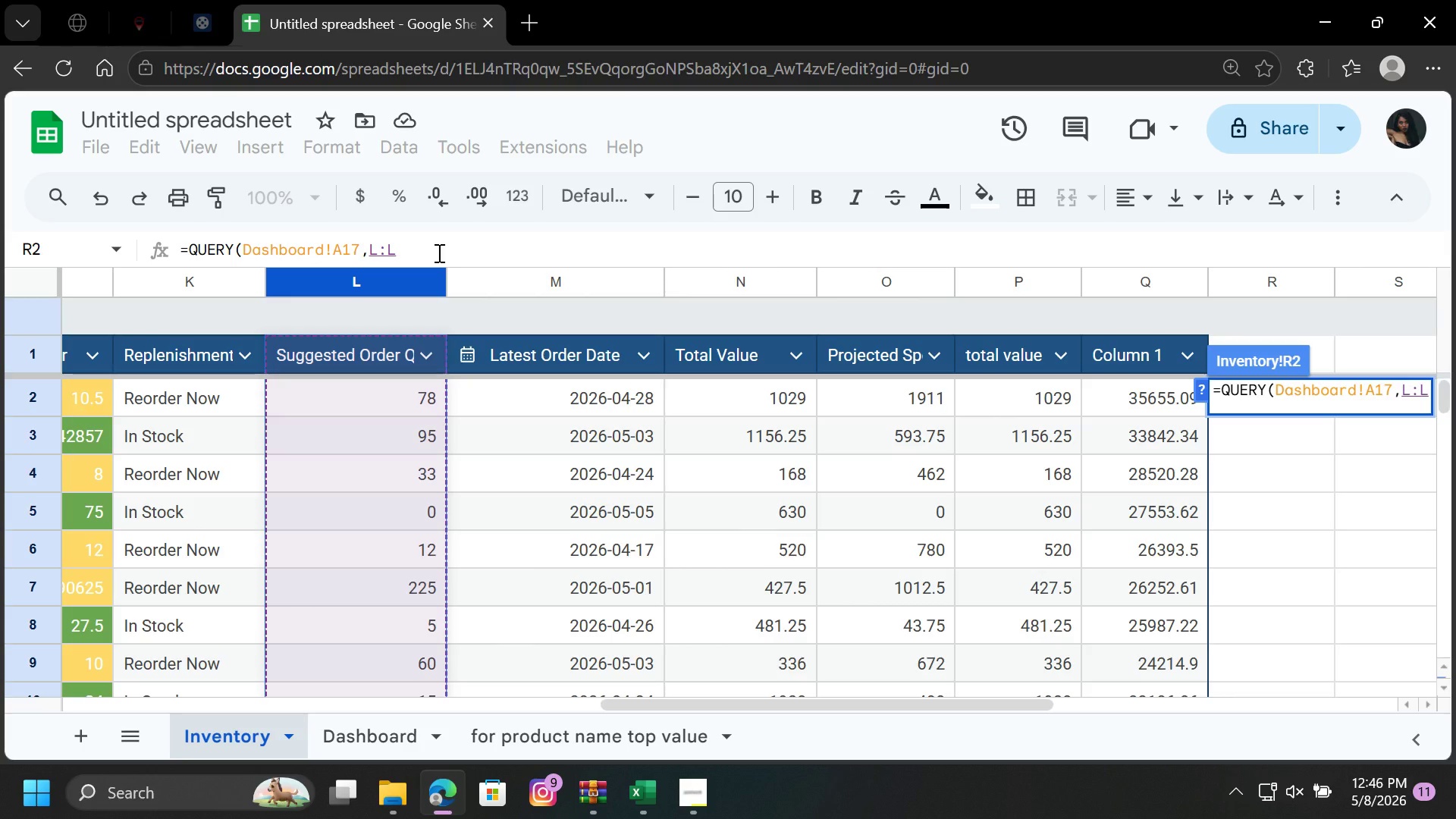 
key(Shift+Quote)
 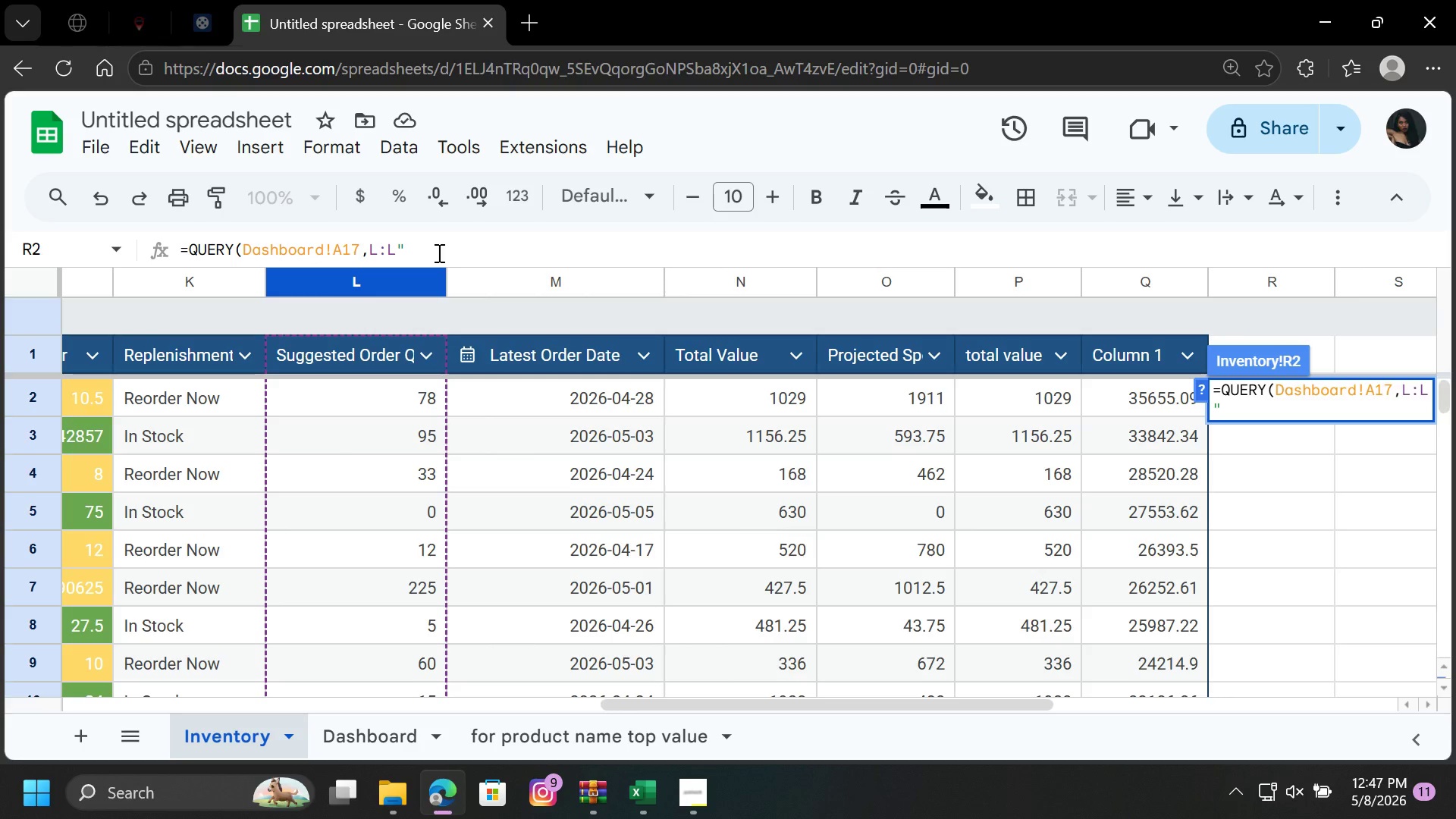 
wait(8.14)
 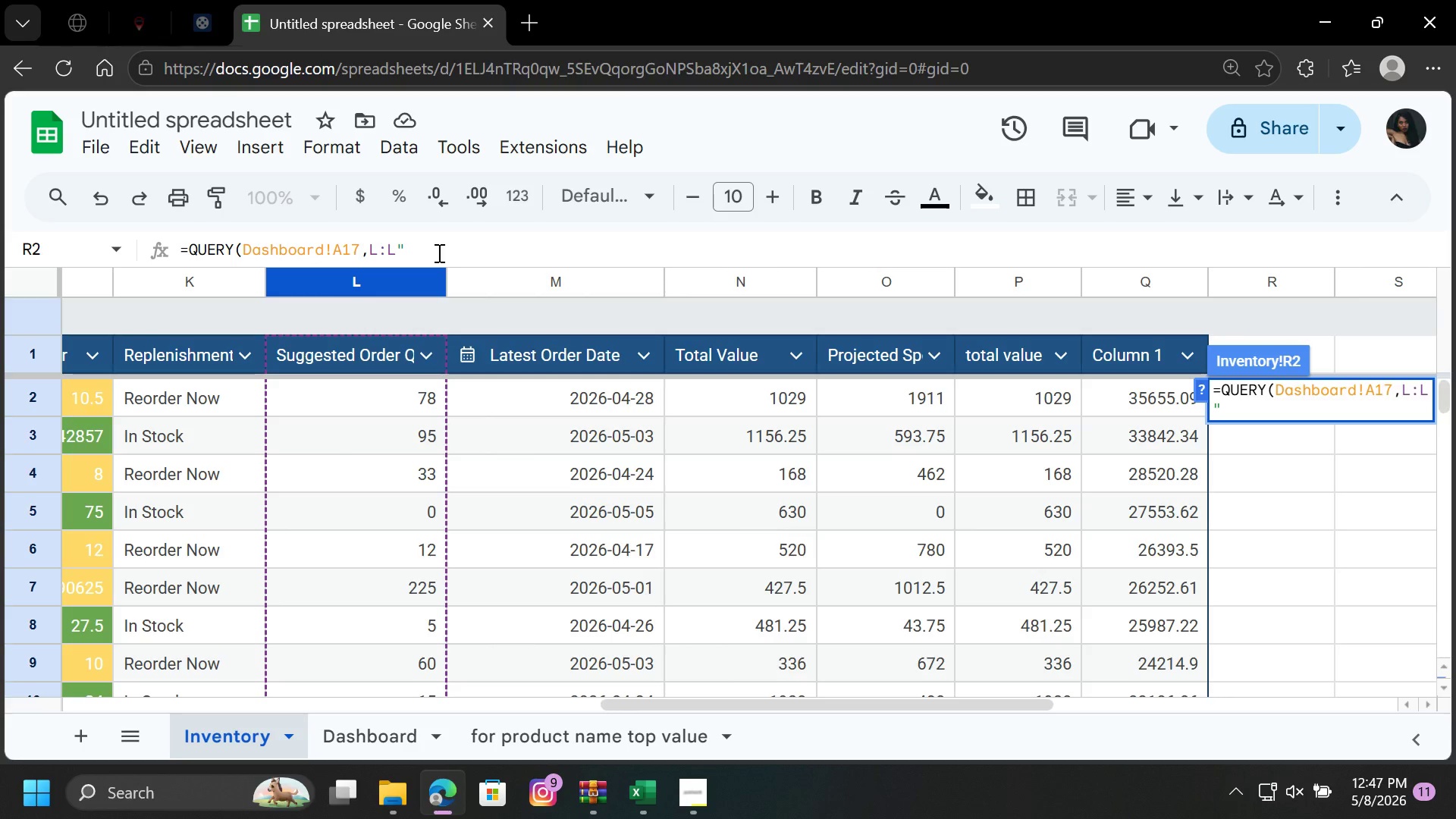 
left_click_drag(start_coordinate=[638, 706], to_coordinate=[89, 802])
 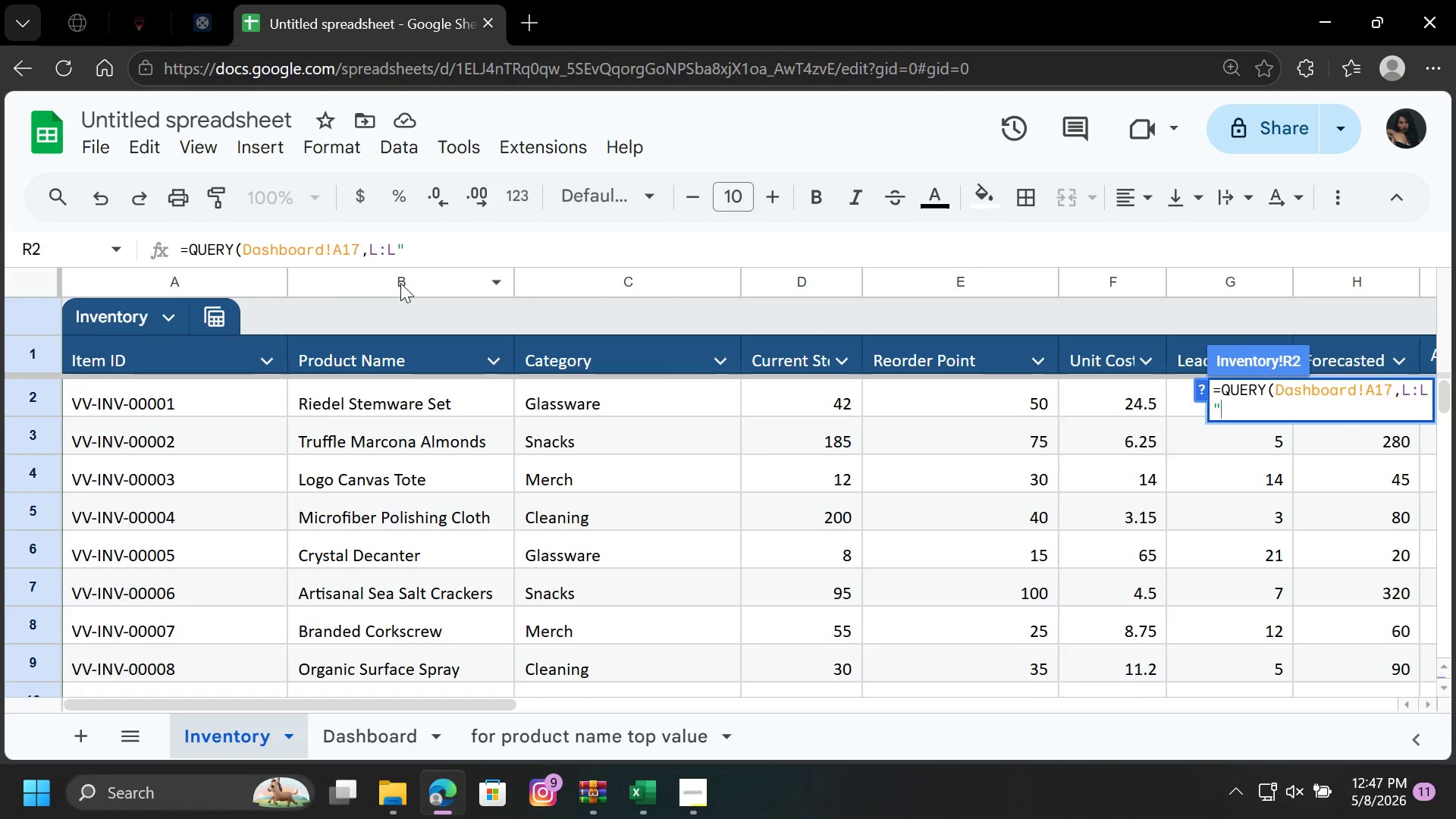 
left_click([400, 283])
 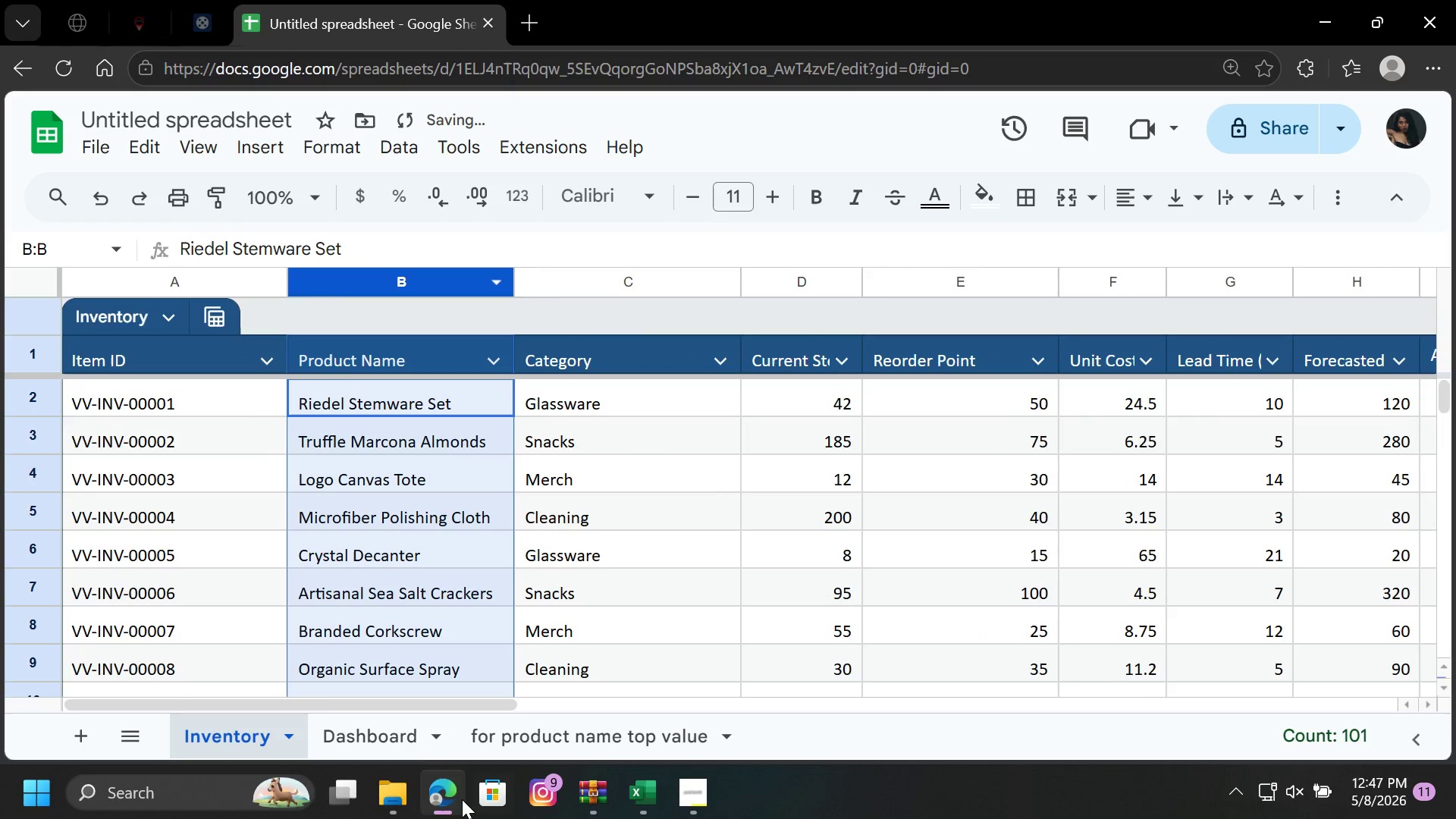 
left_click([360, 737])
 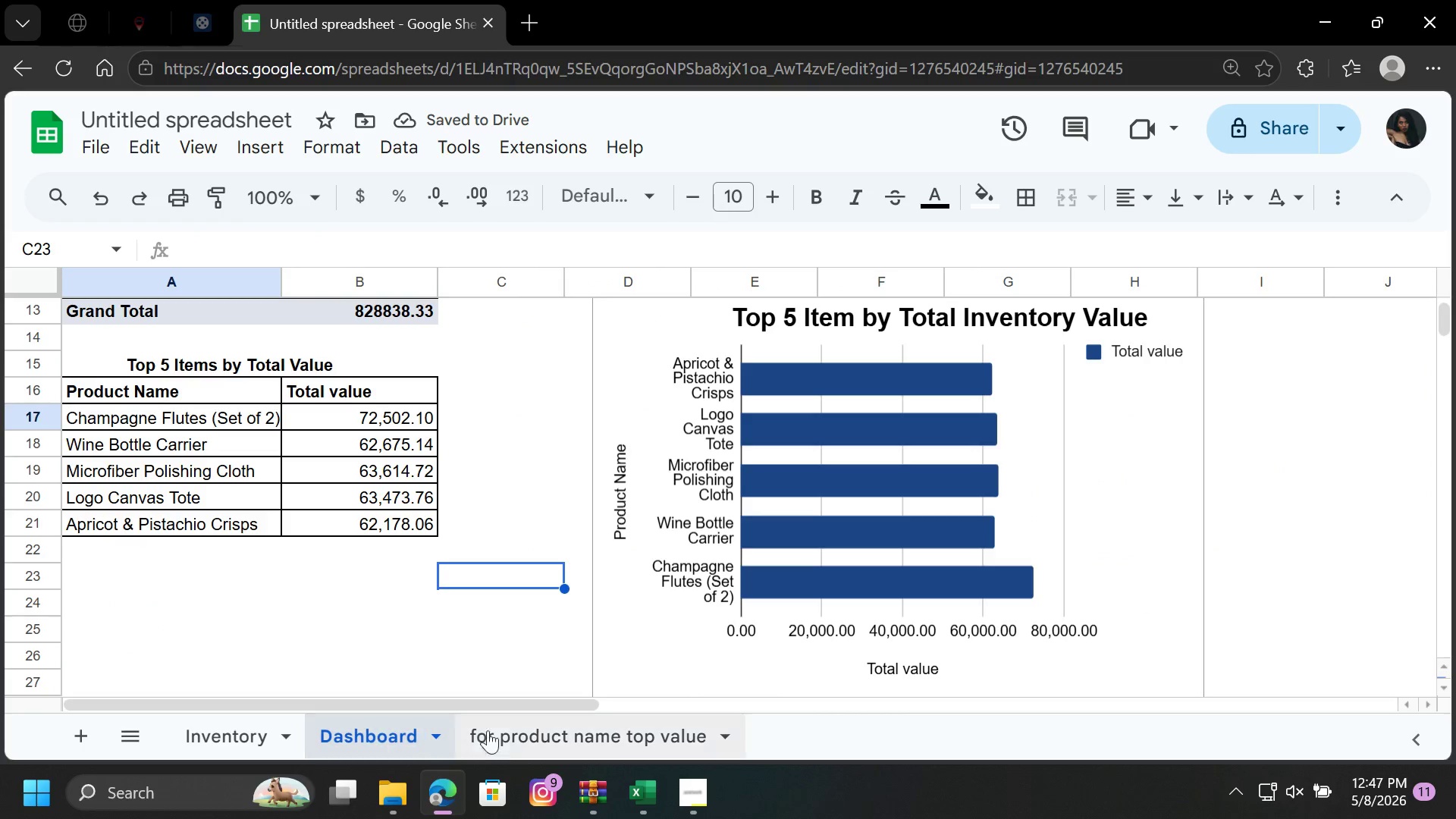 
left_click([507, 725])
 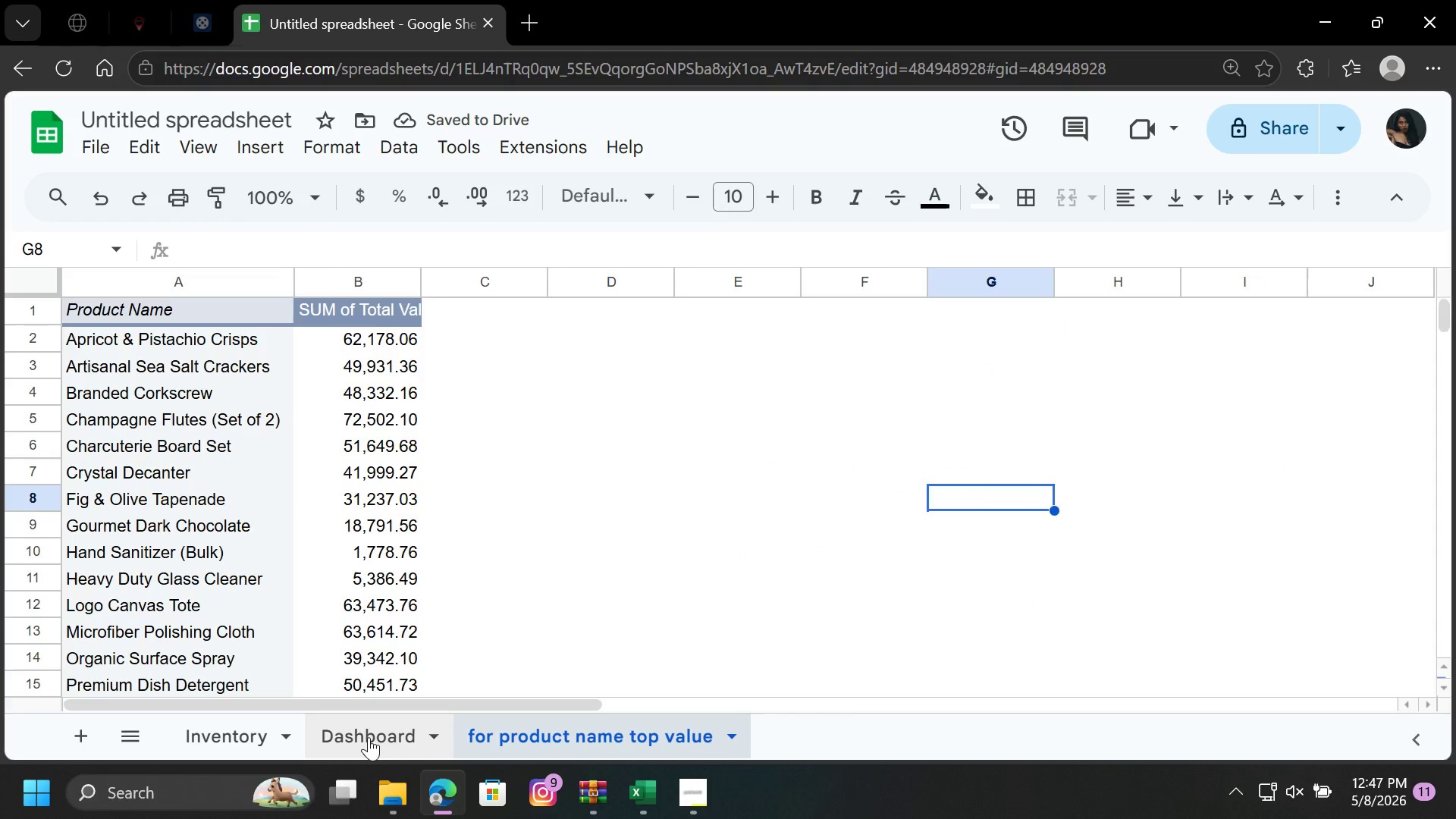 
left_click([369, 737])
 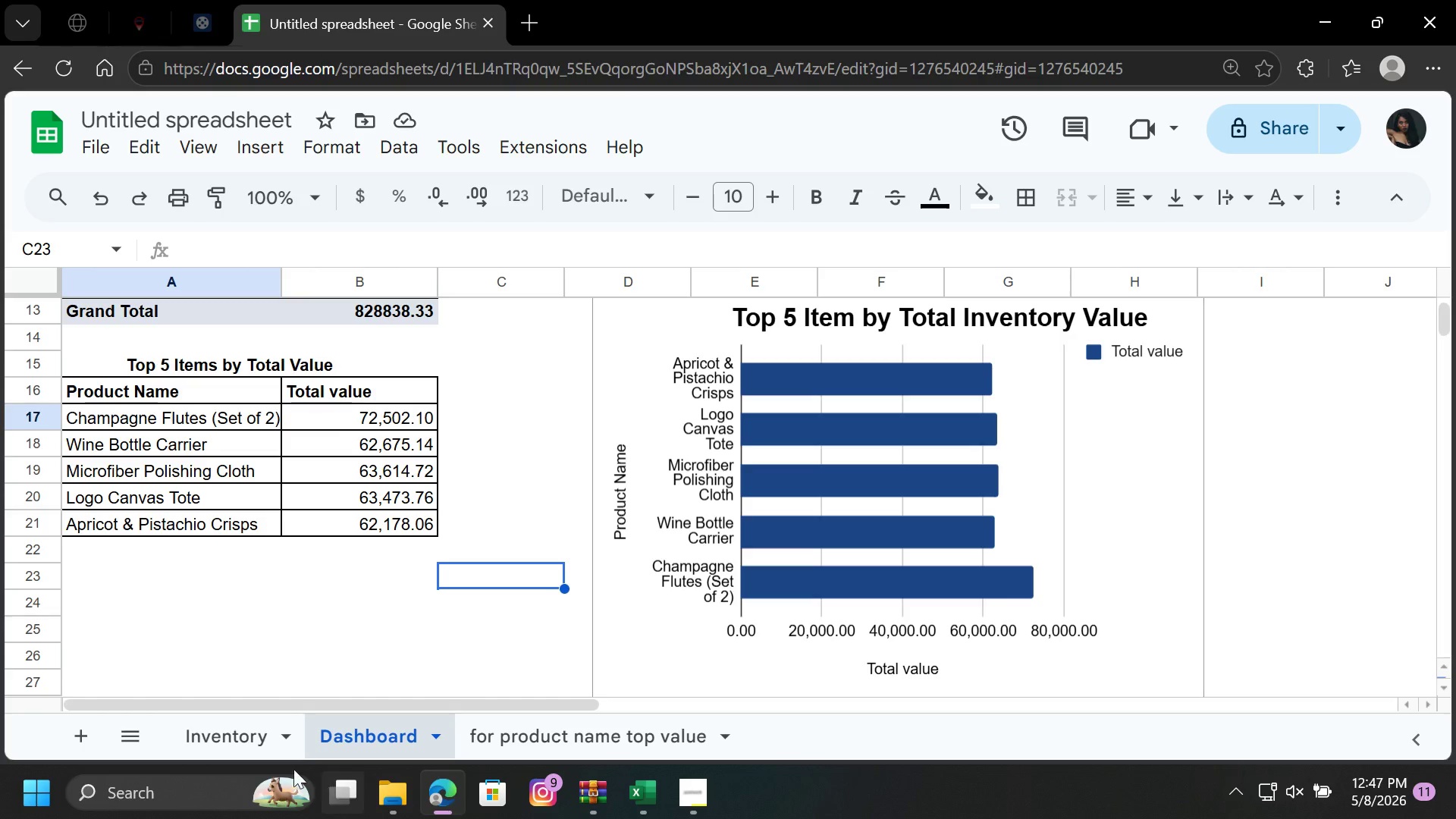 
left_click([227, 744])
 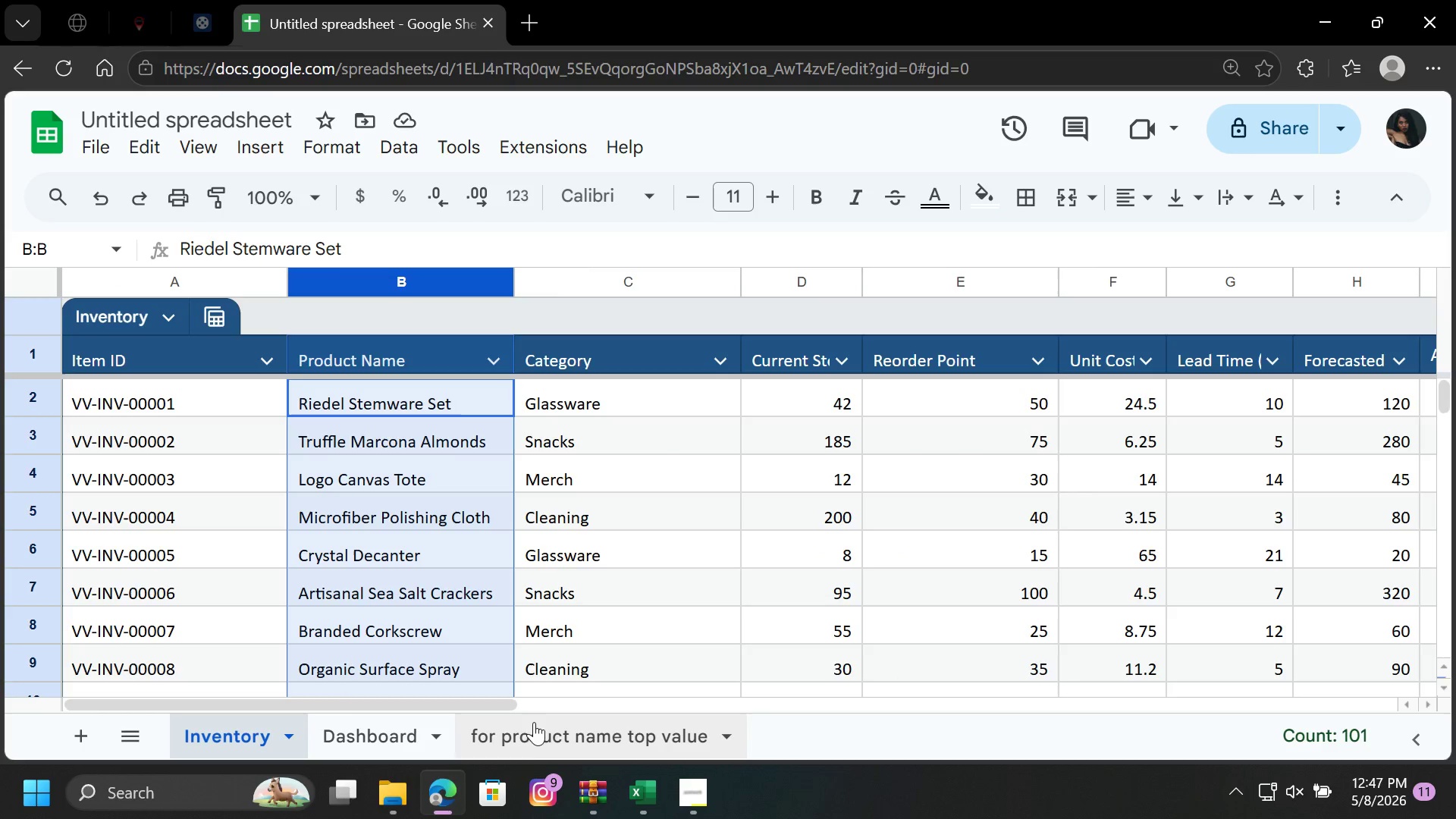 
left_click_drag(start_coordinate=[496, 704], to_coordinate=[1126, 635])
 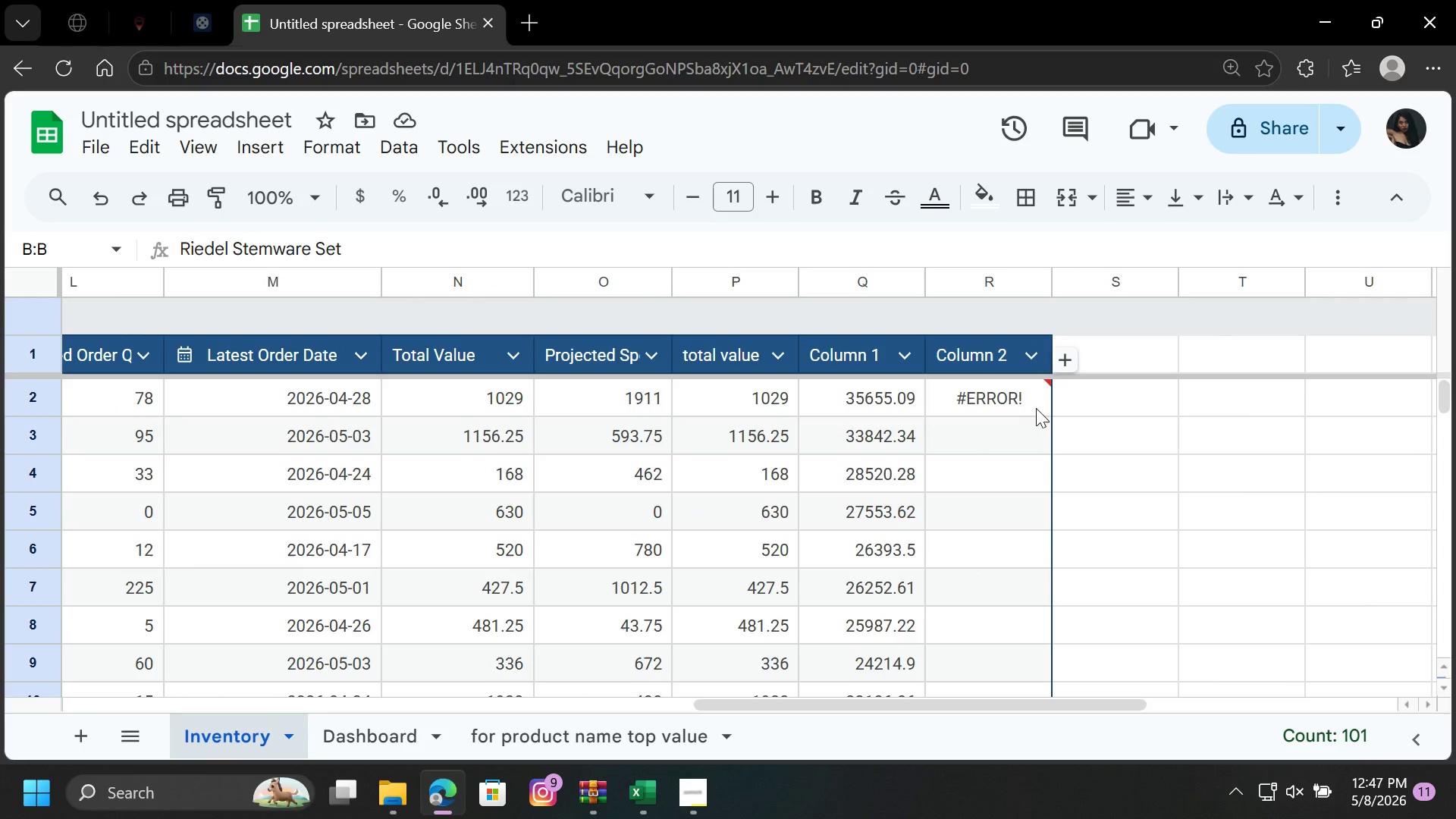 
left_click([1030, 403])
 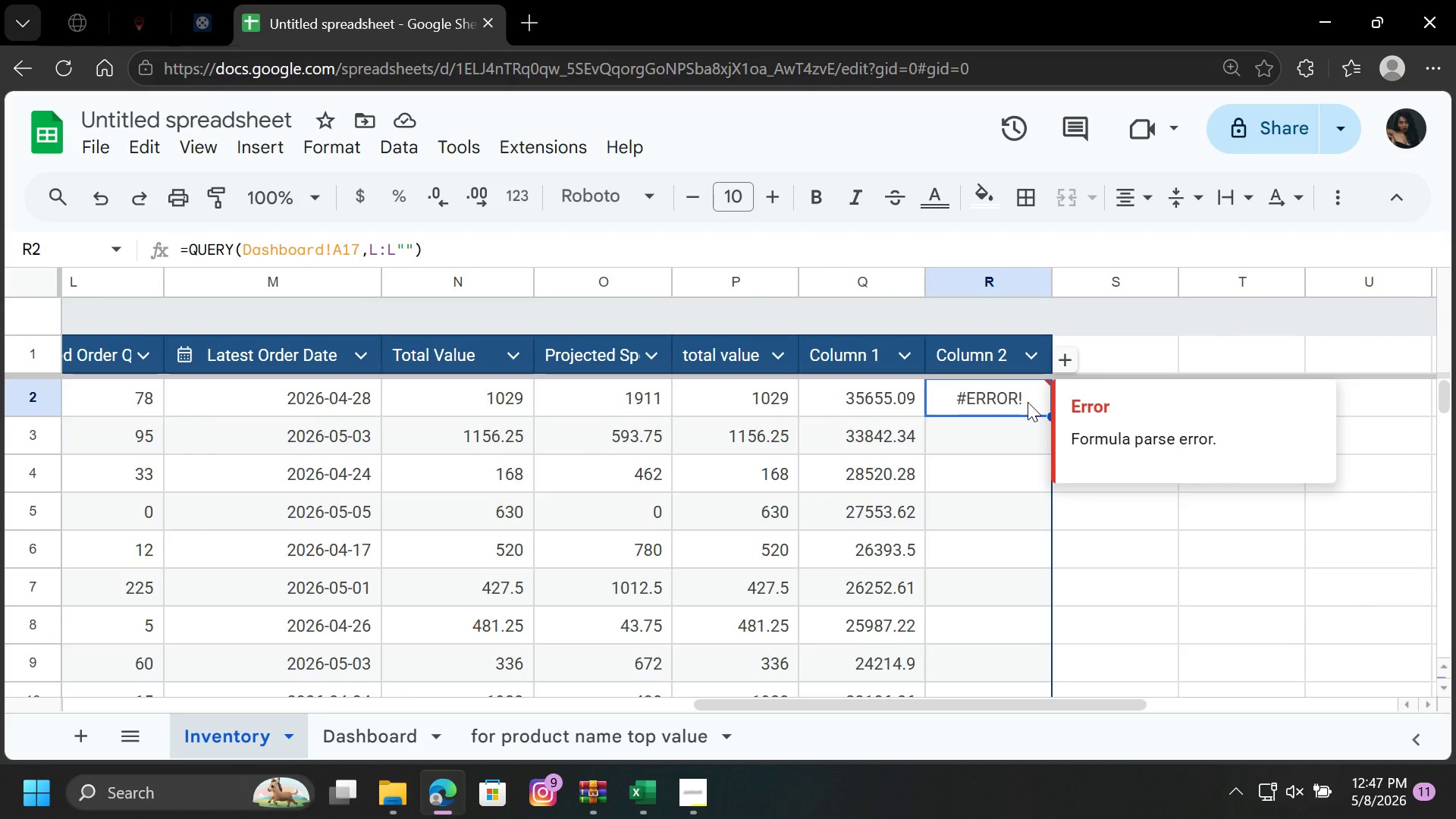 
double_click([1028, 402])
 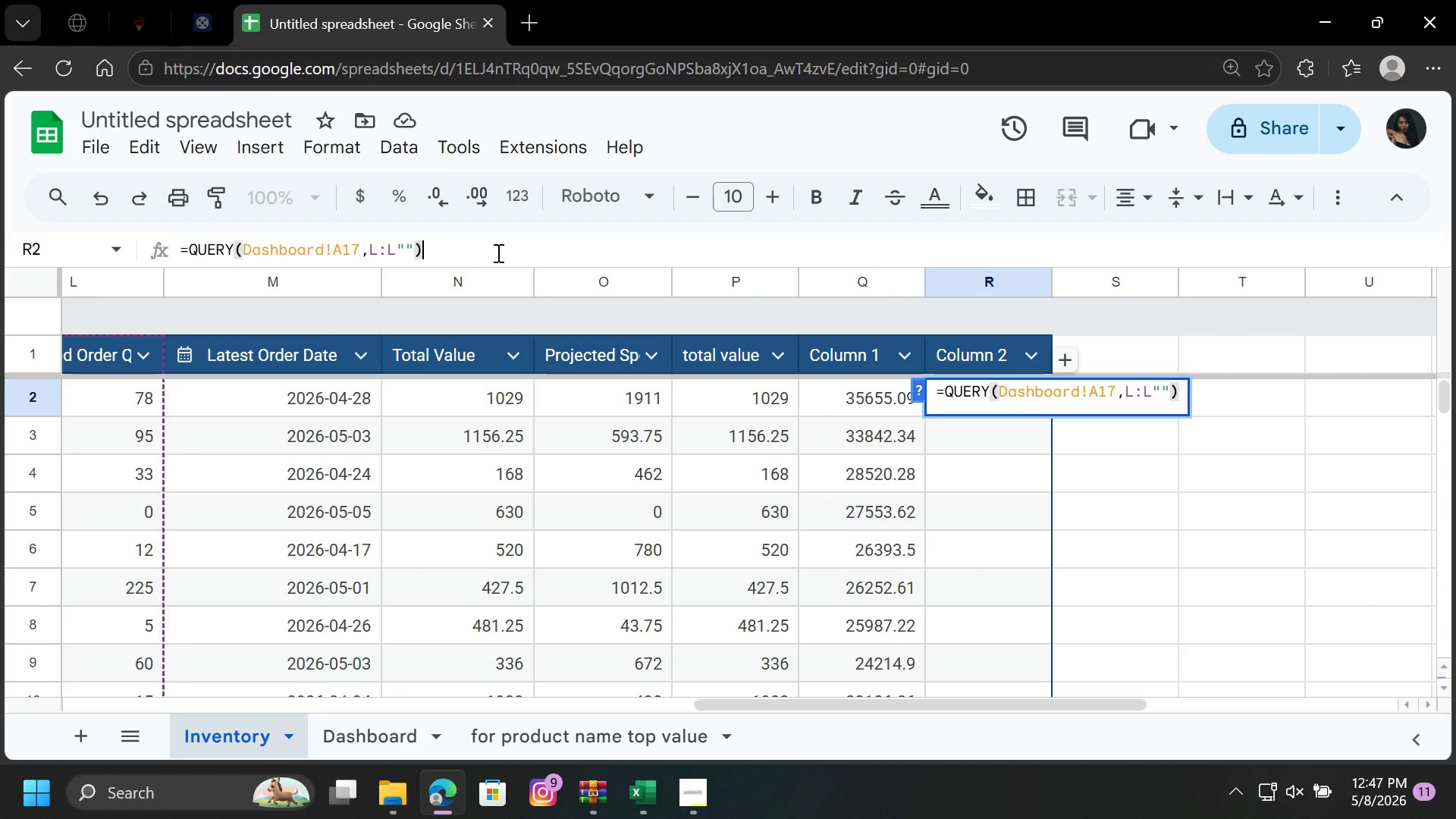 
key(Backspace)
key(Backspace)
type(SE)
key(Backspace)
type(elect B")
 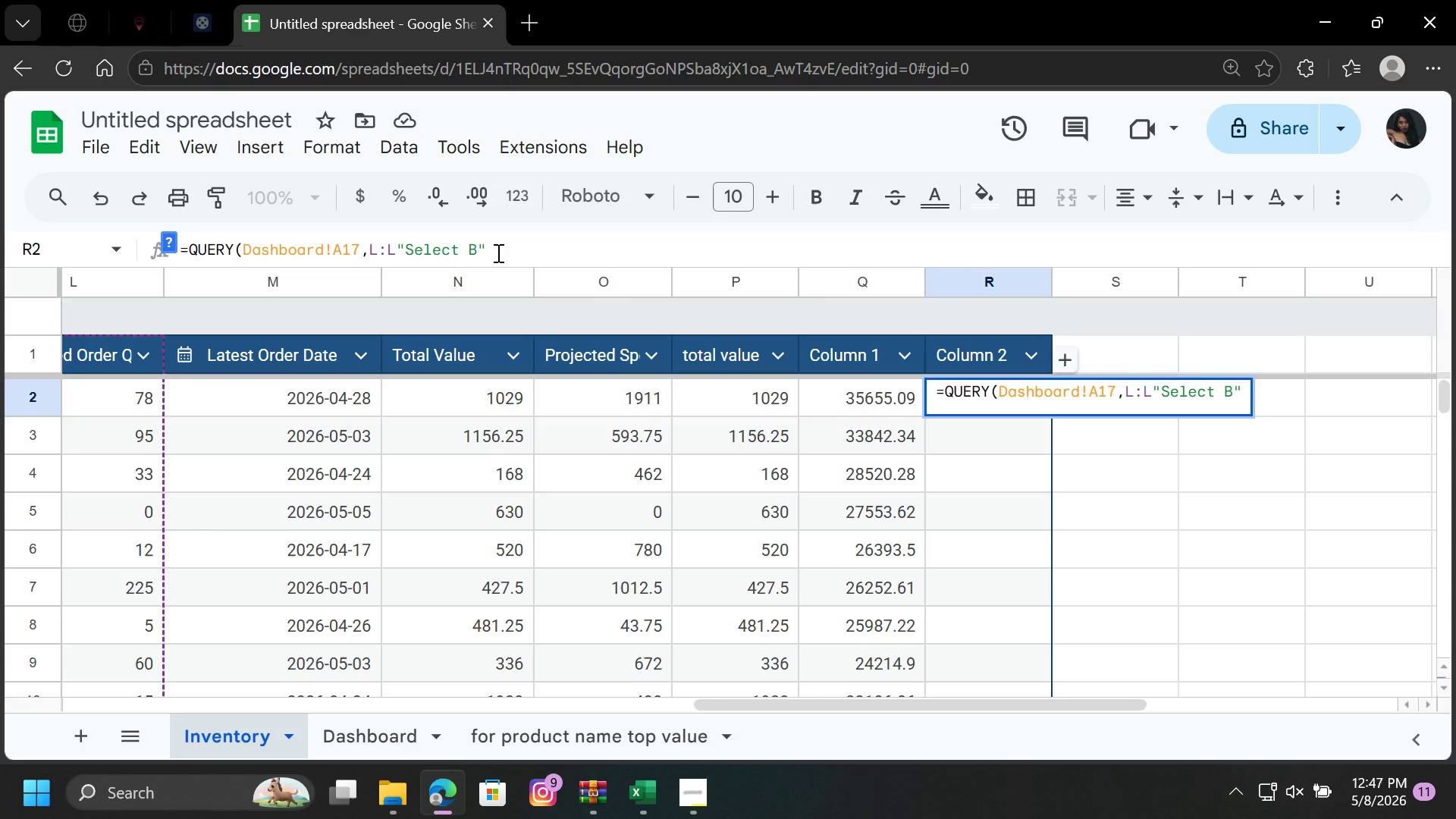 
key(Backspace)
 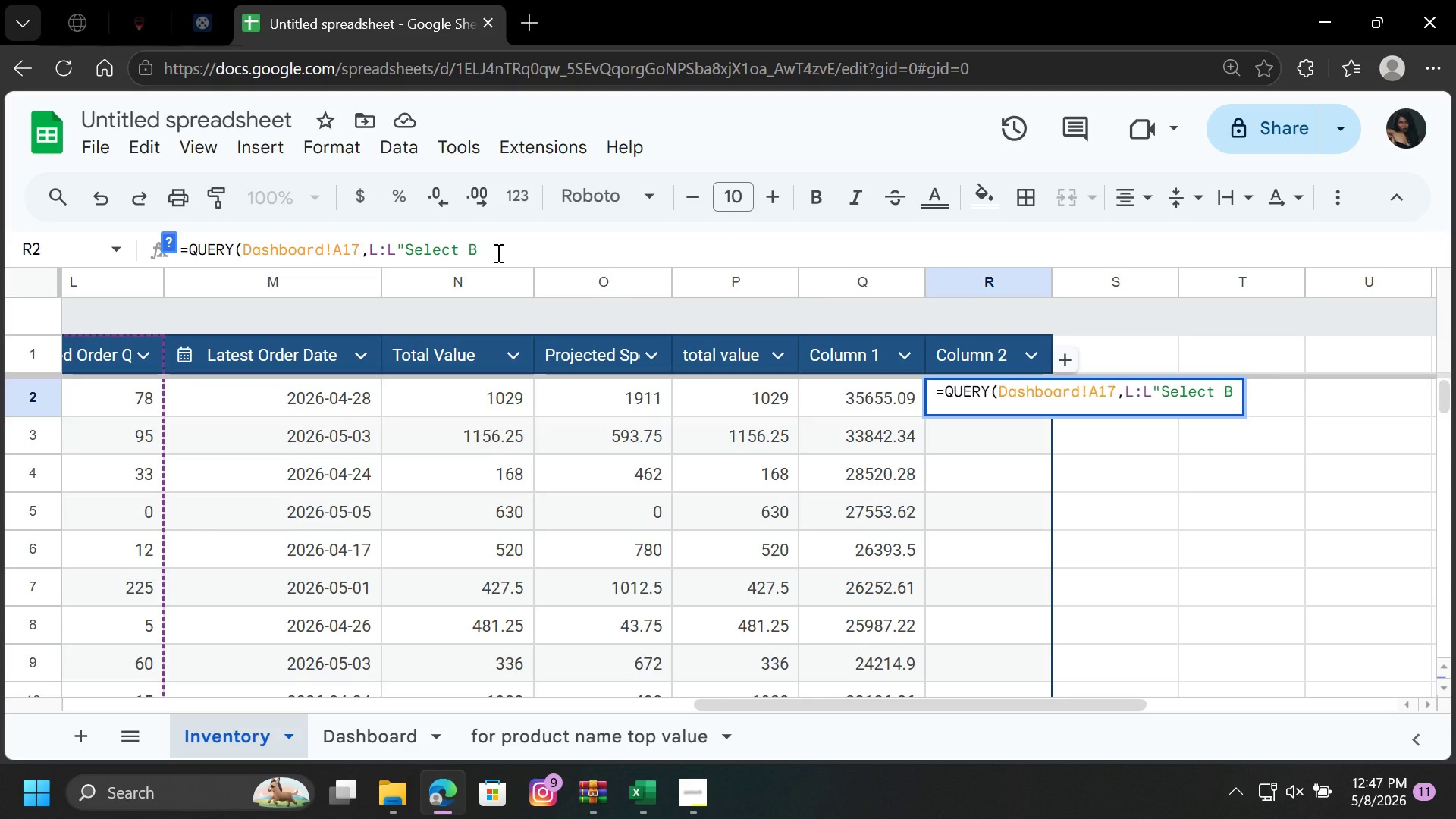 
key(Comma)
 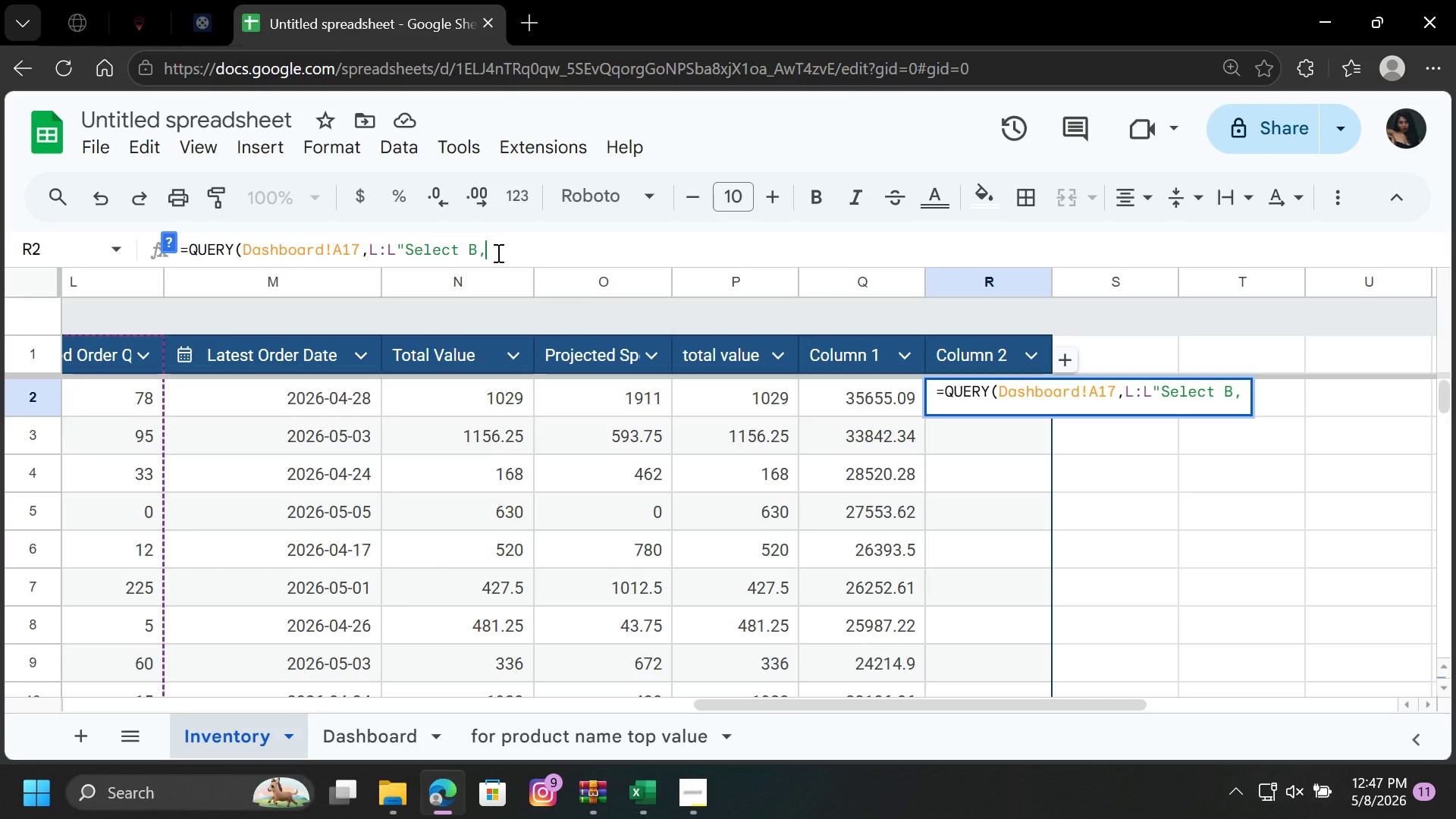 
type(L ORDER B)
key(Backspace)
type(BY L)
 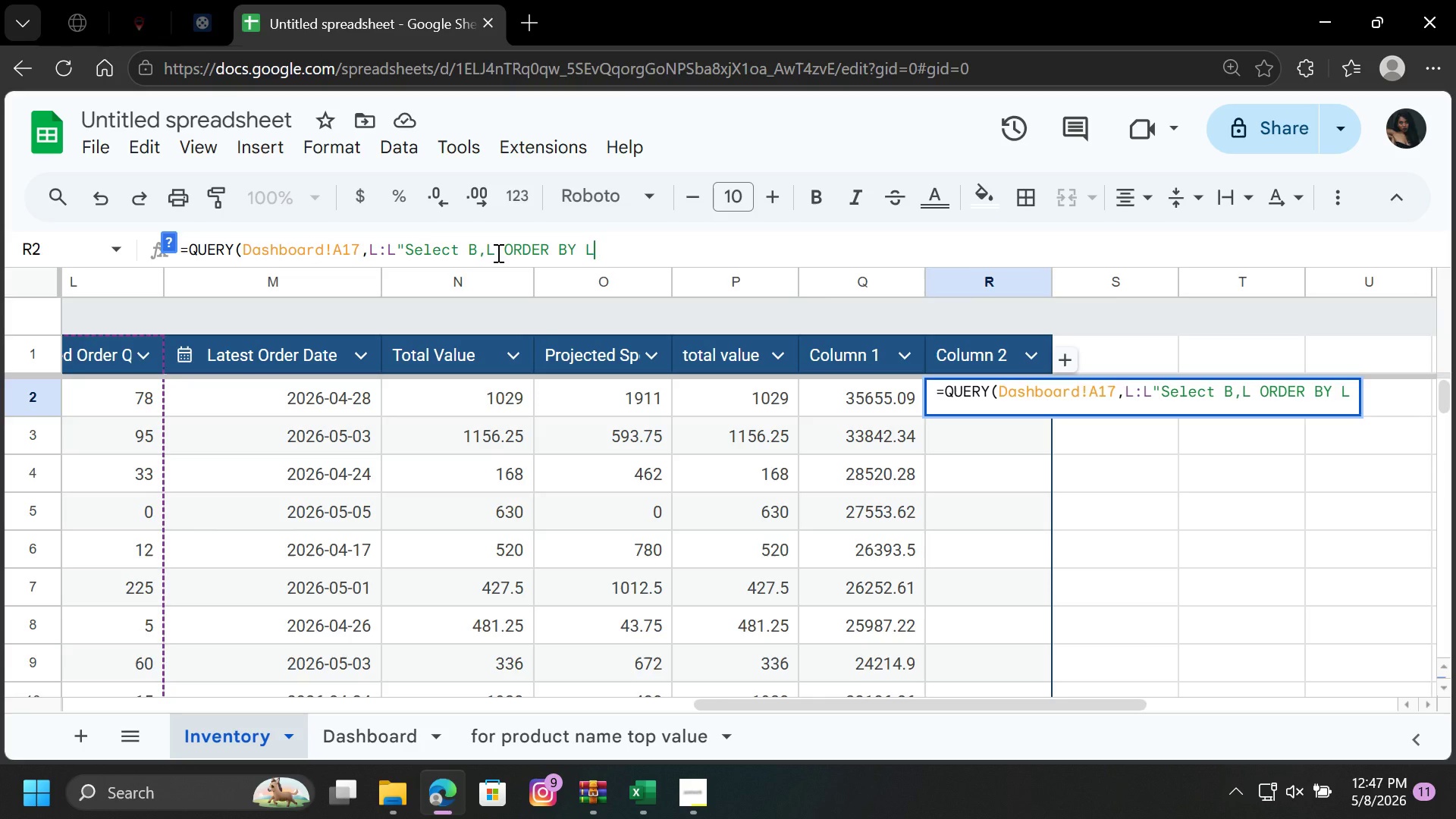 
type( des)
key(Backspace)
key(Backspace)
key(Backspace)
type(DESC)
 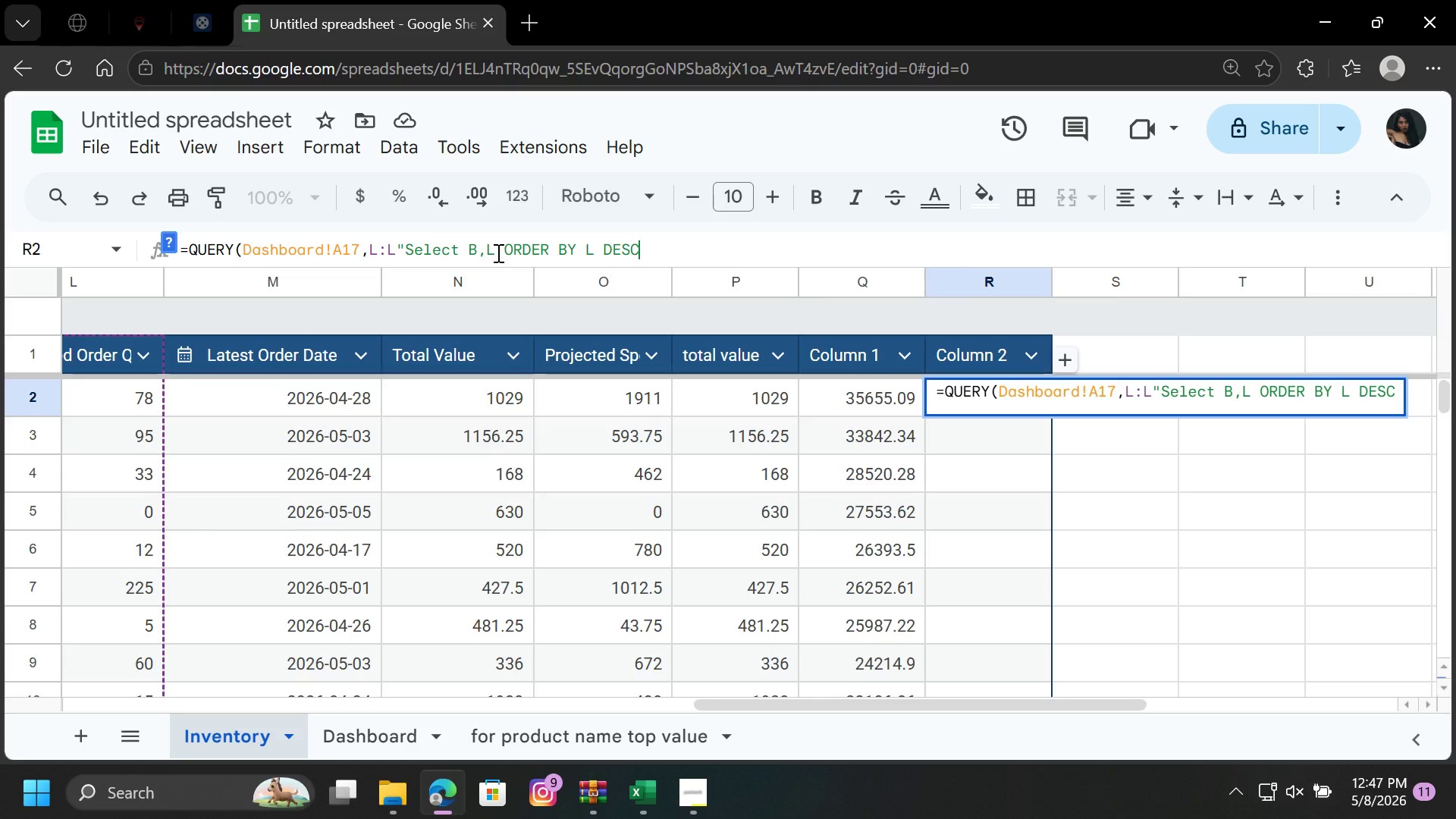 
type( LIMT)
 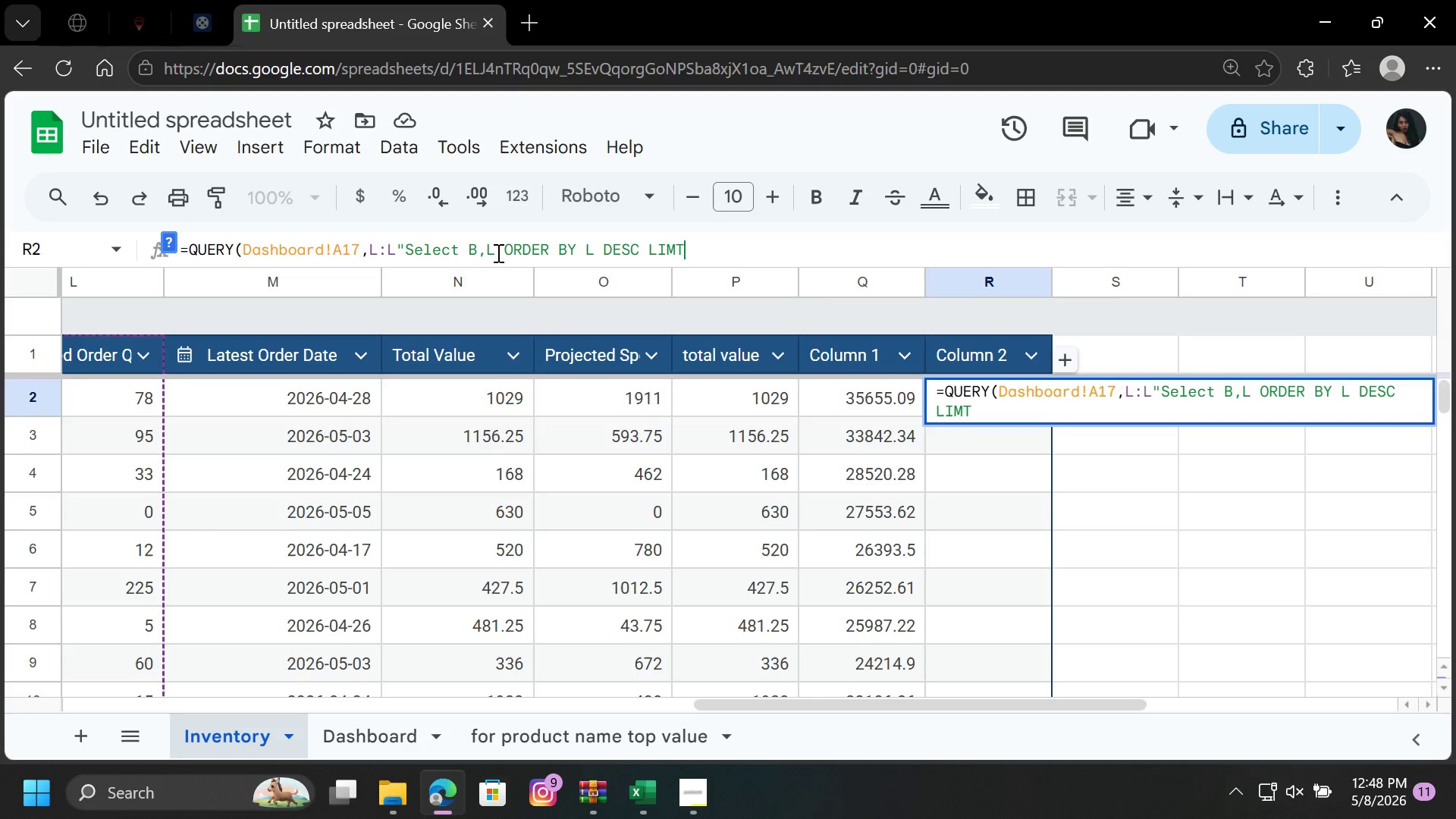 
key(Backspace)
type(IT 5")
 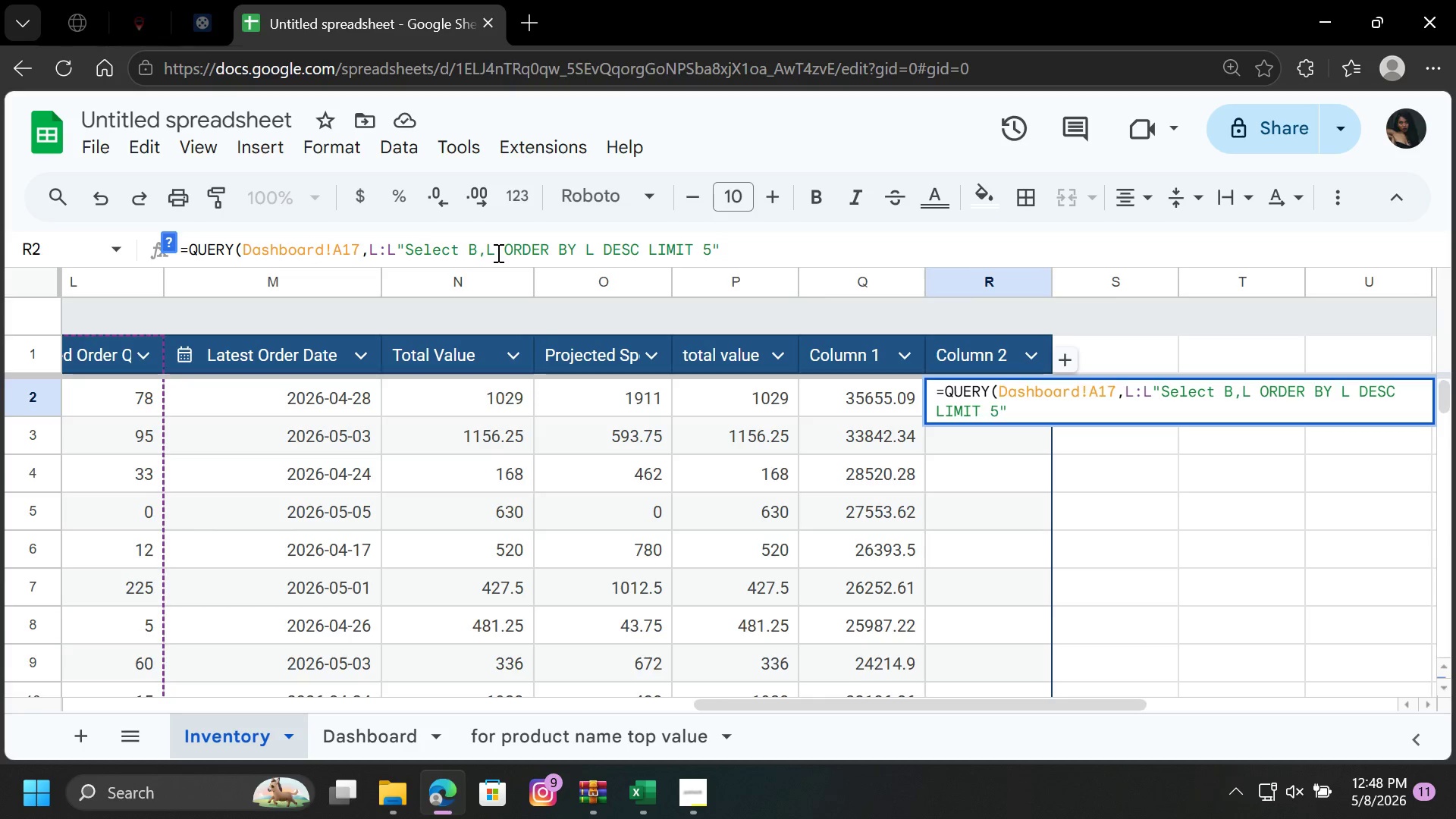 
wait(7.52)
 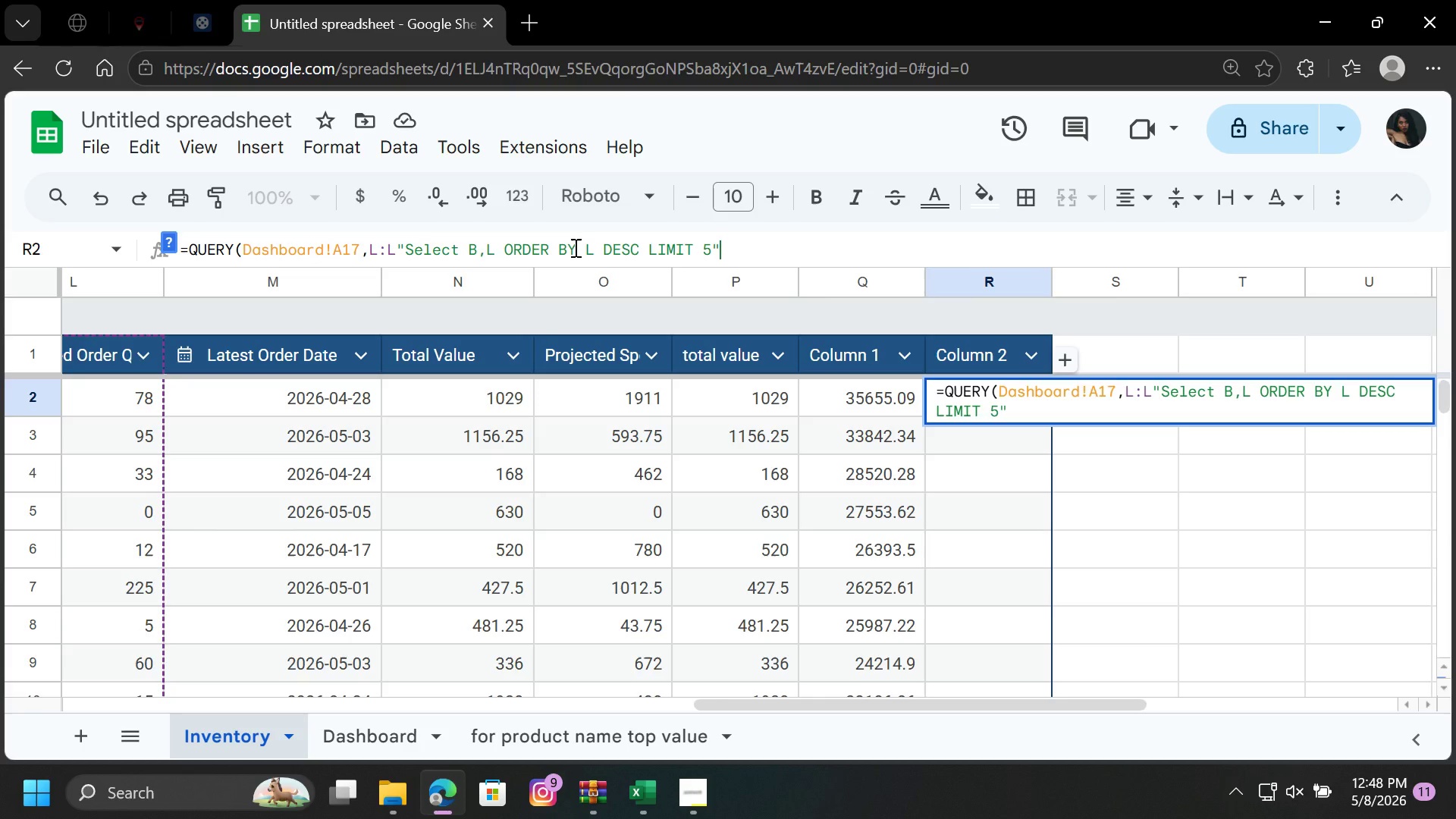 
key(Shift+0)
 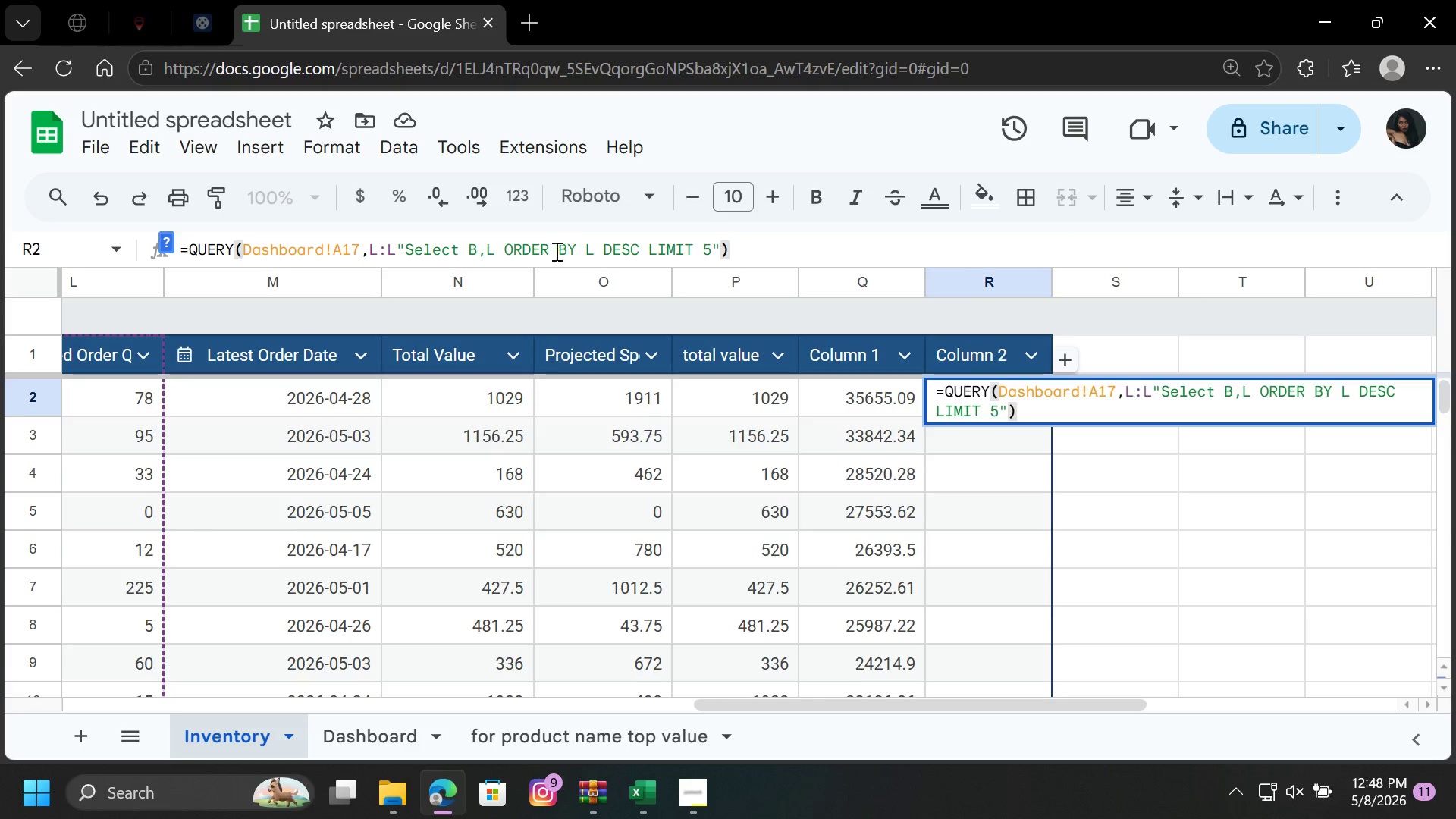 
left_click([457, 251])
 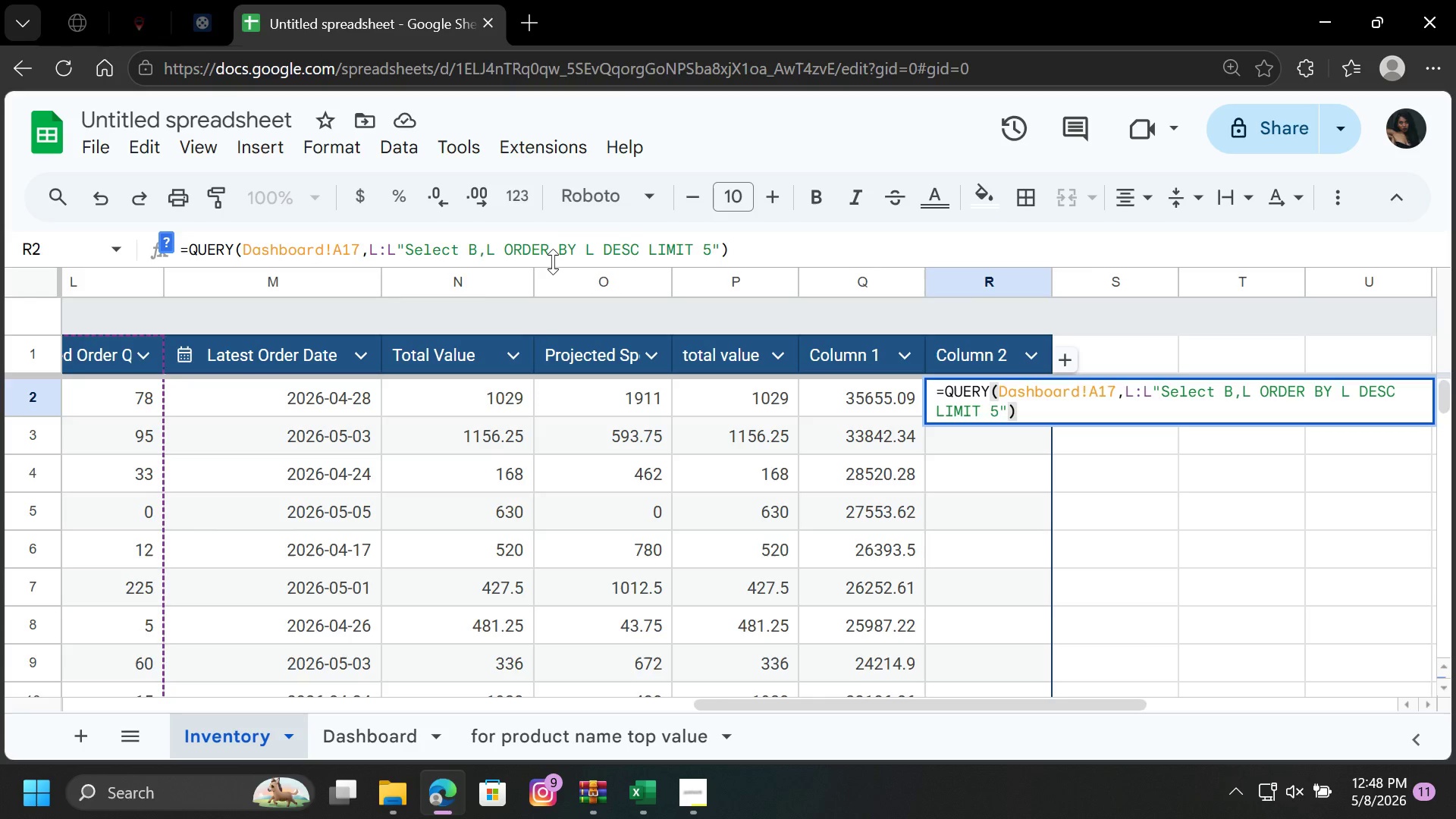 
key(Backspace)
key(Backspace)
key(Backspace)
key(Backspace)
key(Backspace)
type(ELECT)
 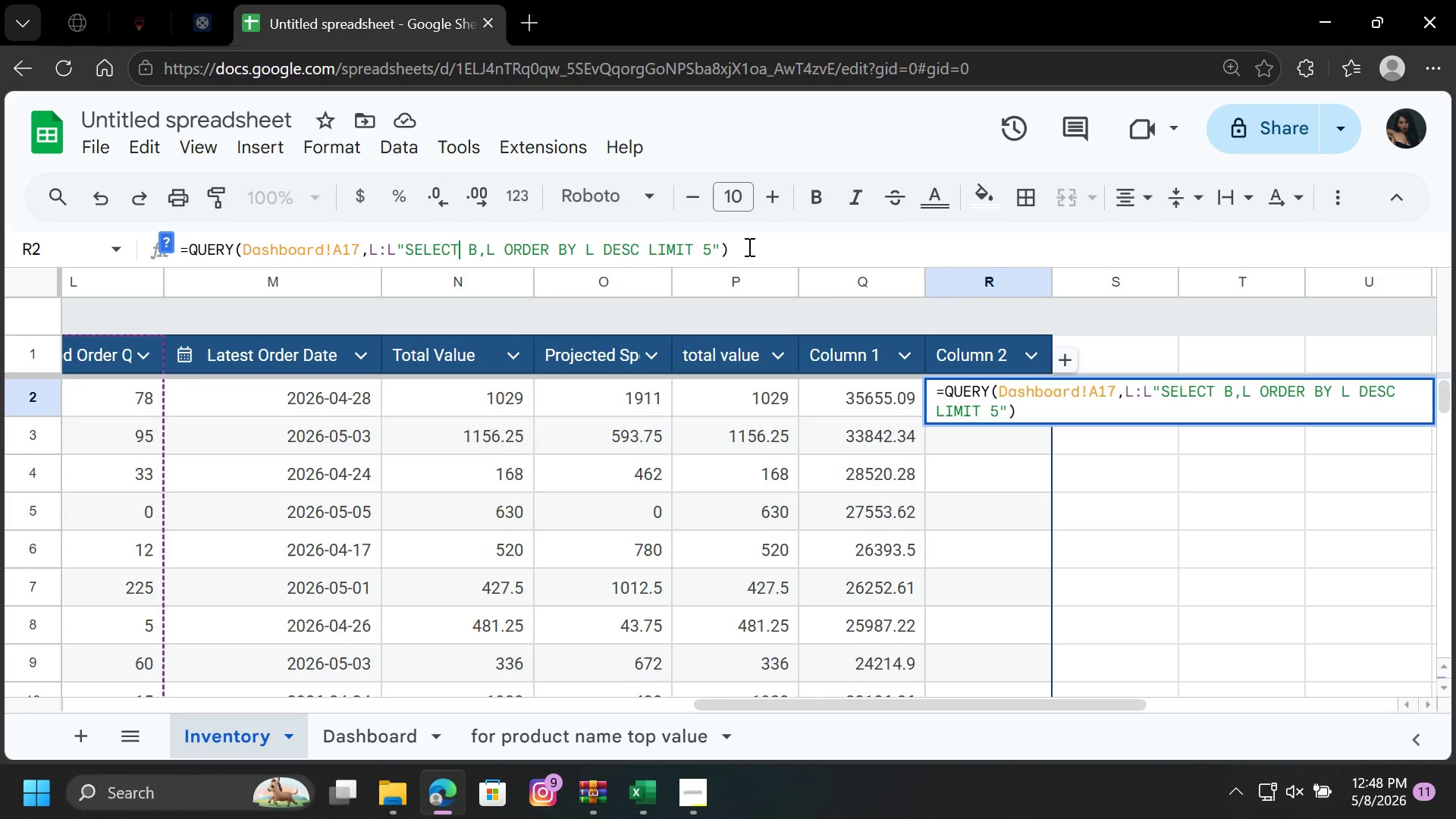 
wait(5.77)
 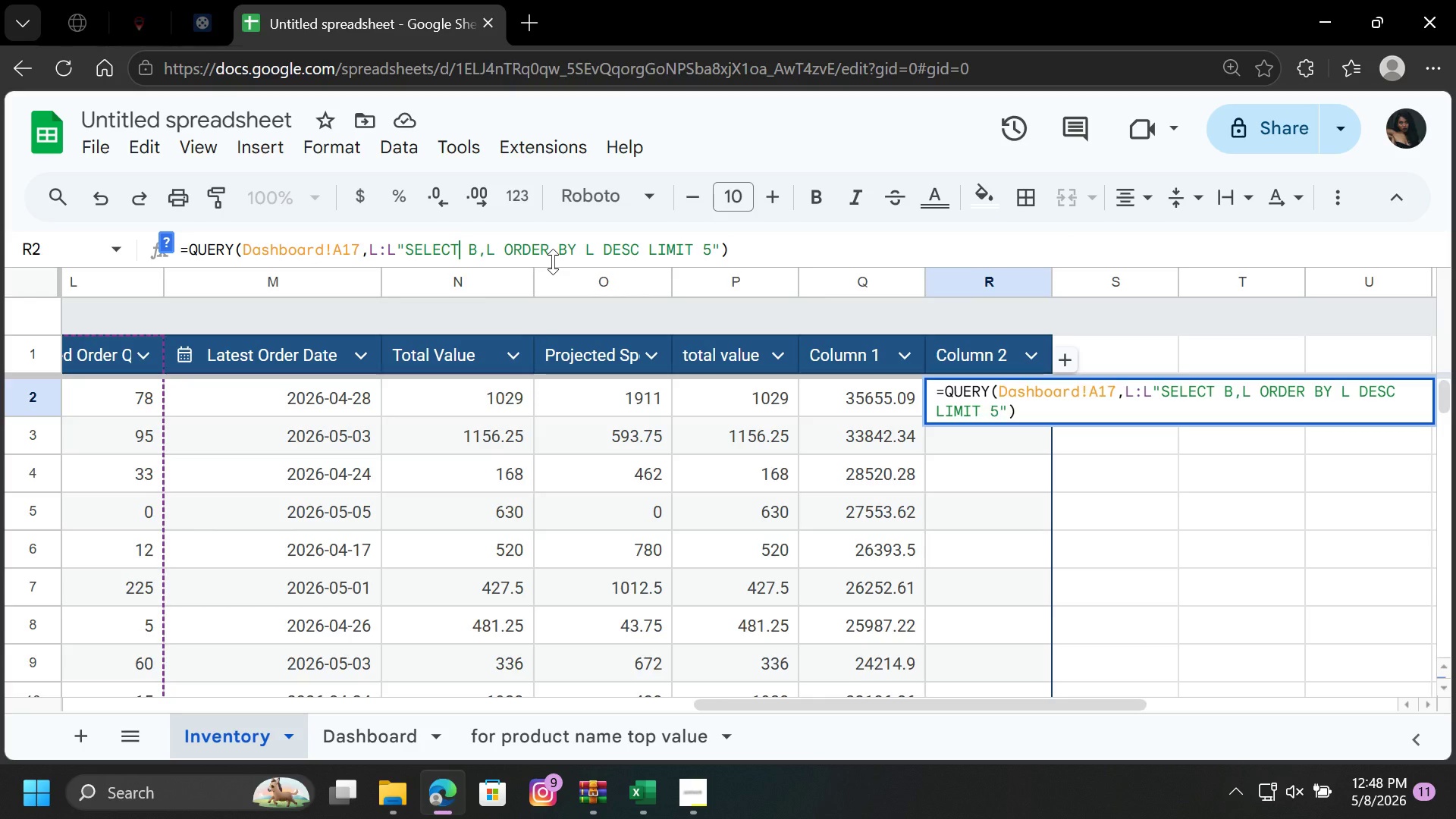 
left_click([748, 246])
 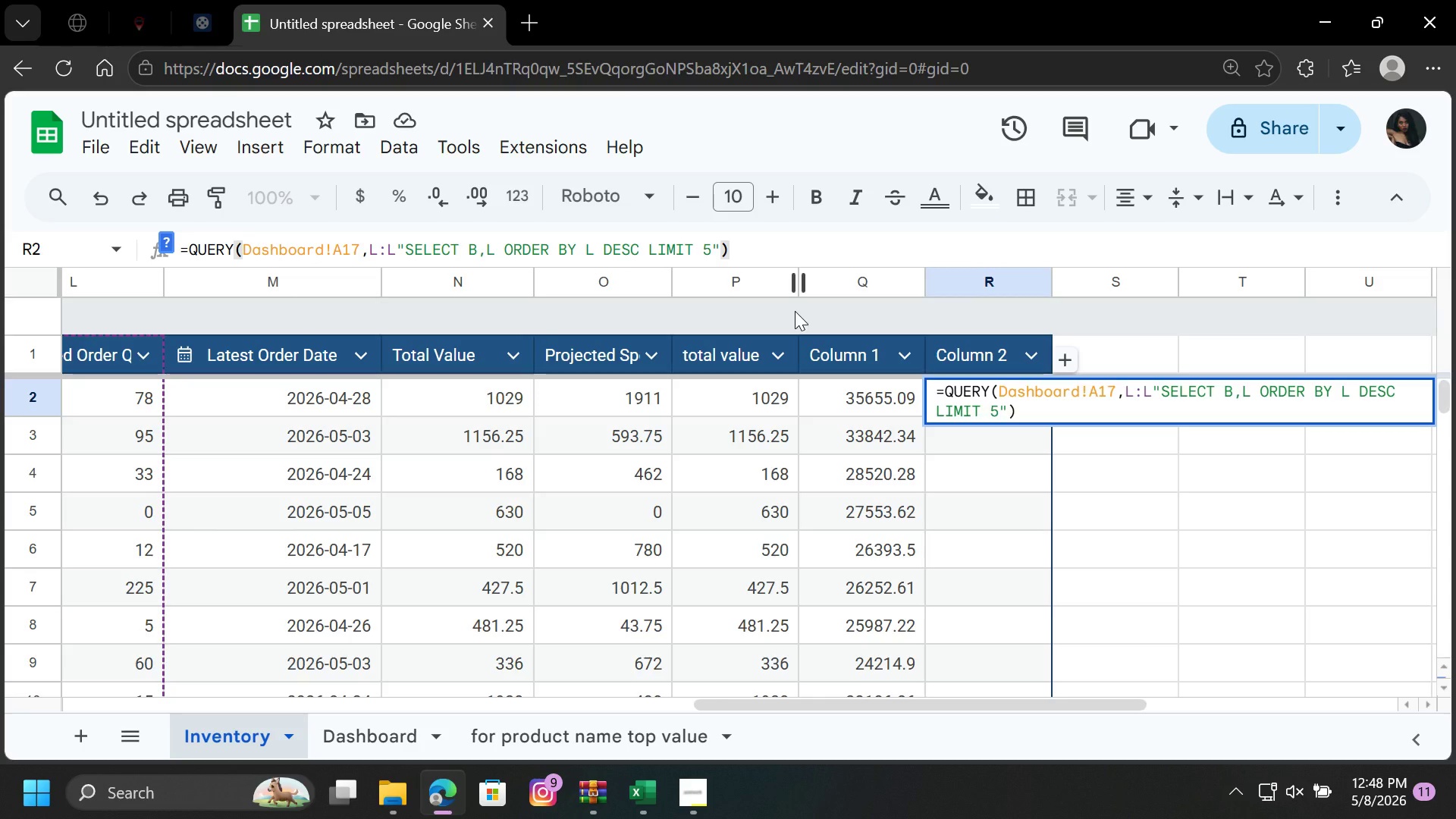 
key(Comma)
 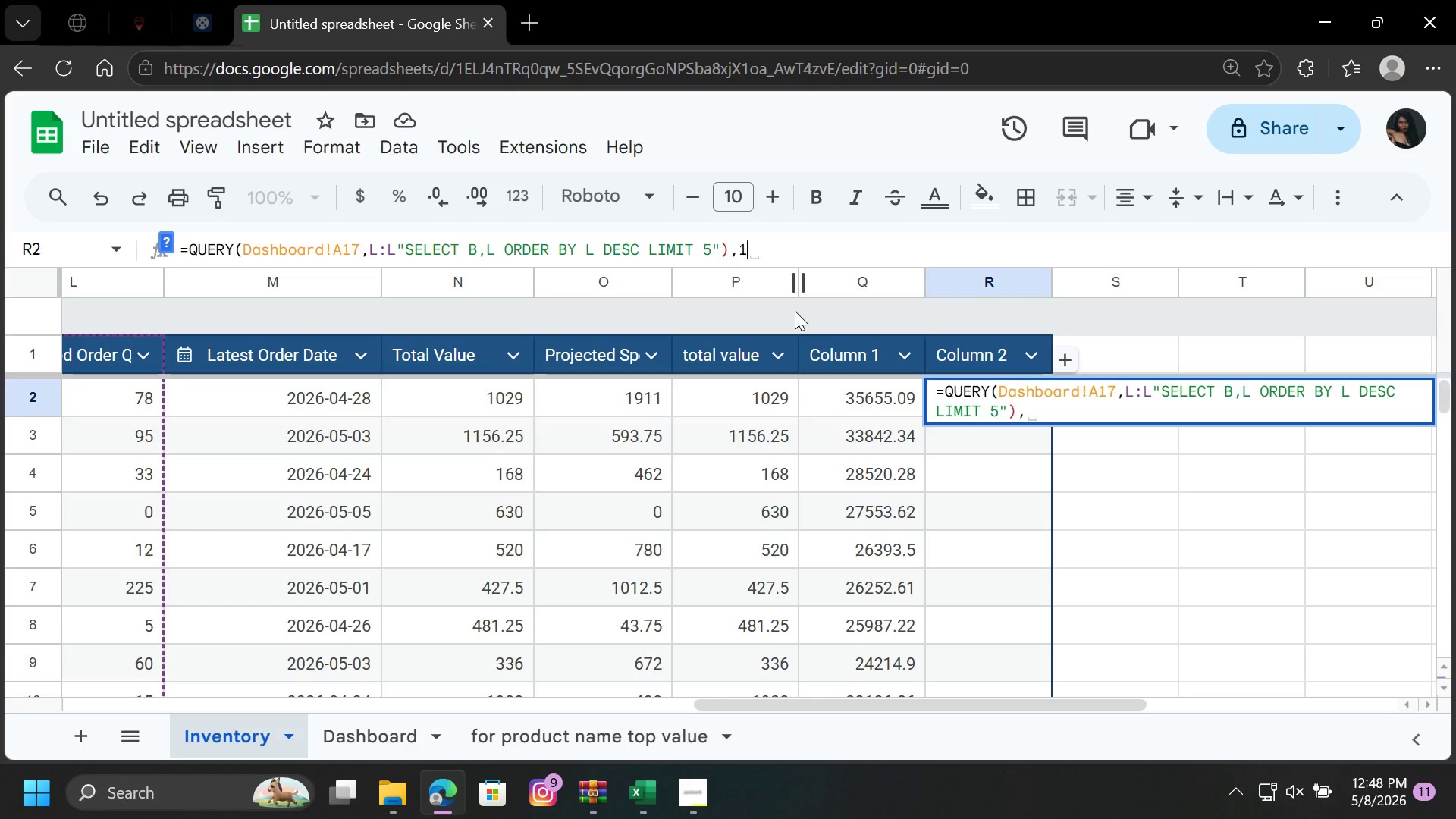 
key(1)
 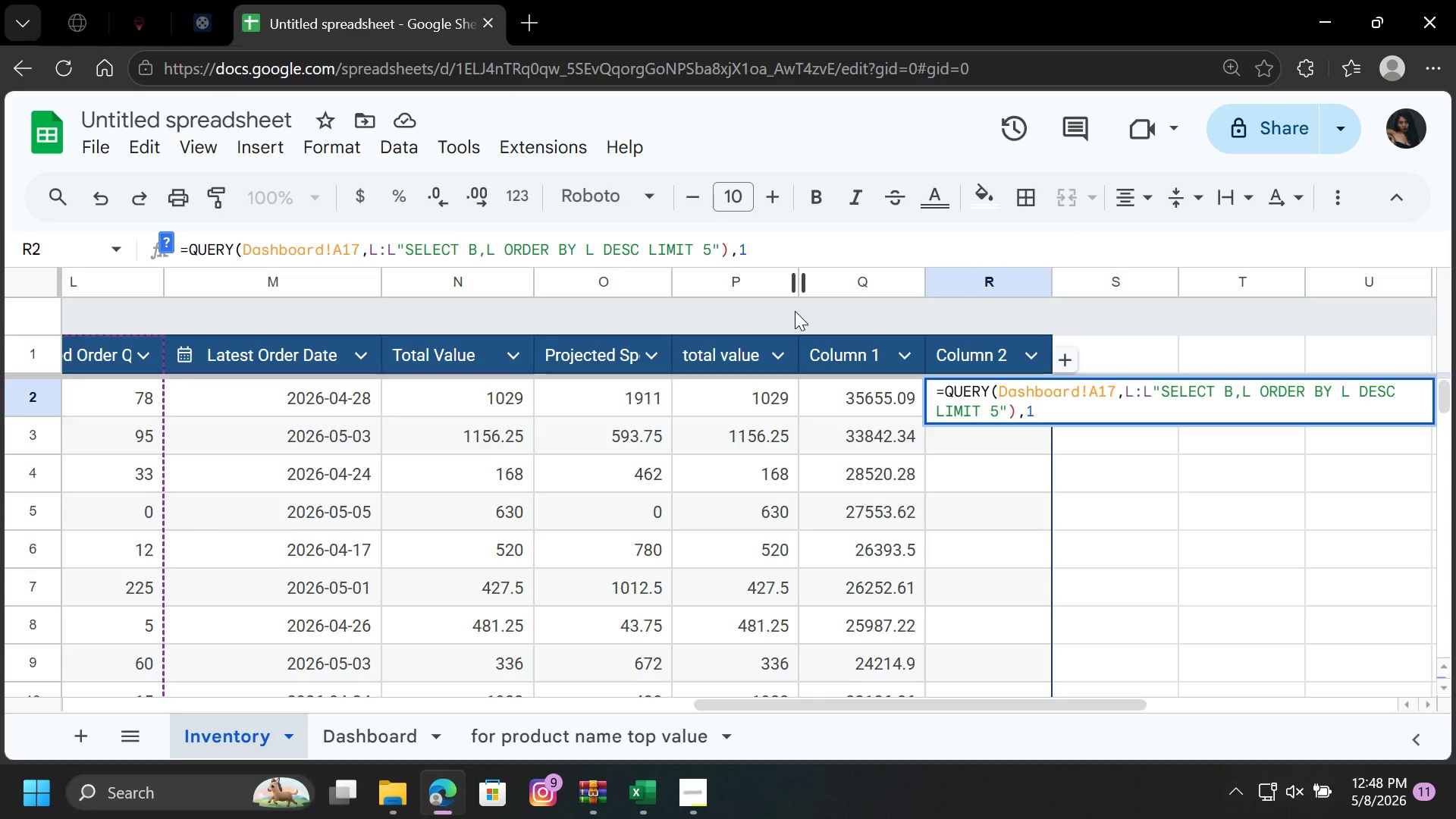 
key(Enter)
 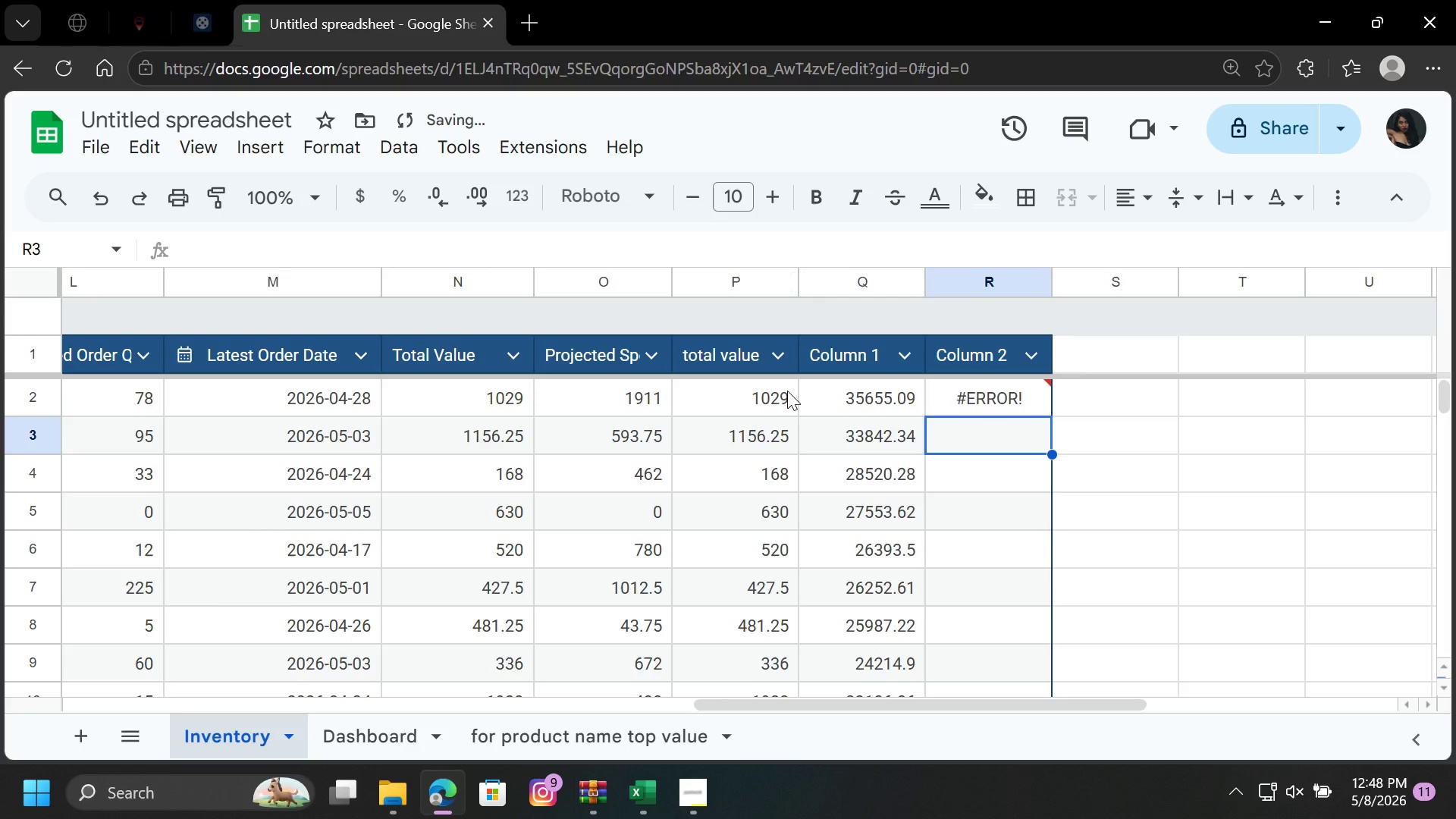 
left_click([1007, 407])
 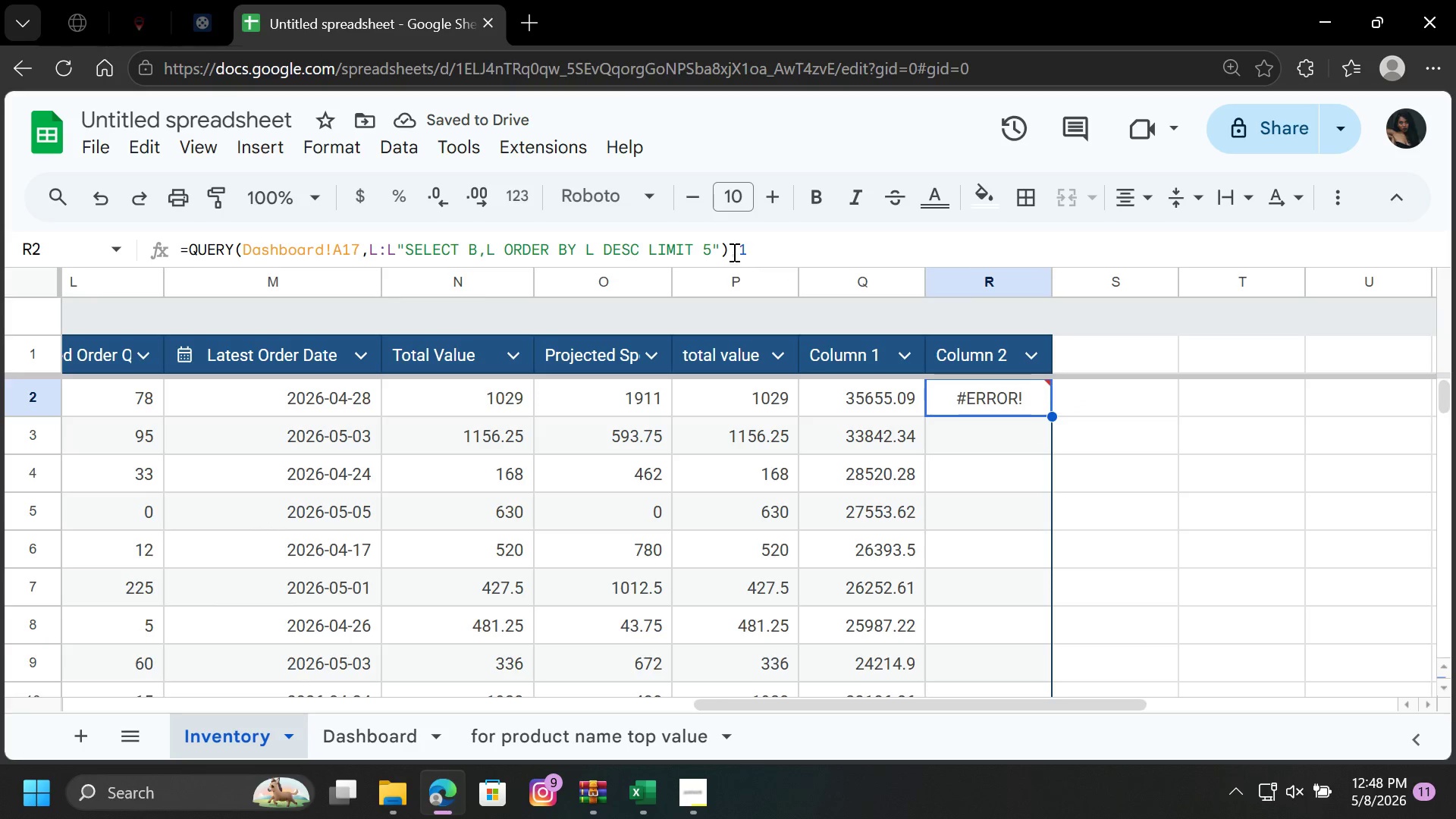 
left_click([729, 247])
 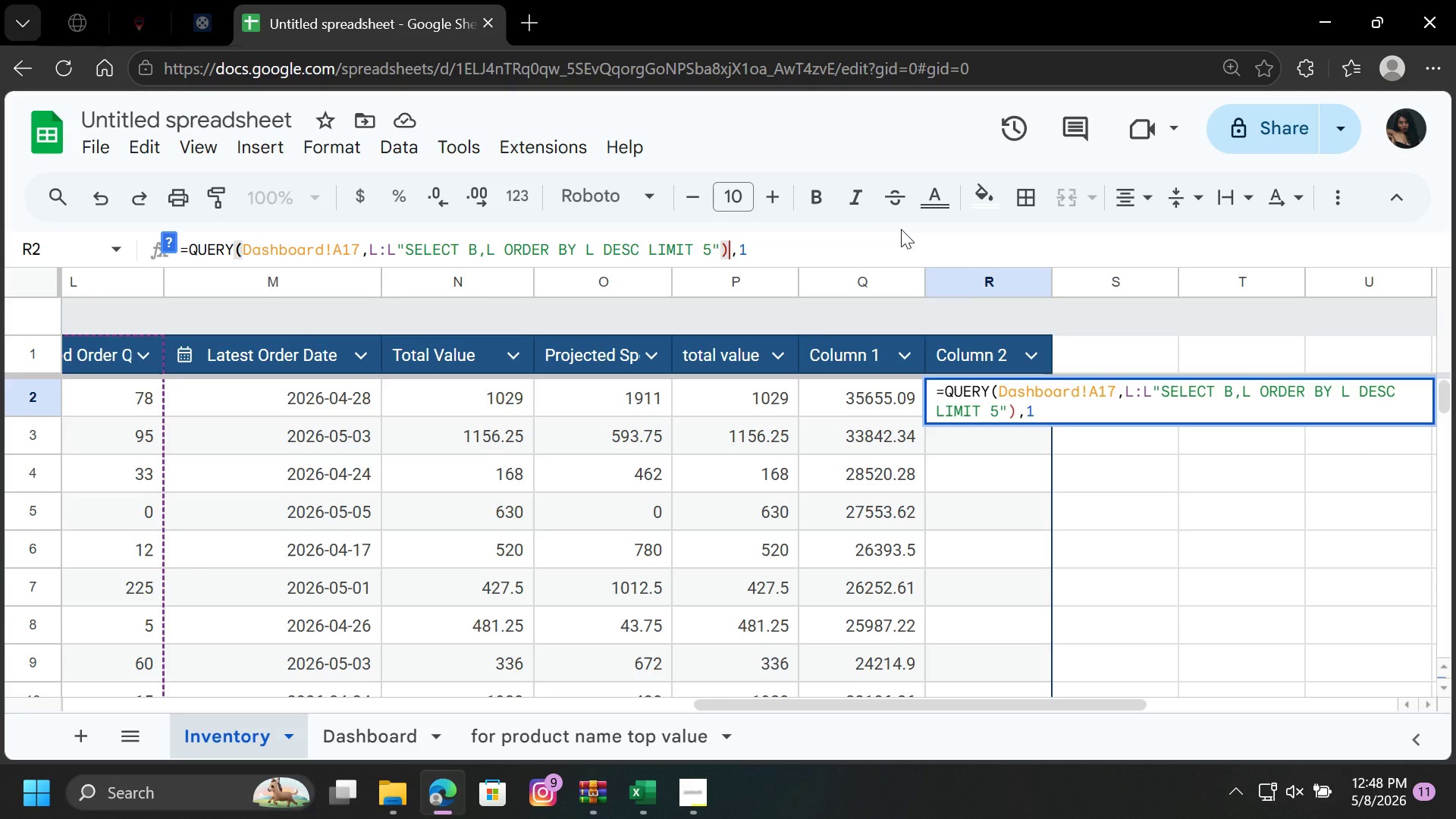 
key(ArrowRight)
 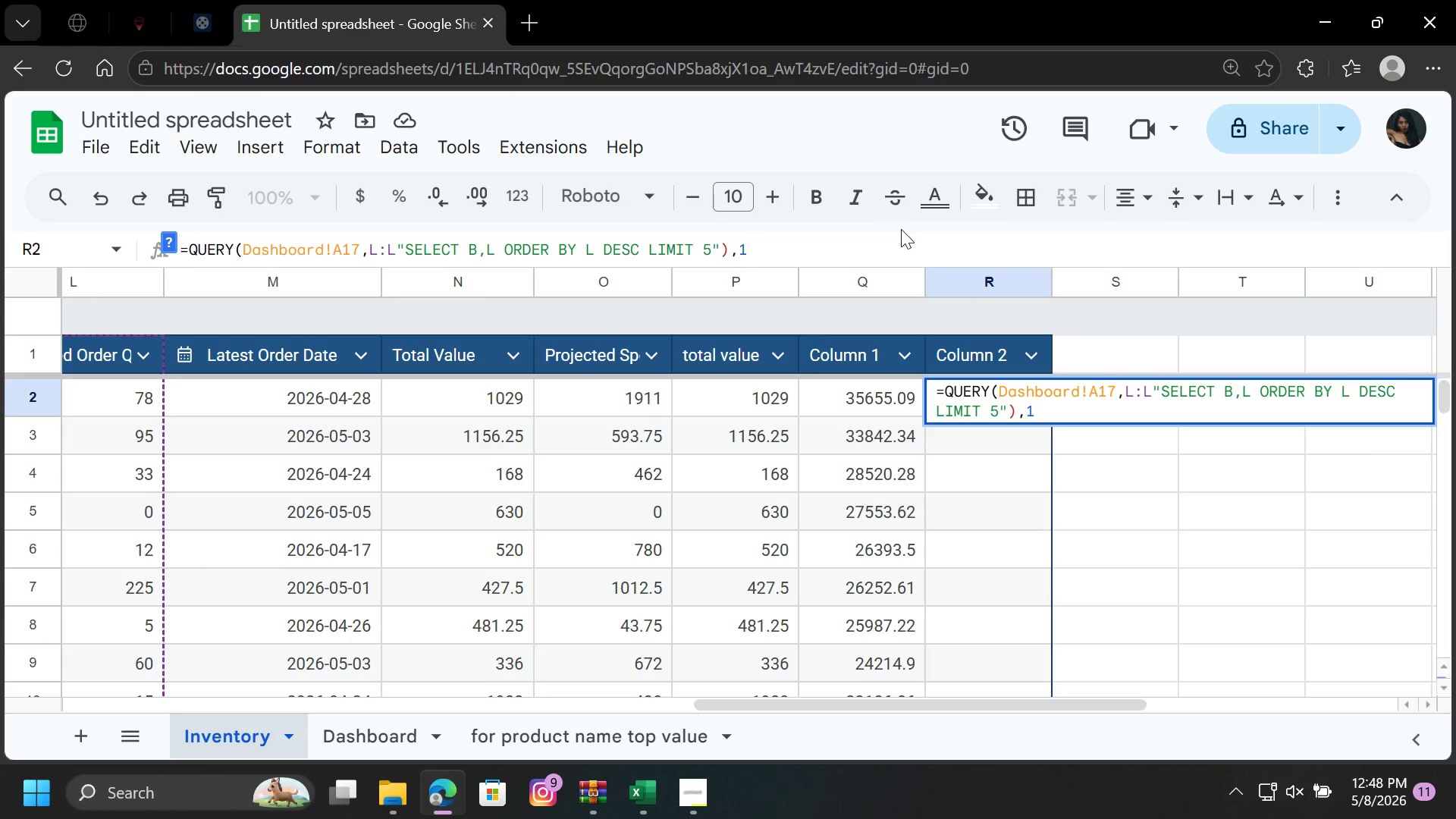 
key(Backspace)
 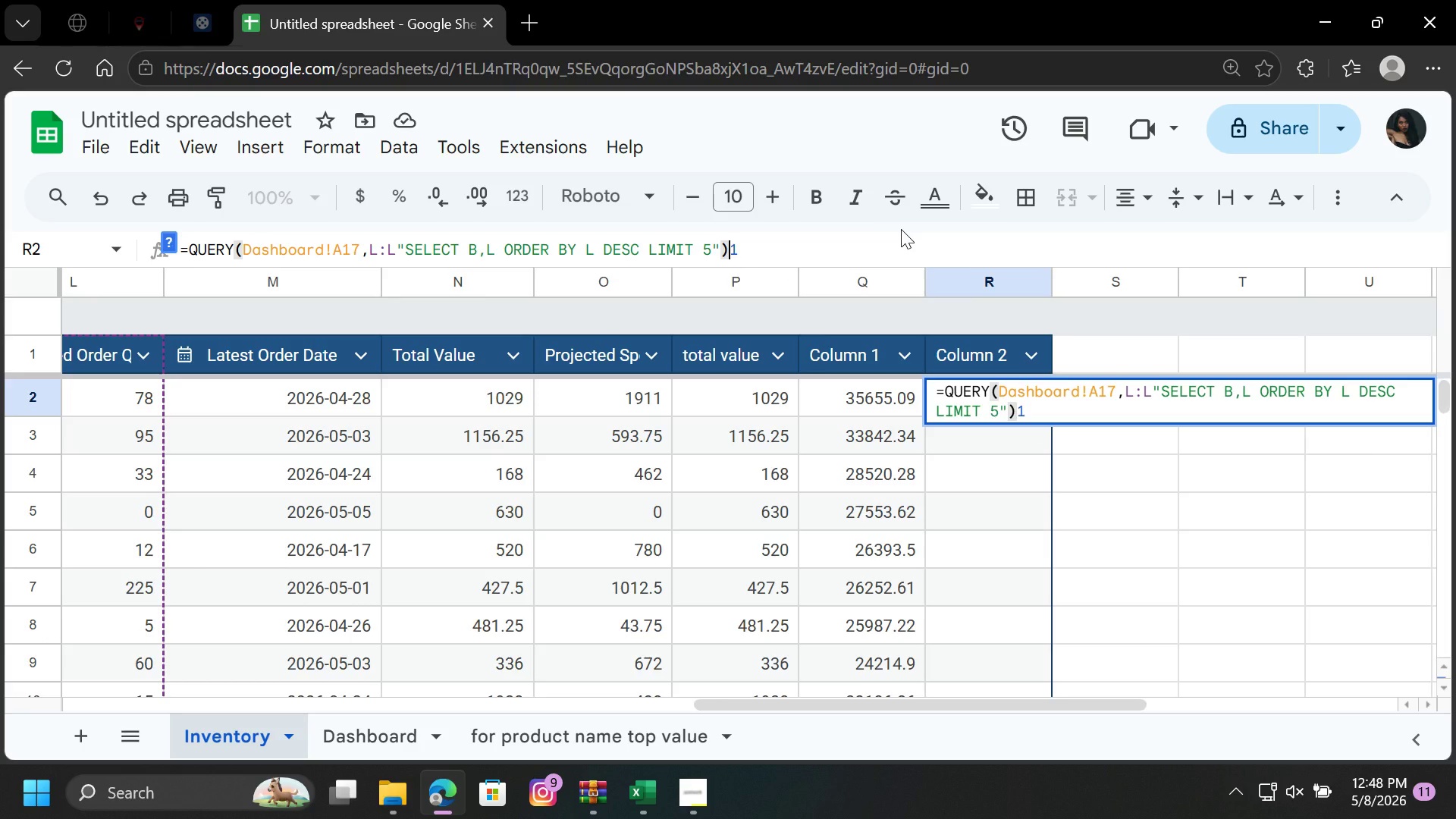 
key(Backspace)
 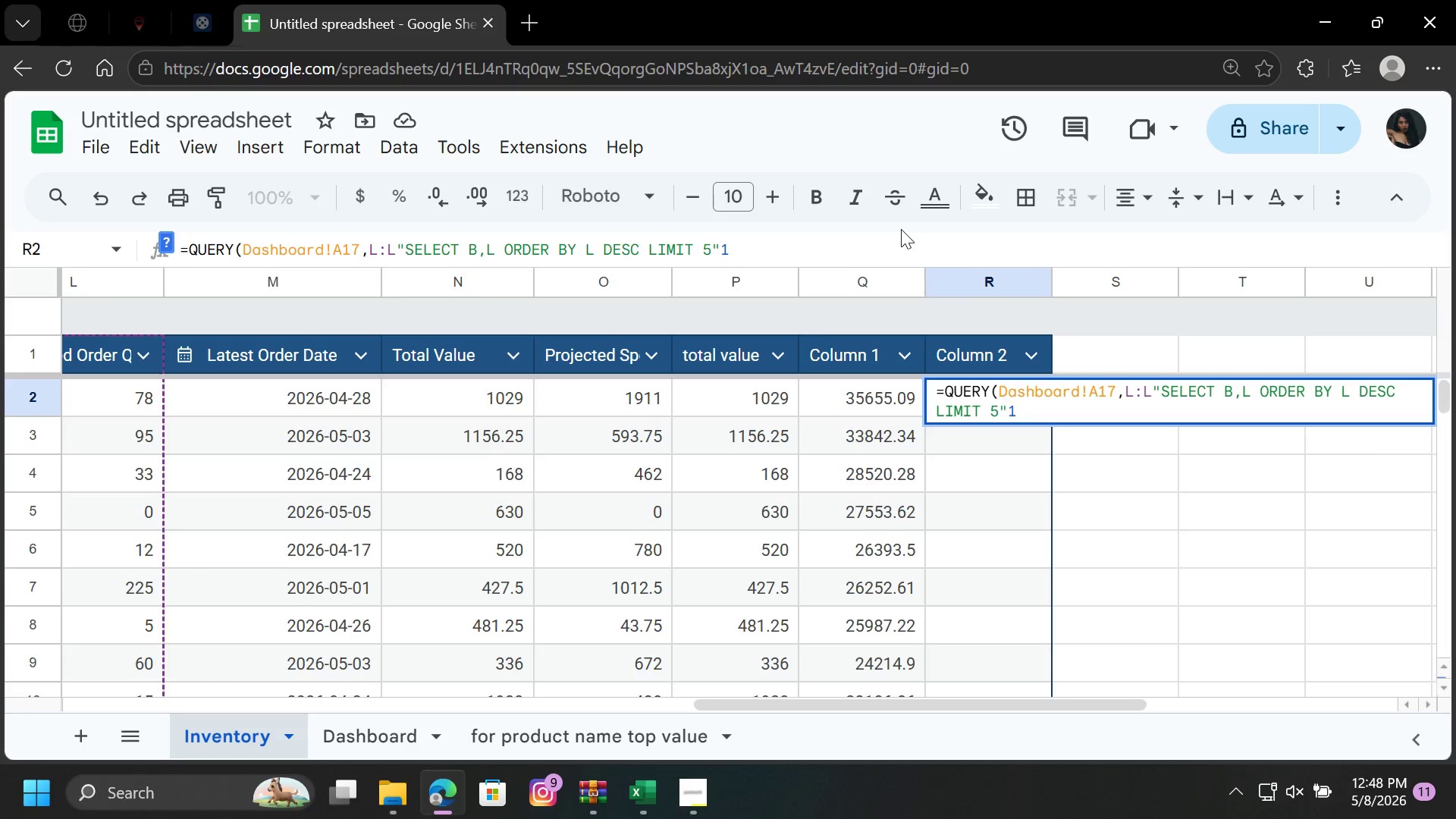 
key(Comma)
 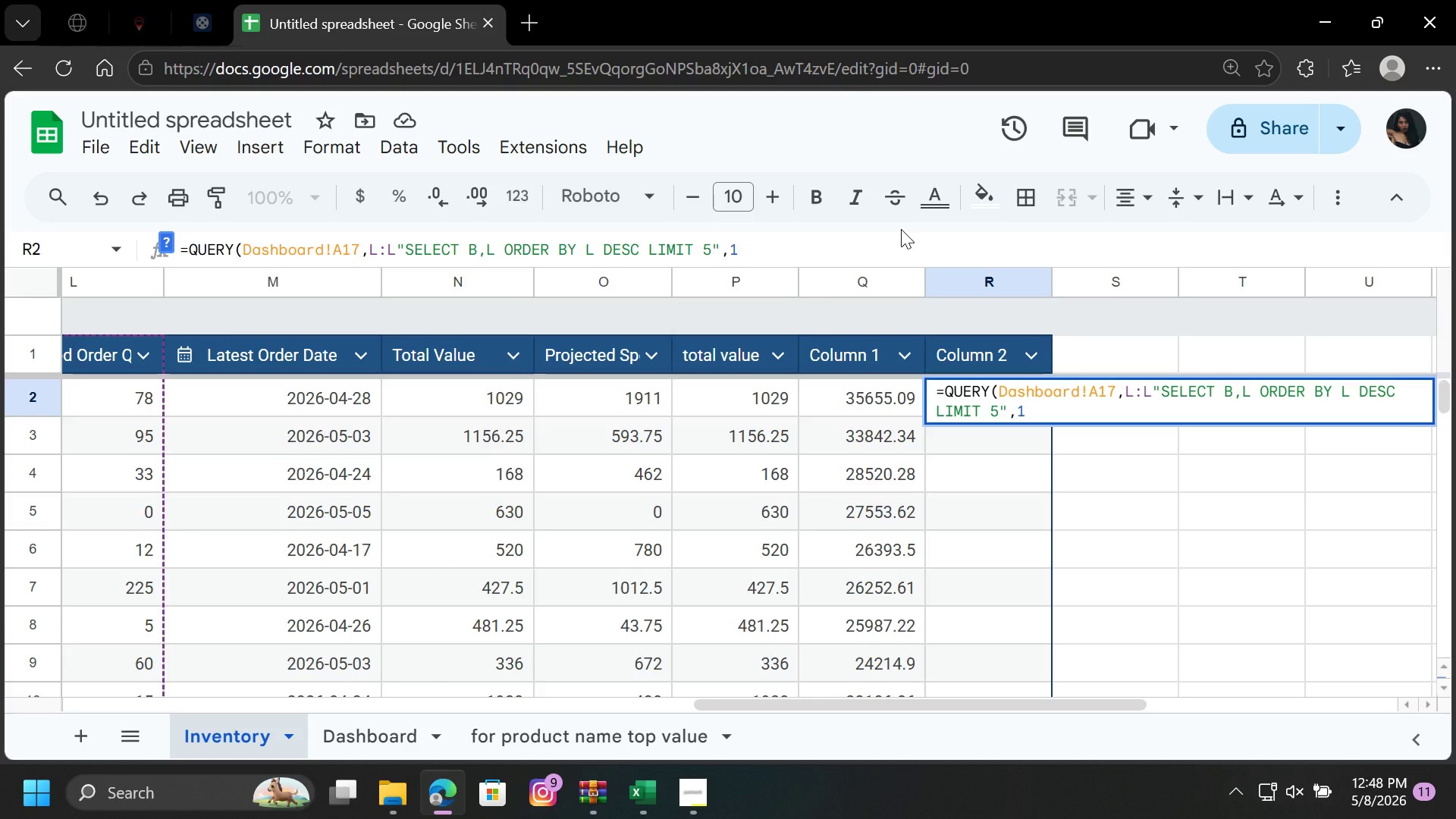 
key(ArrowRight)
 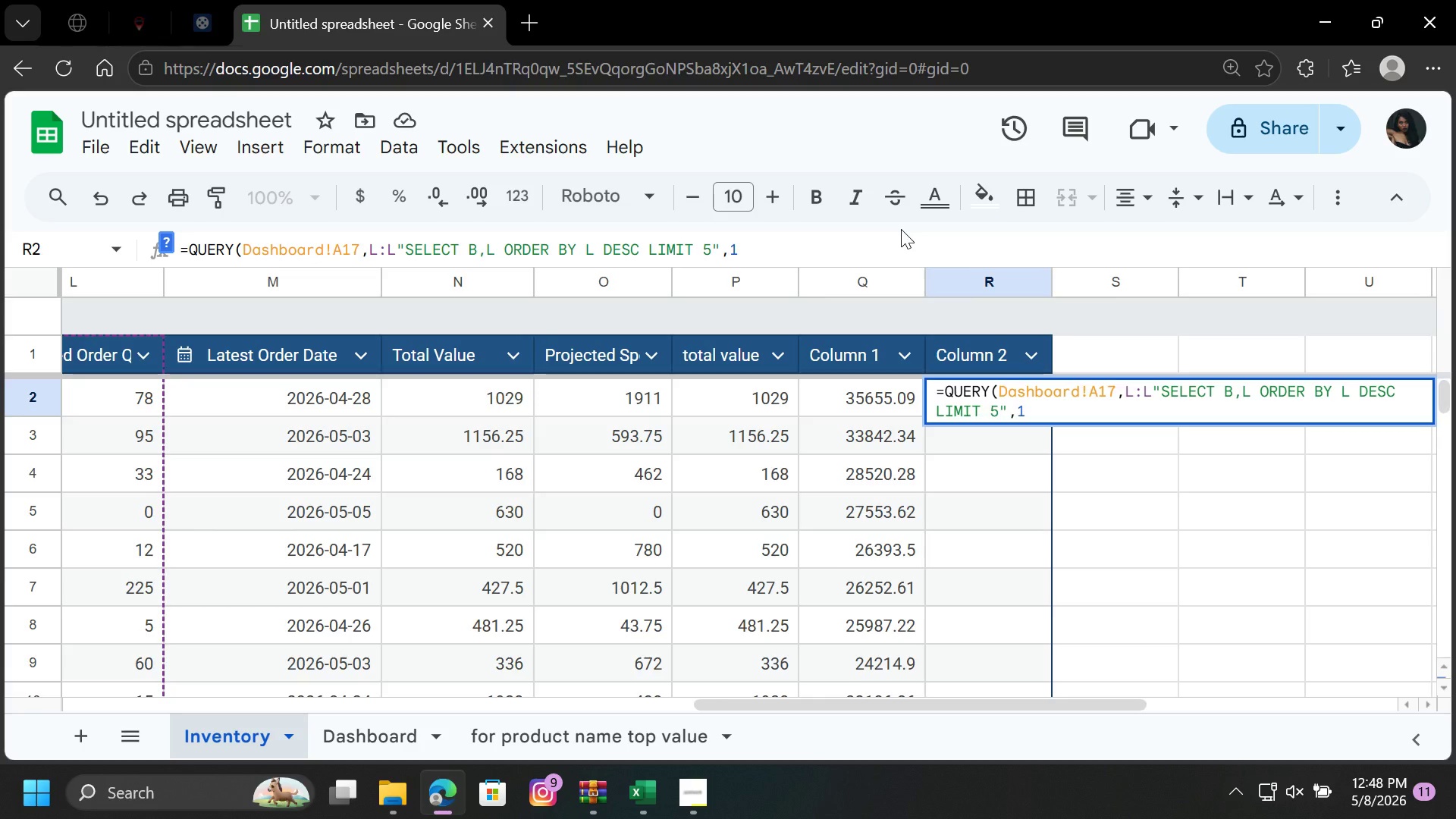 
key(Shift+0)
 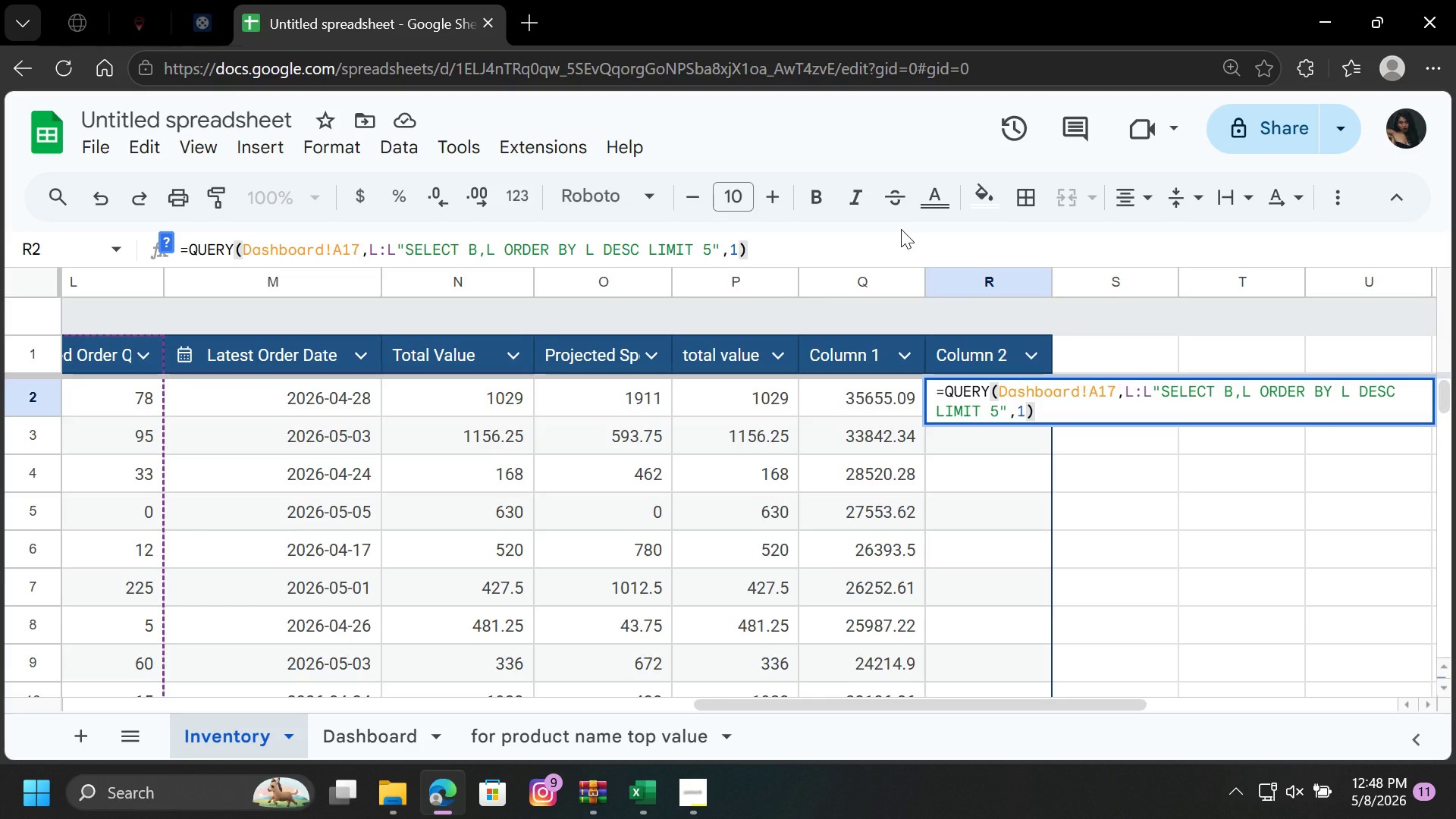 
hold_key(key=Enter, duration=0.33)
 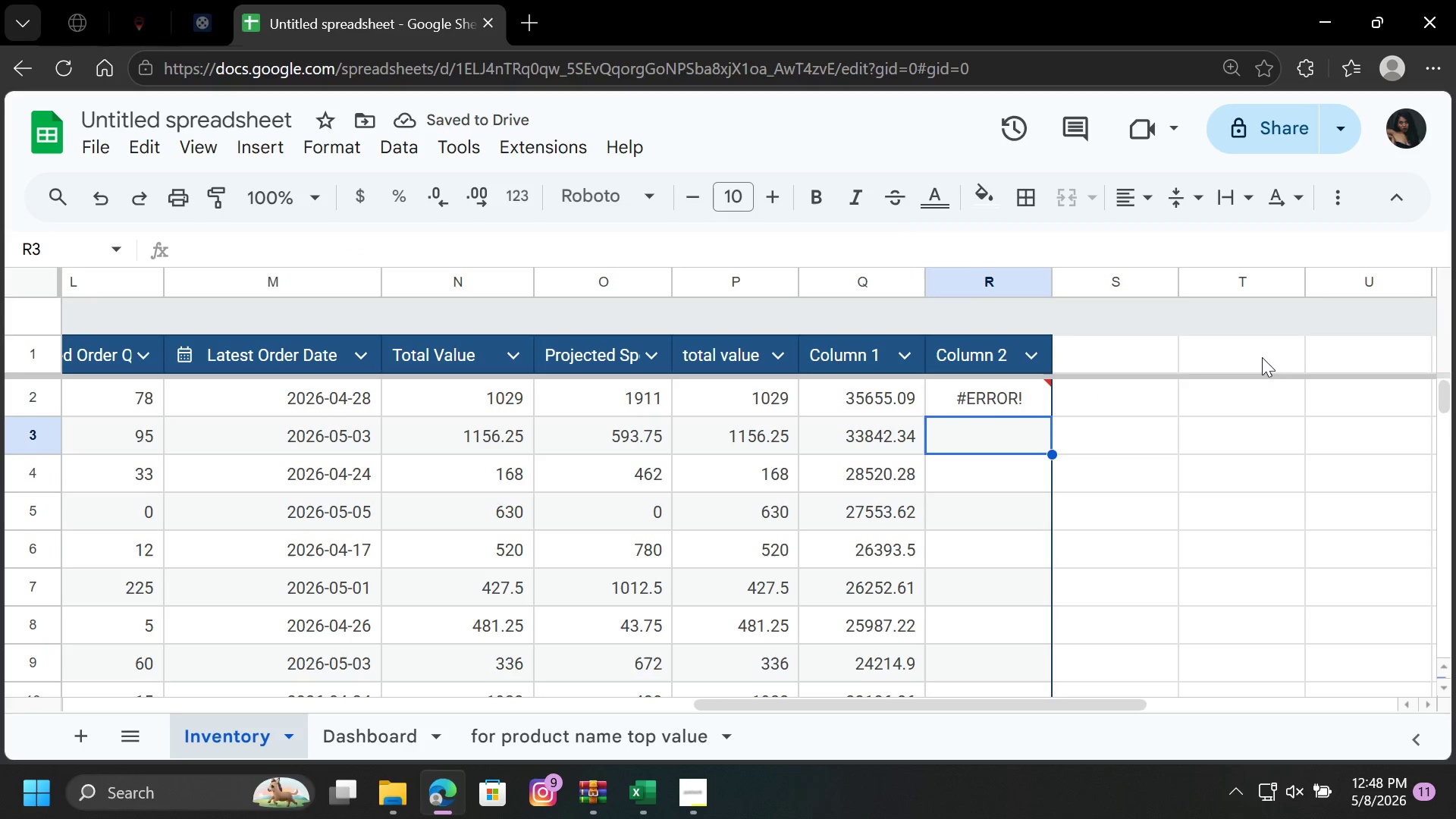 
left_click([982, 406])
 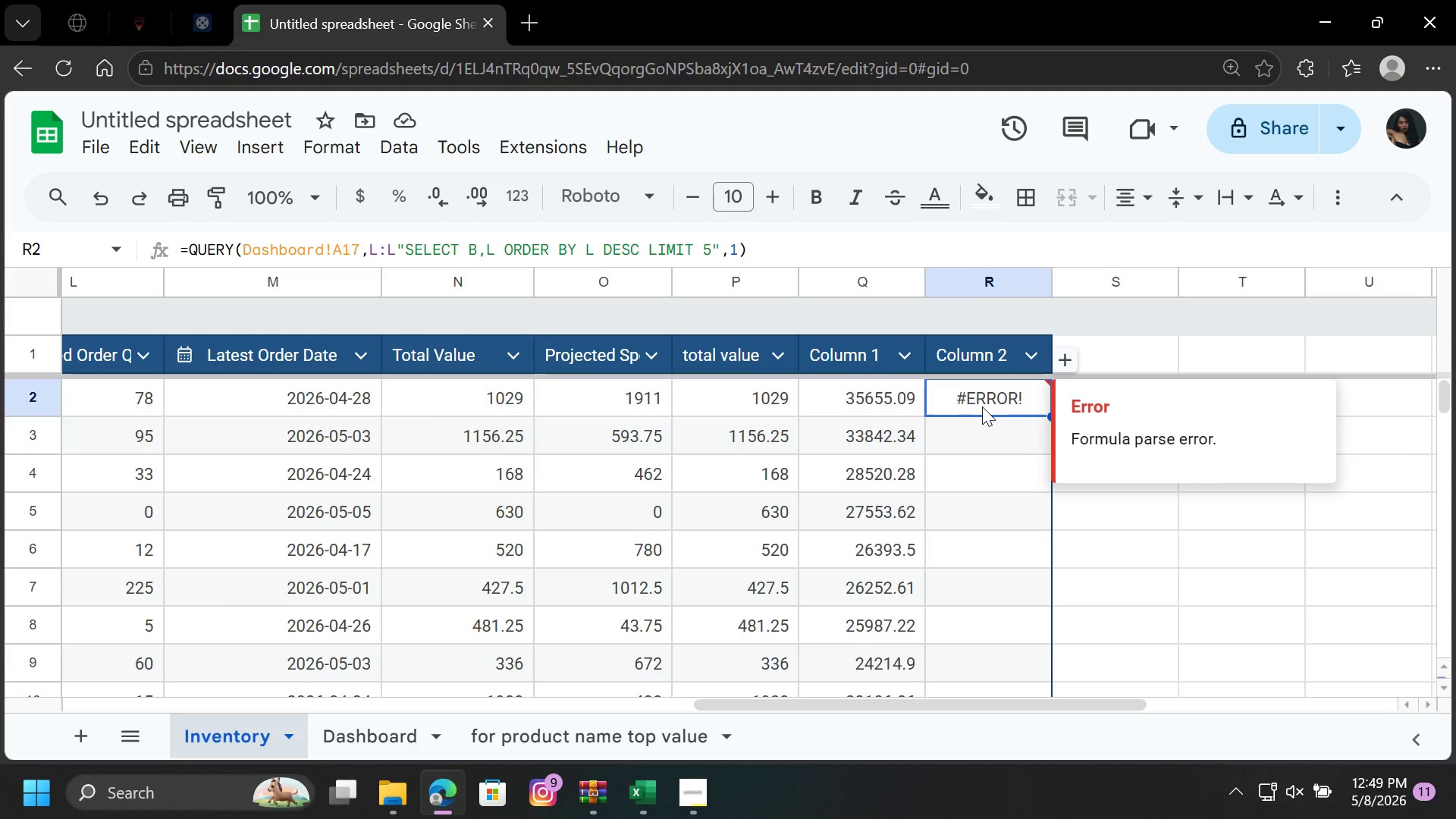 
wait(14.38)
 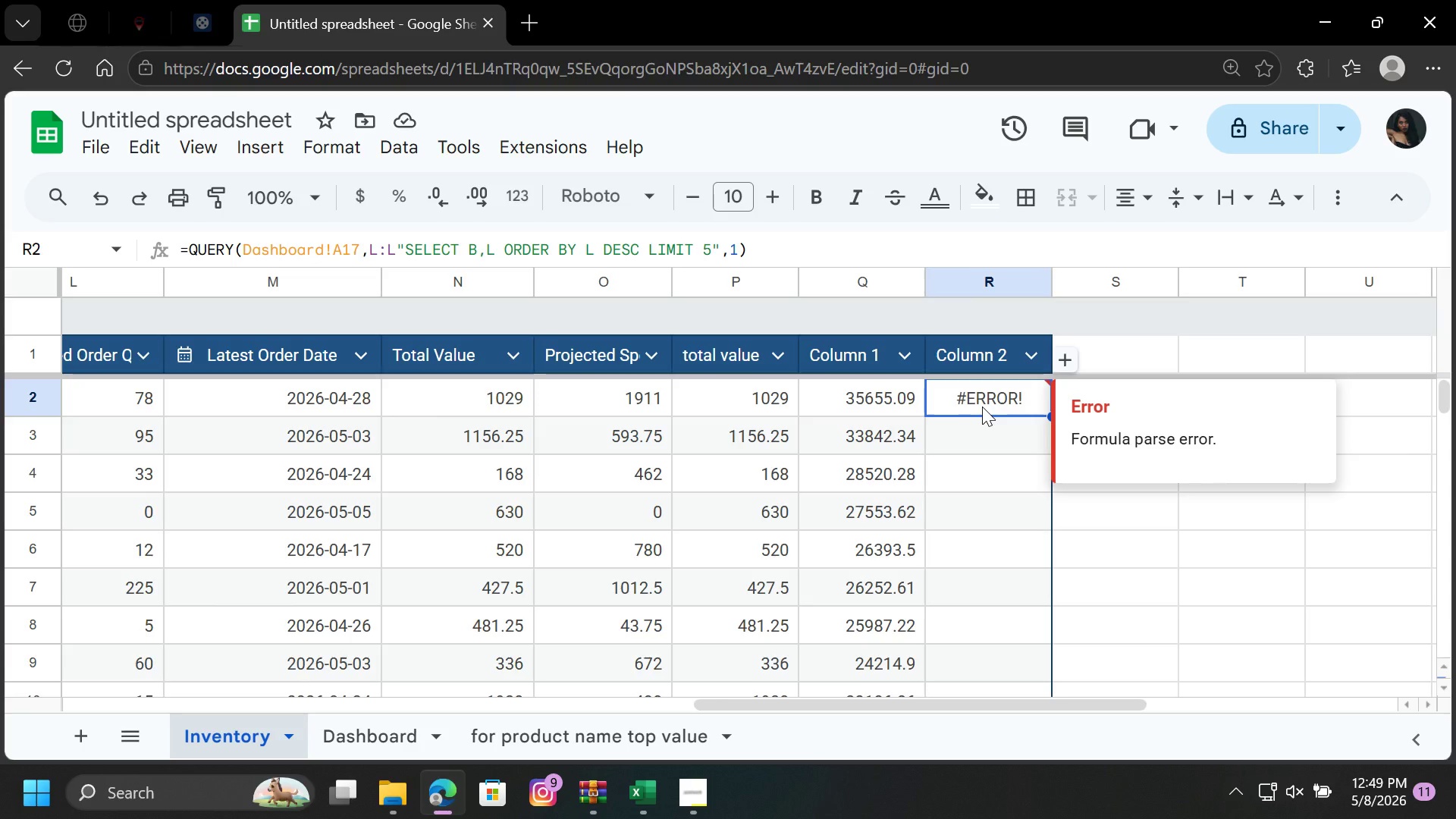 
left_click_drag(start_coordinate=[709, 702], to_coordinate=[0, 761])
 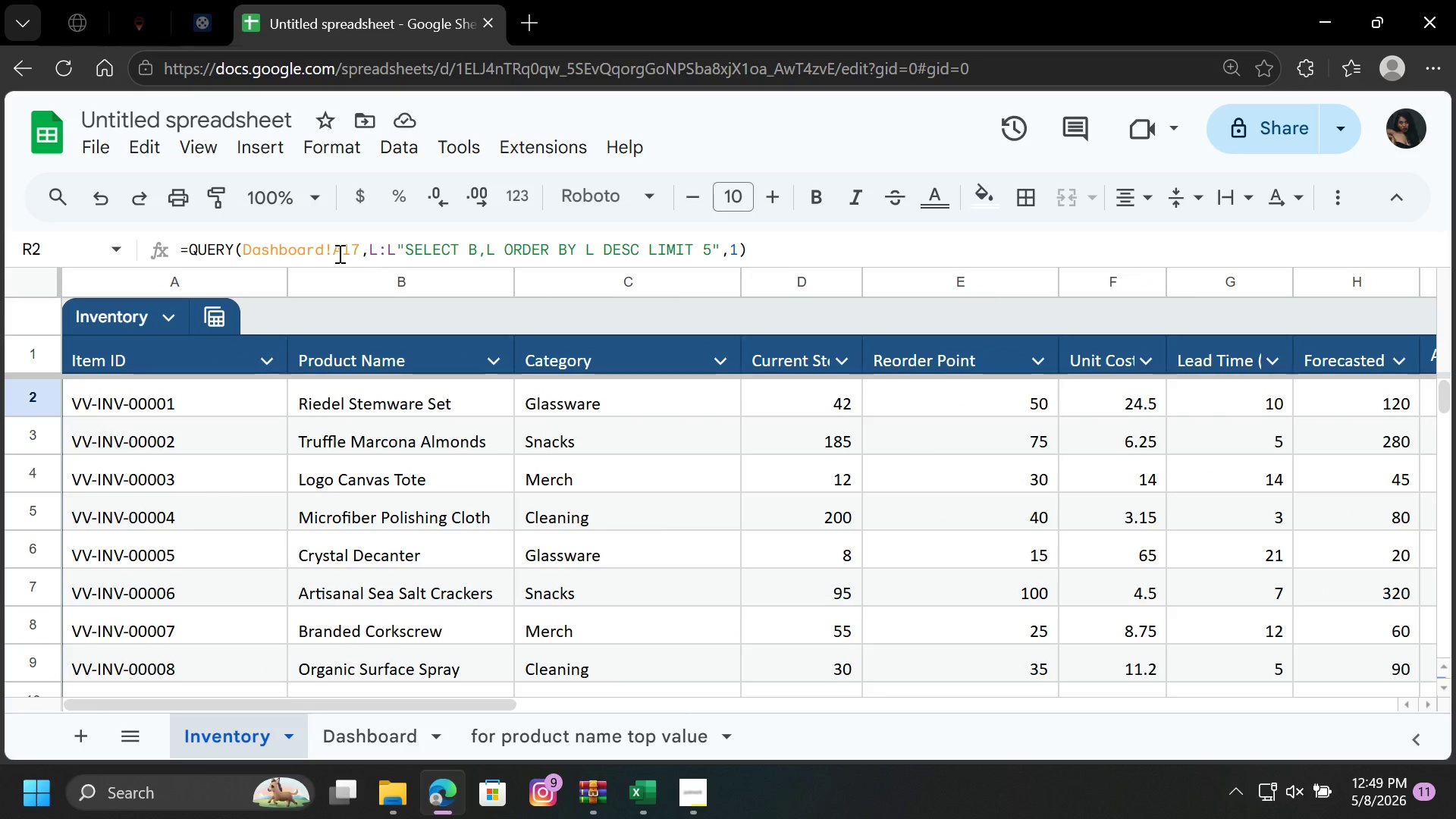 
left_click([334, 251])
 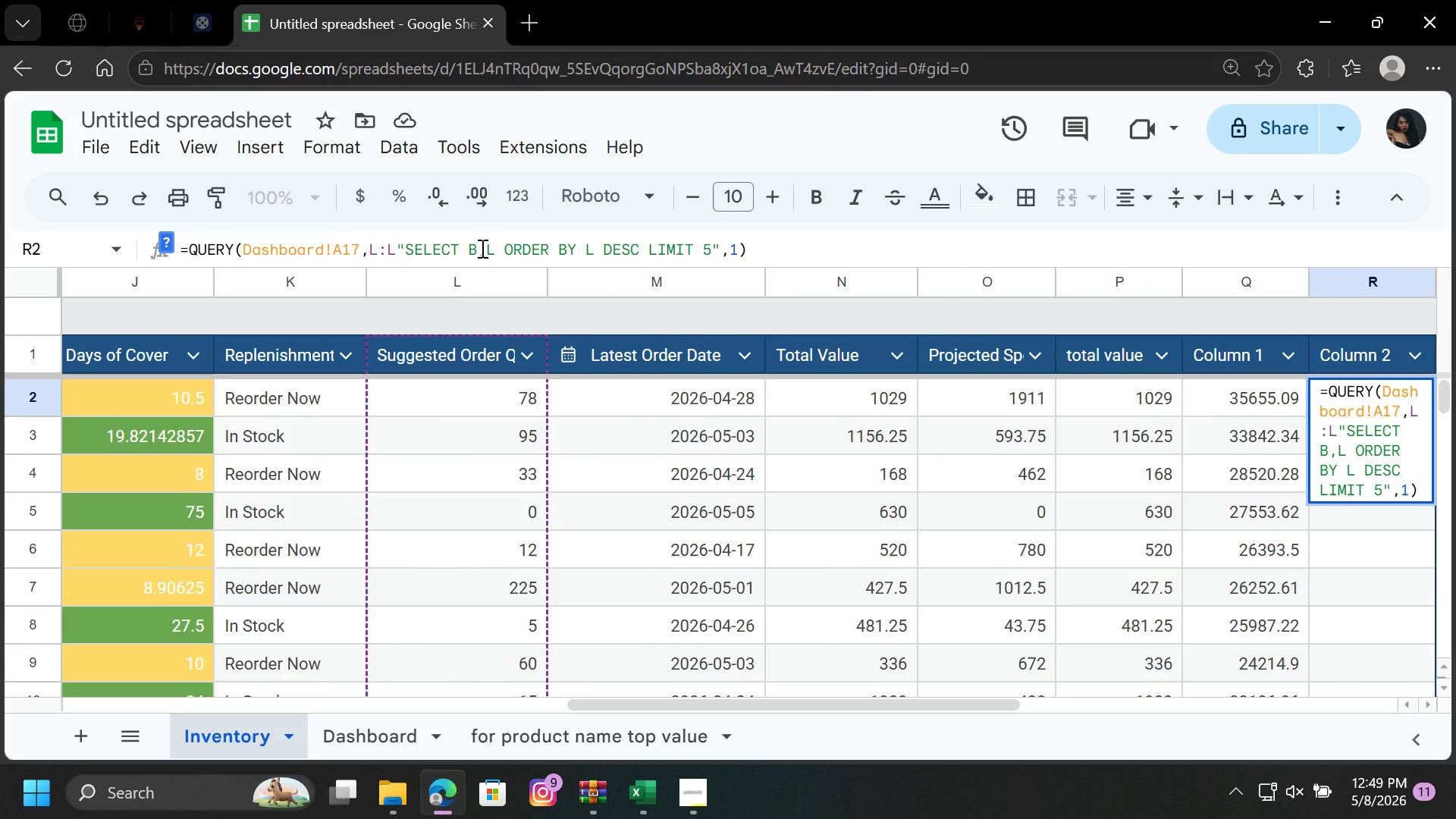 
hold_key(key=Backspace, duration=0.8)
 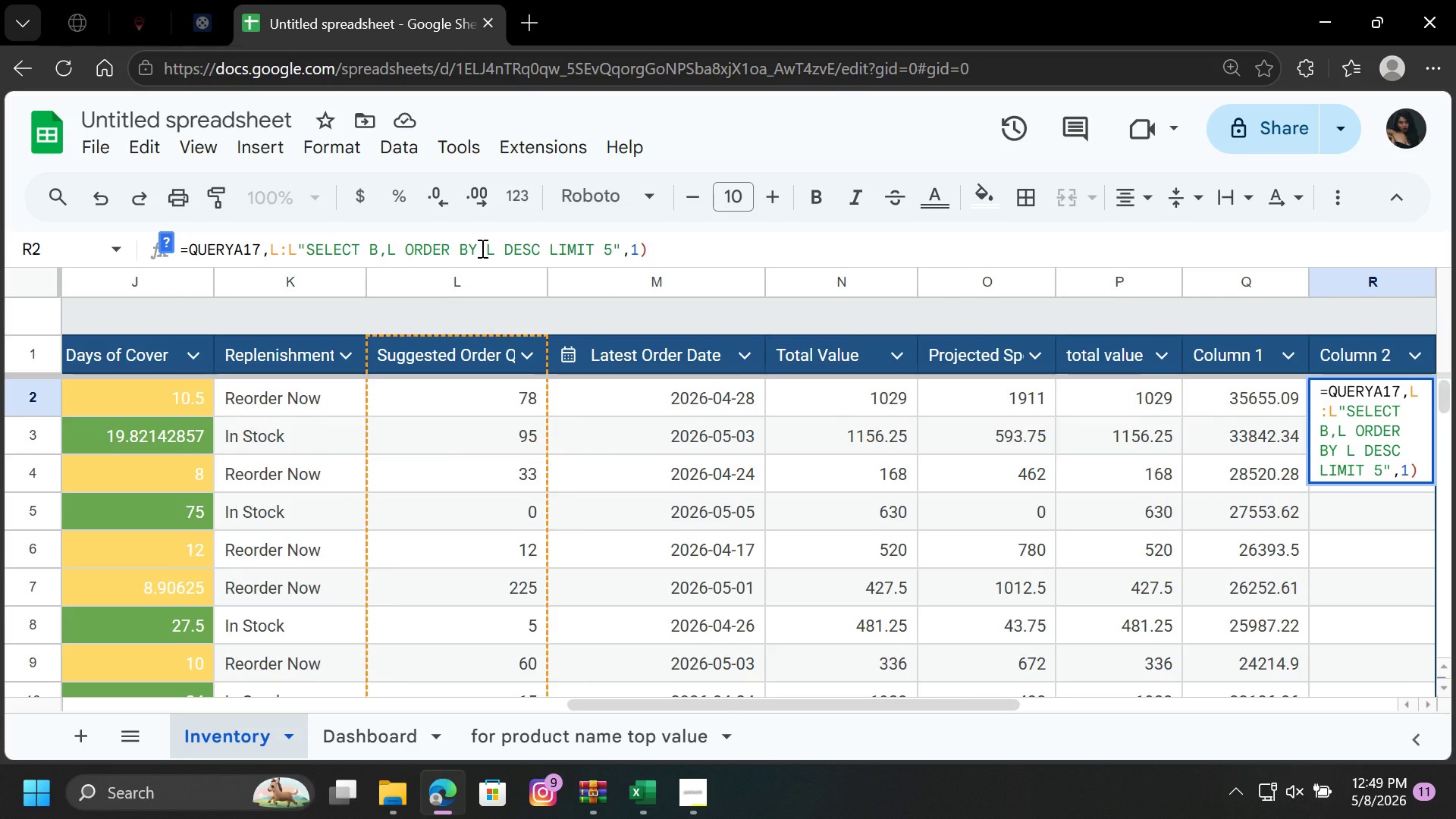 
key(ArrowRight)
 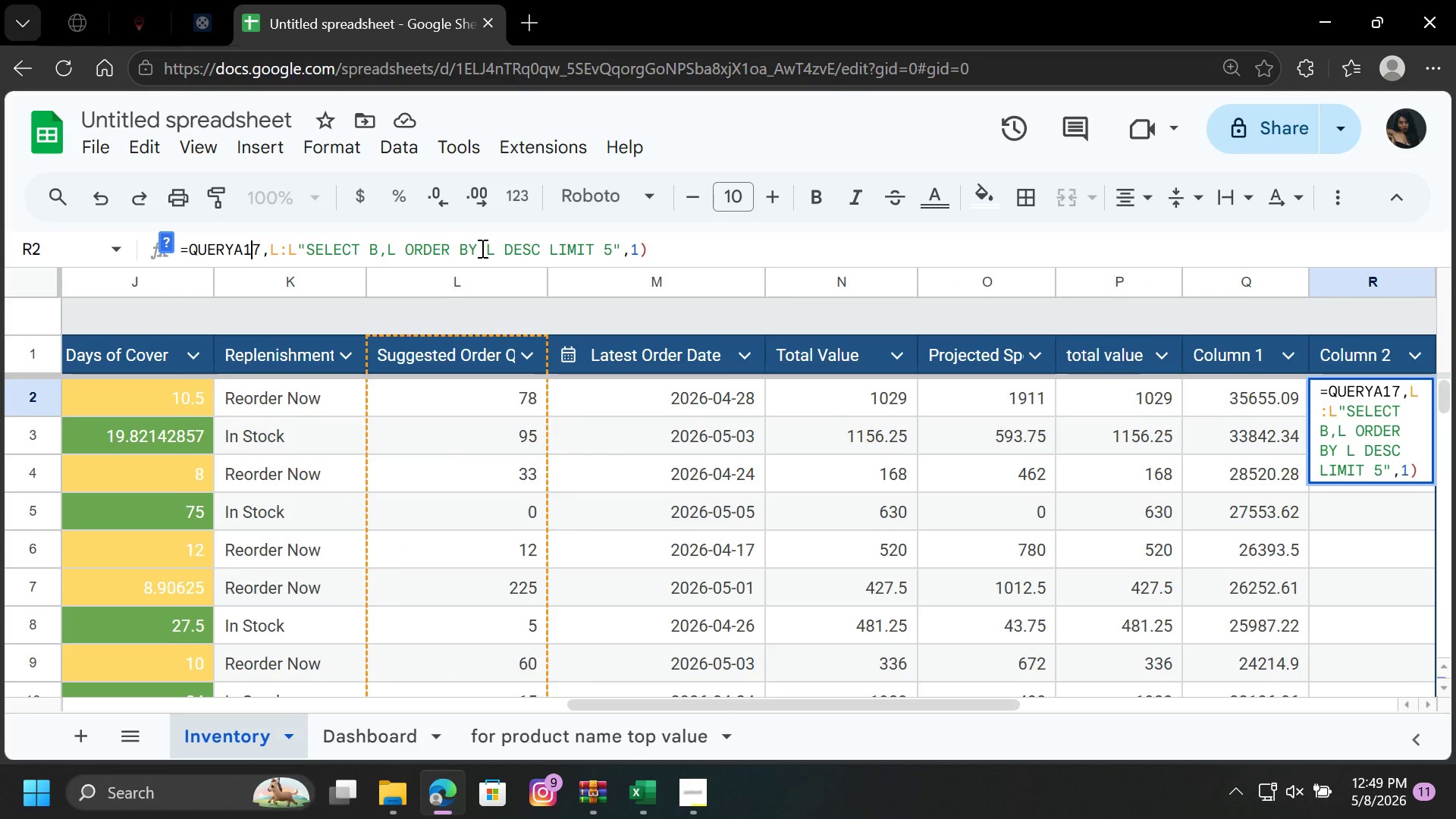 
key(ArrowRight)
 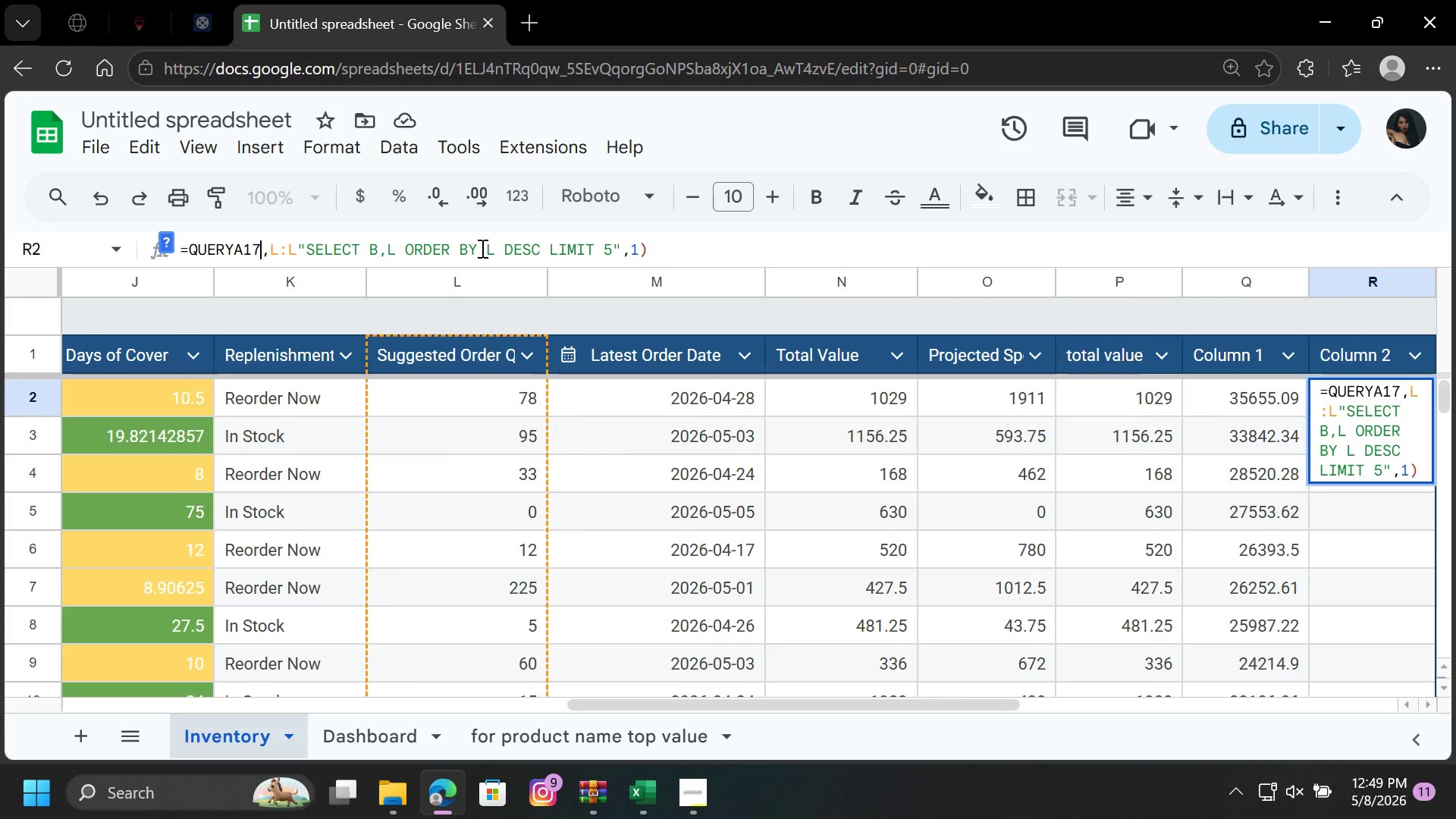 
key(ArrowRight)
 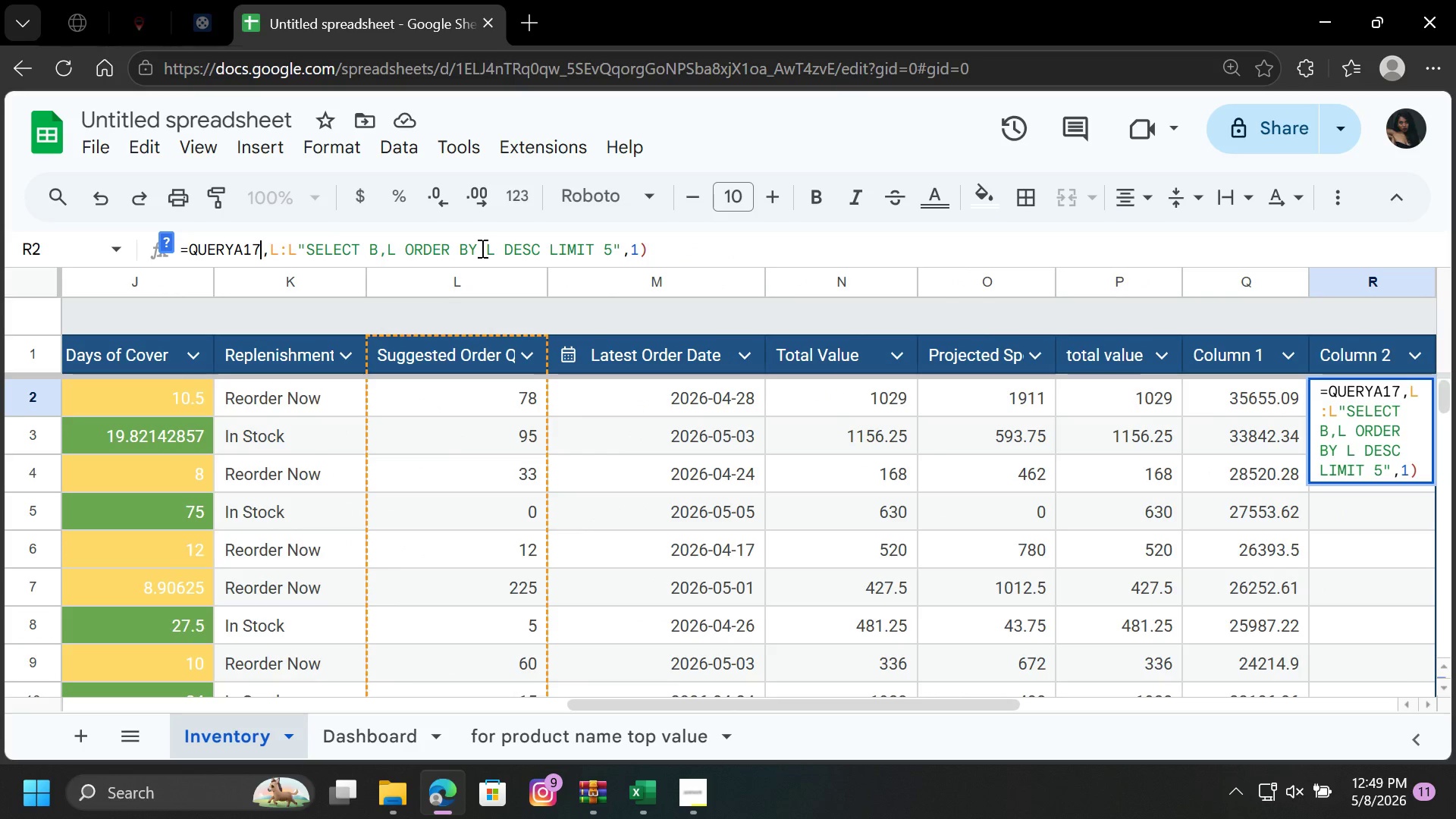 
key(Backspace)
key(Backspace)
key(Backspace)
type((A:A)
 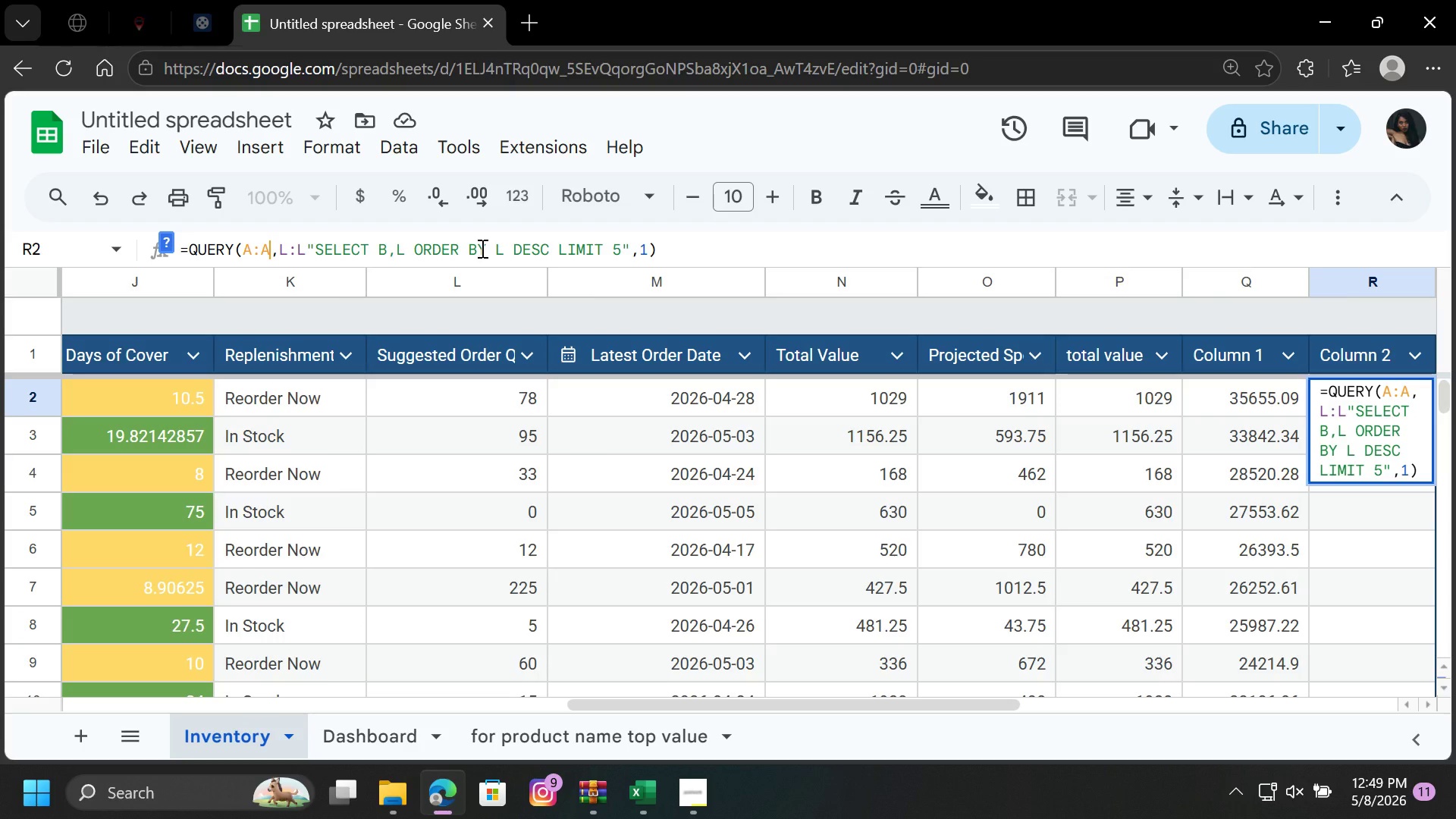 
key(Enter)
 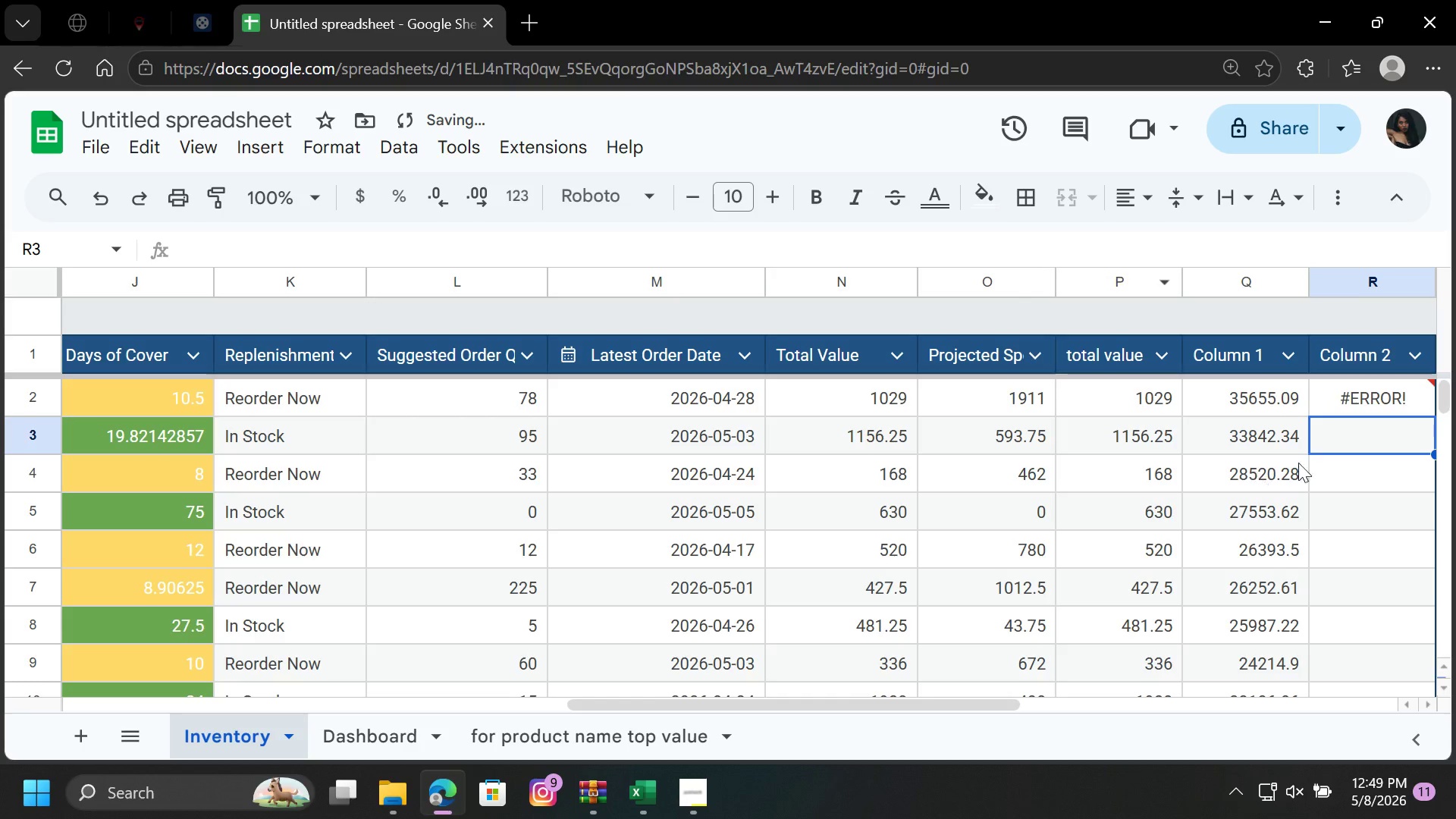 
left_click([1347, 405])
 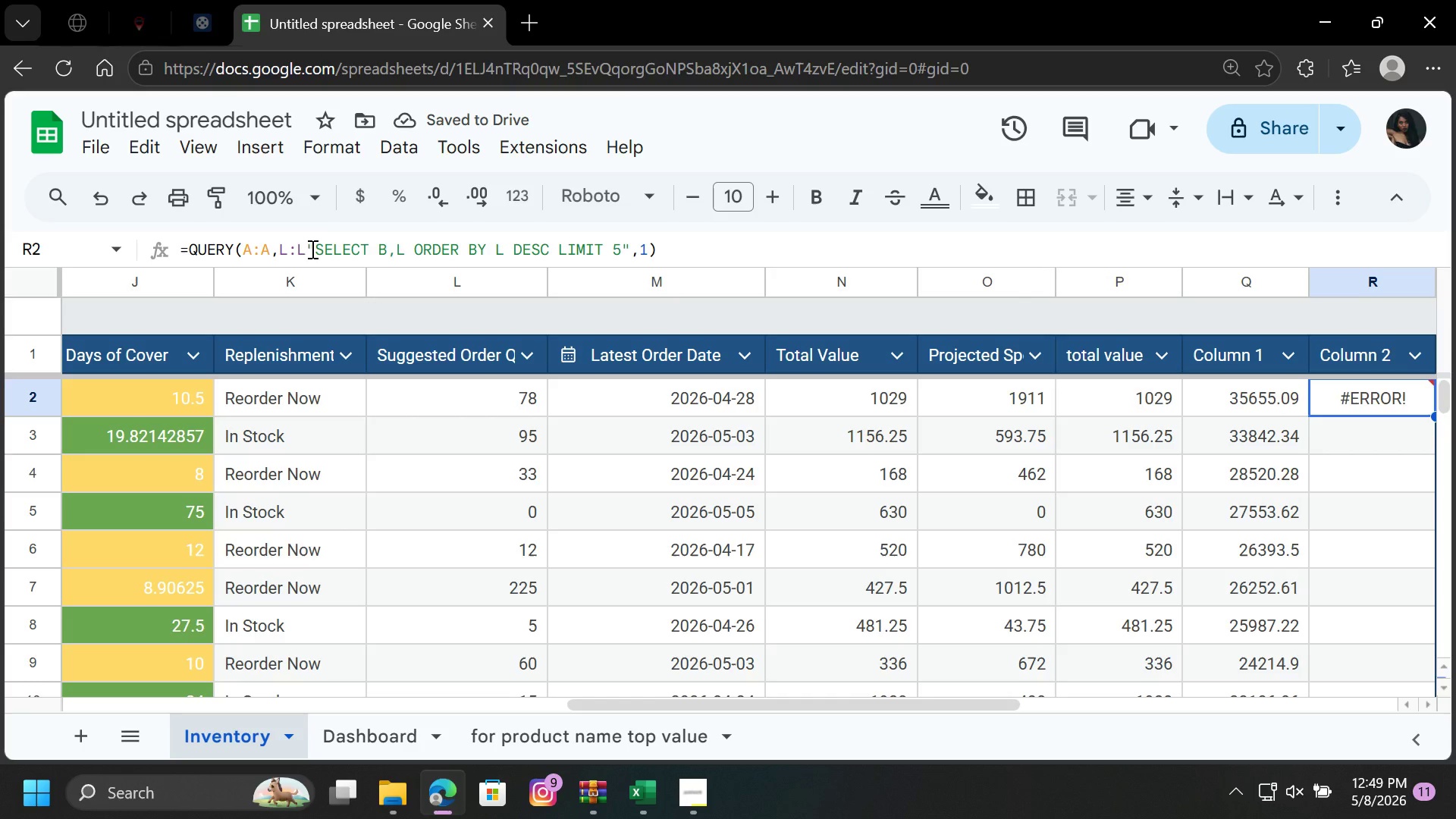 
left_click([309, 249])
 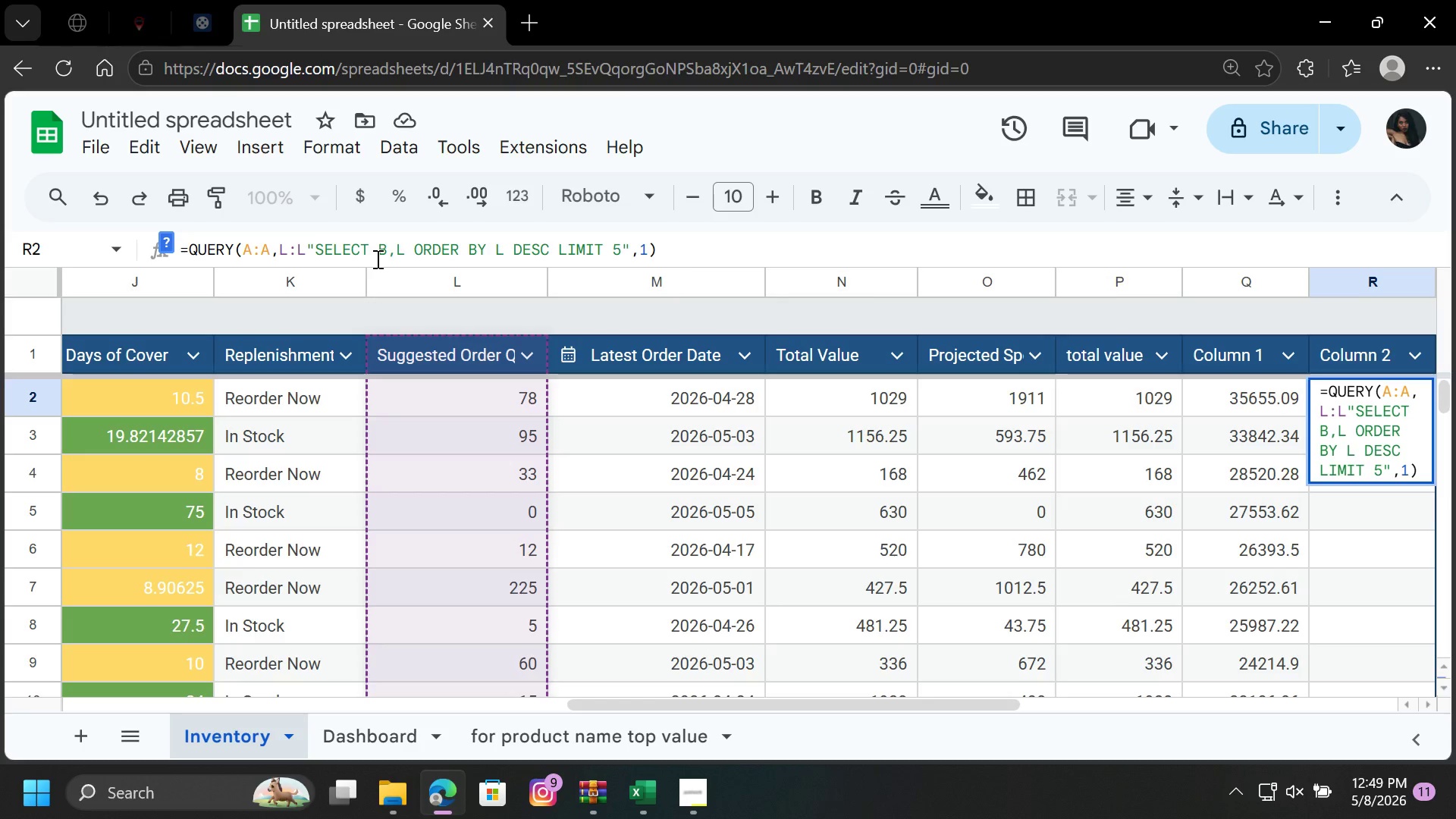 
key(Comma)
 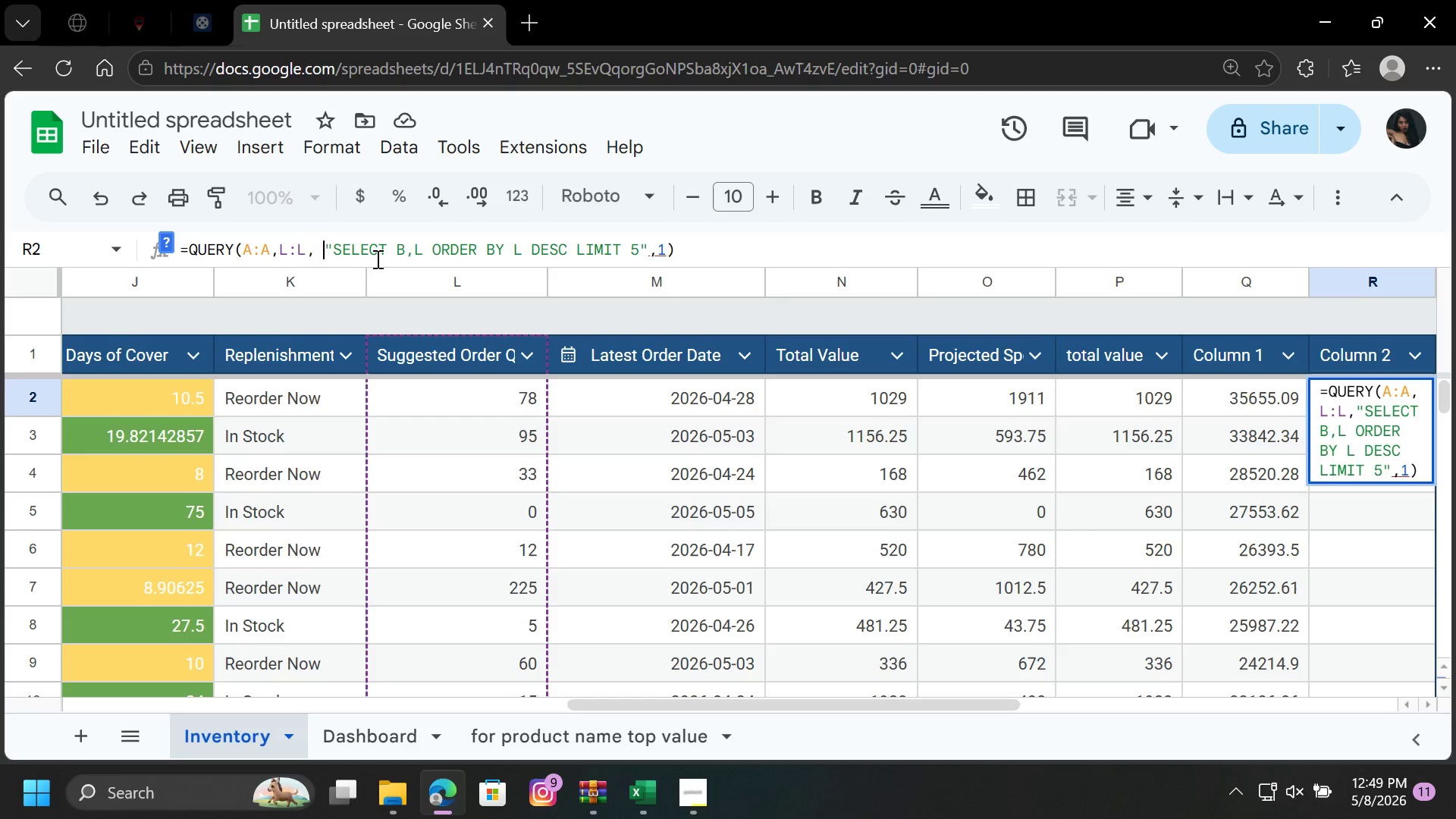 
key(Space)
 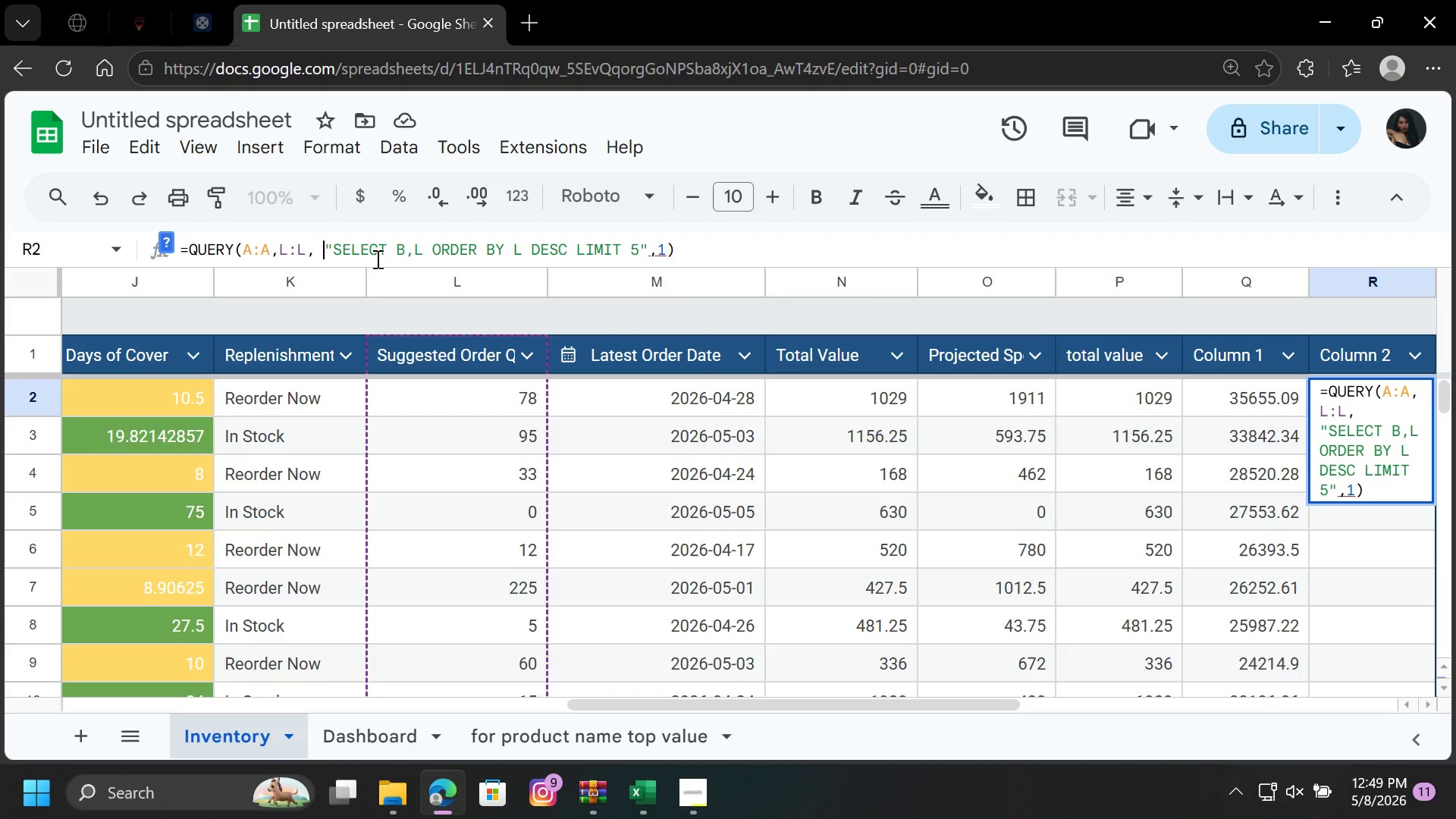 
key(Enter)
 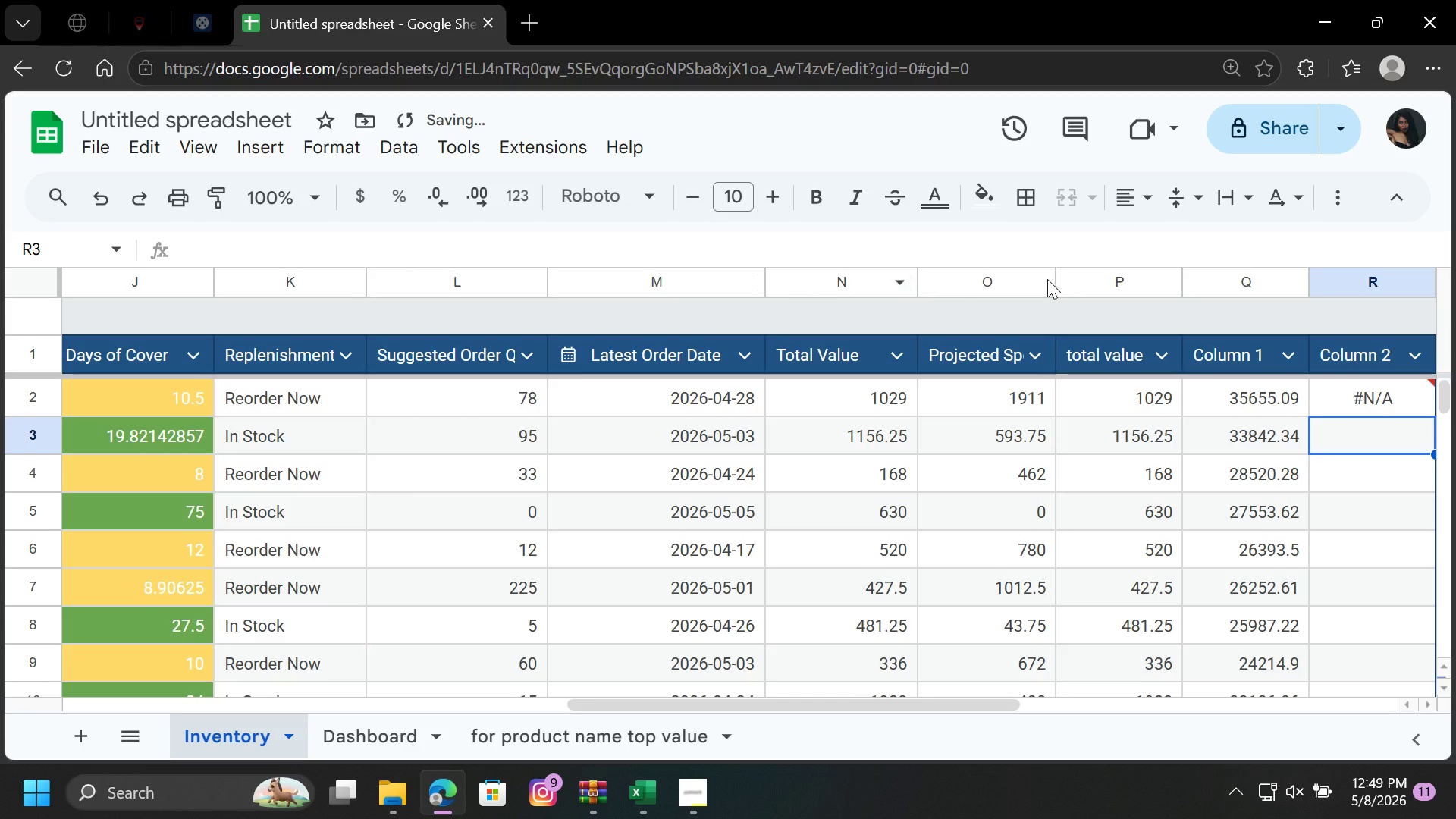 
left_click([1400, 406])
 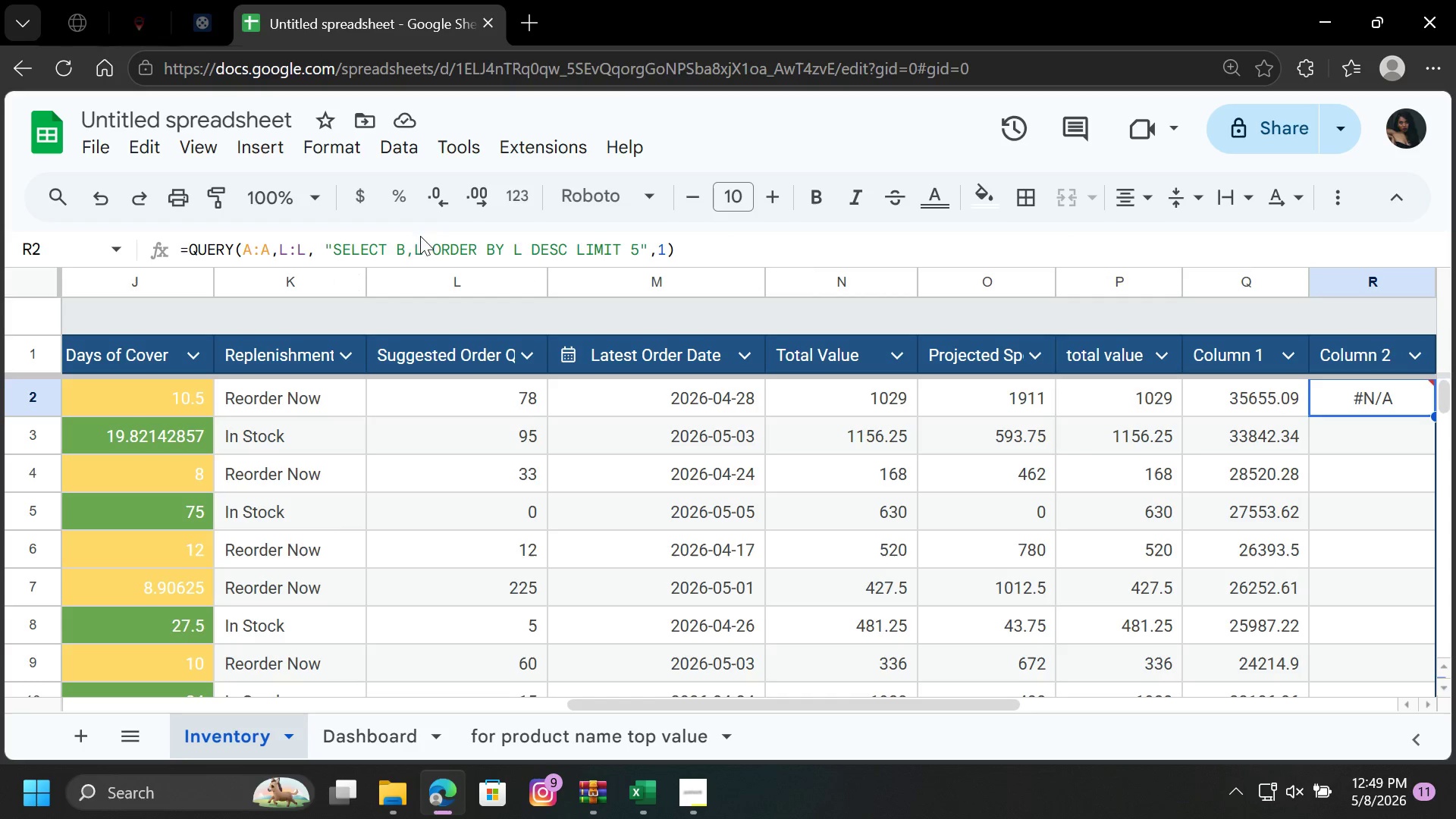 
mouse_move([466, 202])
 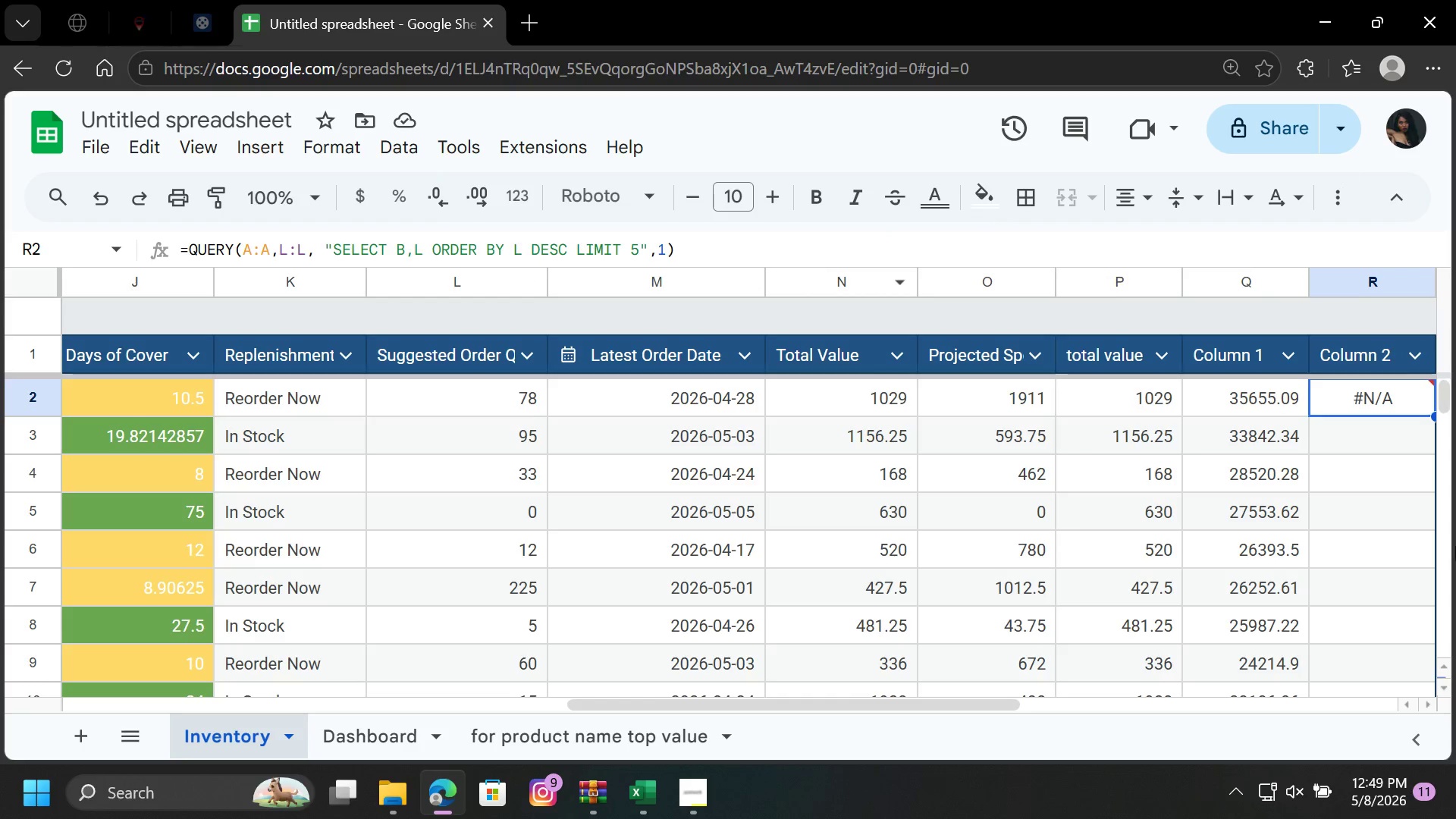 
wait(5.09)
 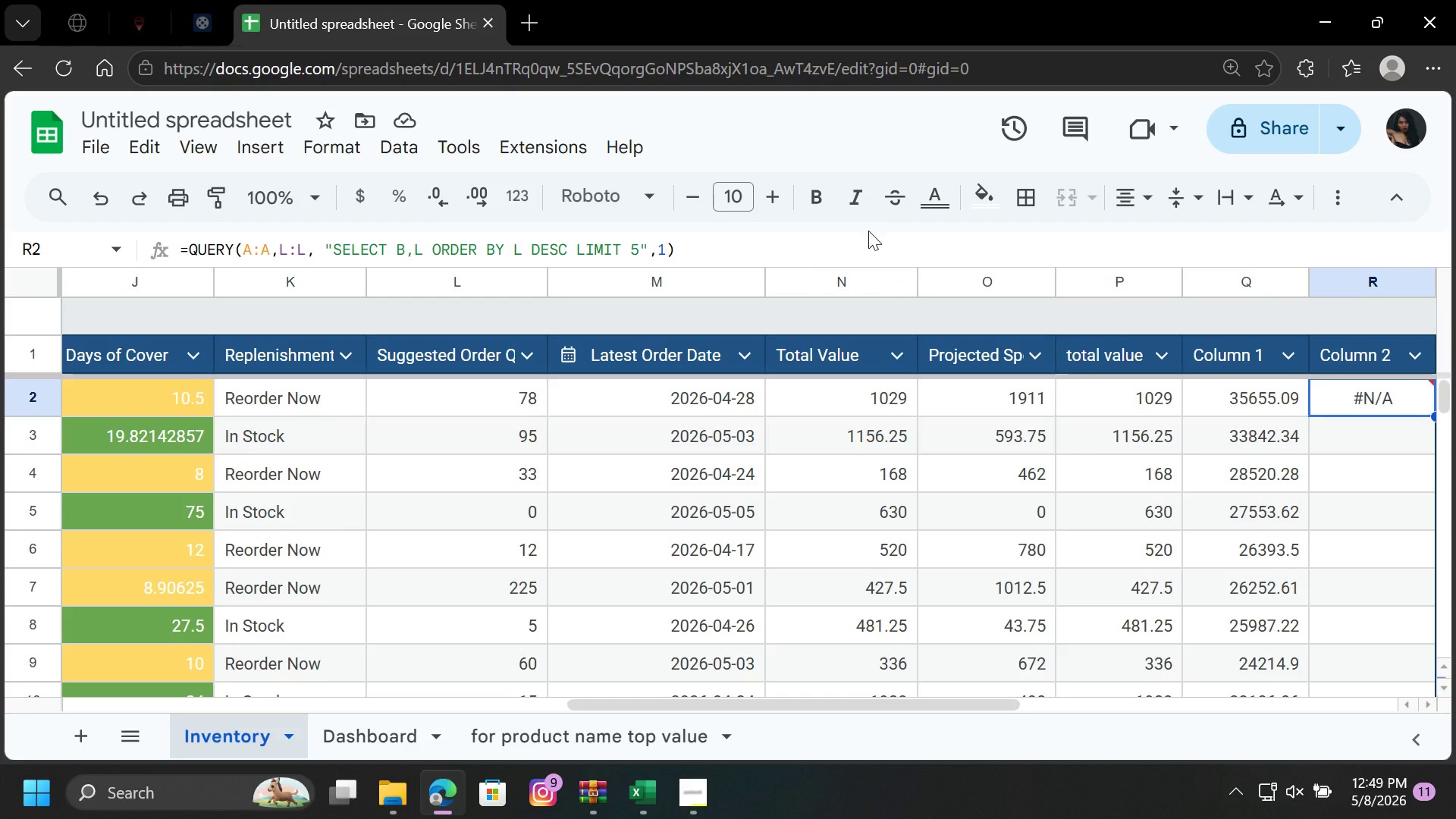 
left_click([1408, 406])
 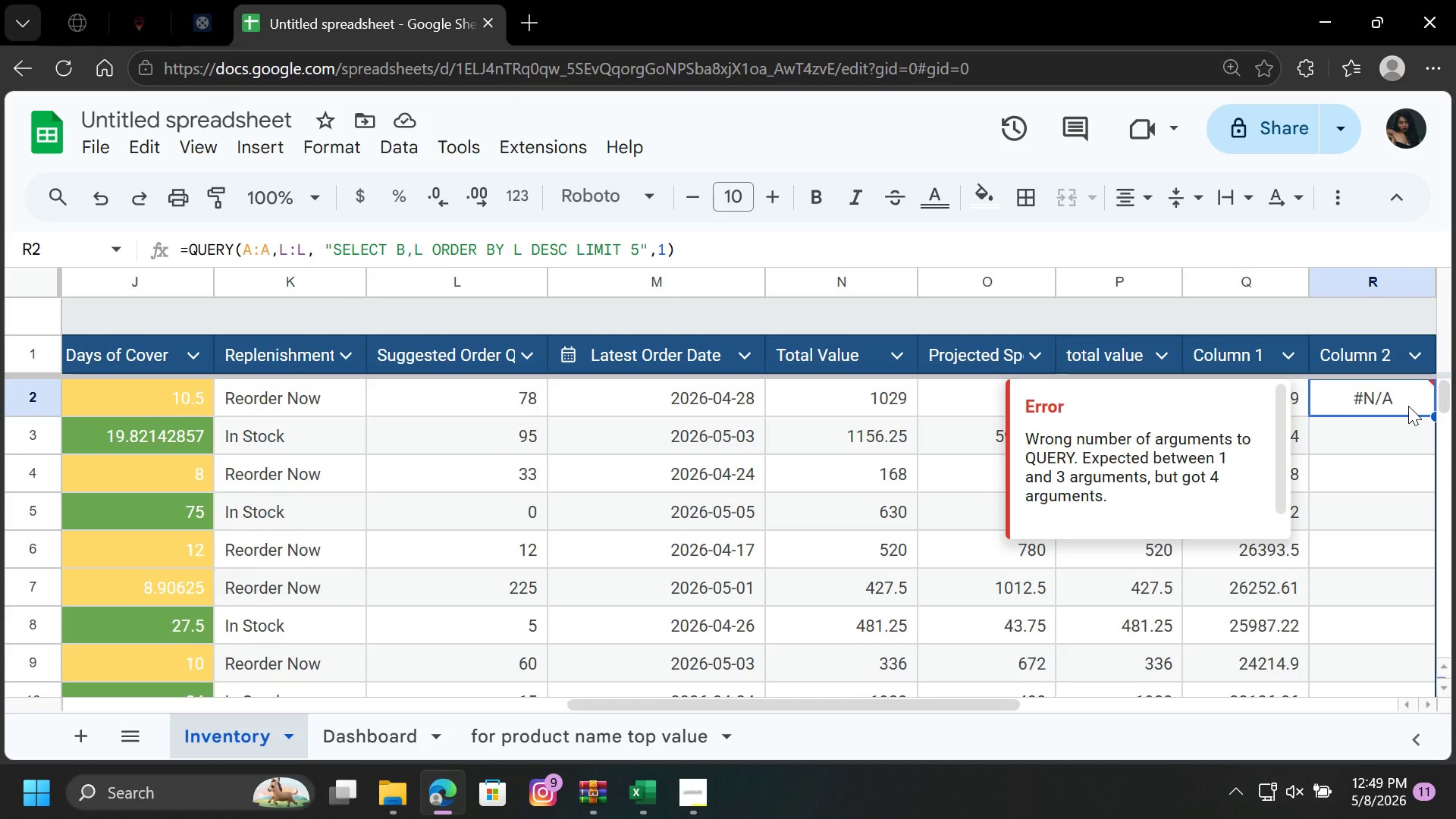 
key(Backspace)
type(=CHO)
 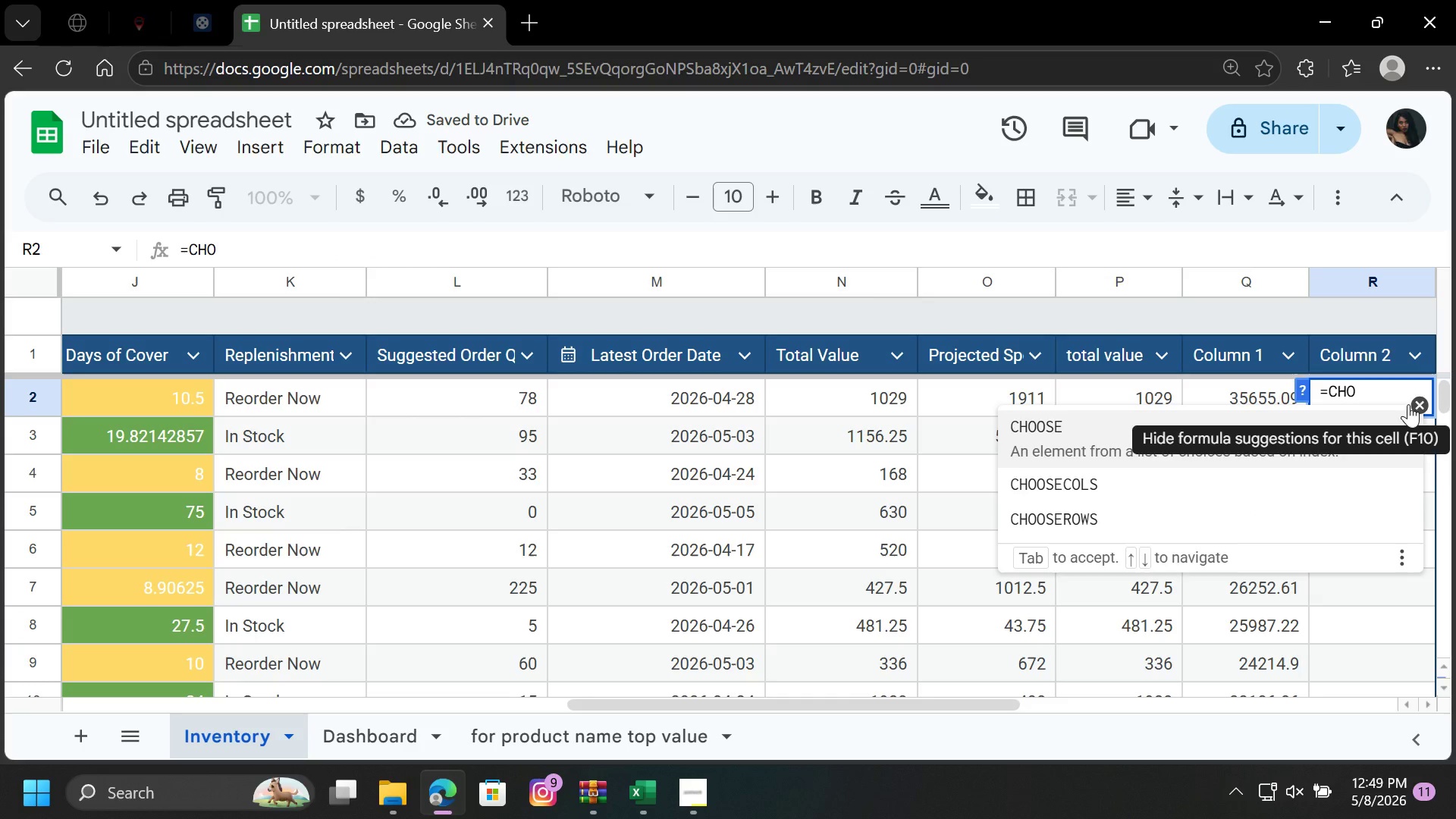 
key(Enter)
 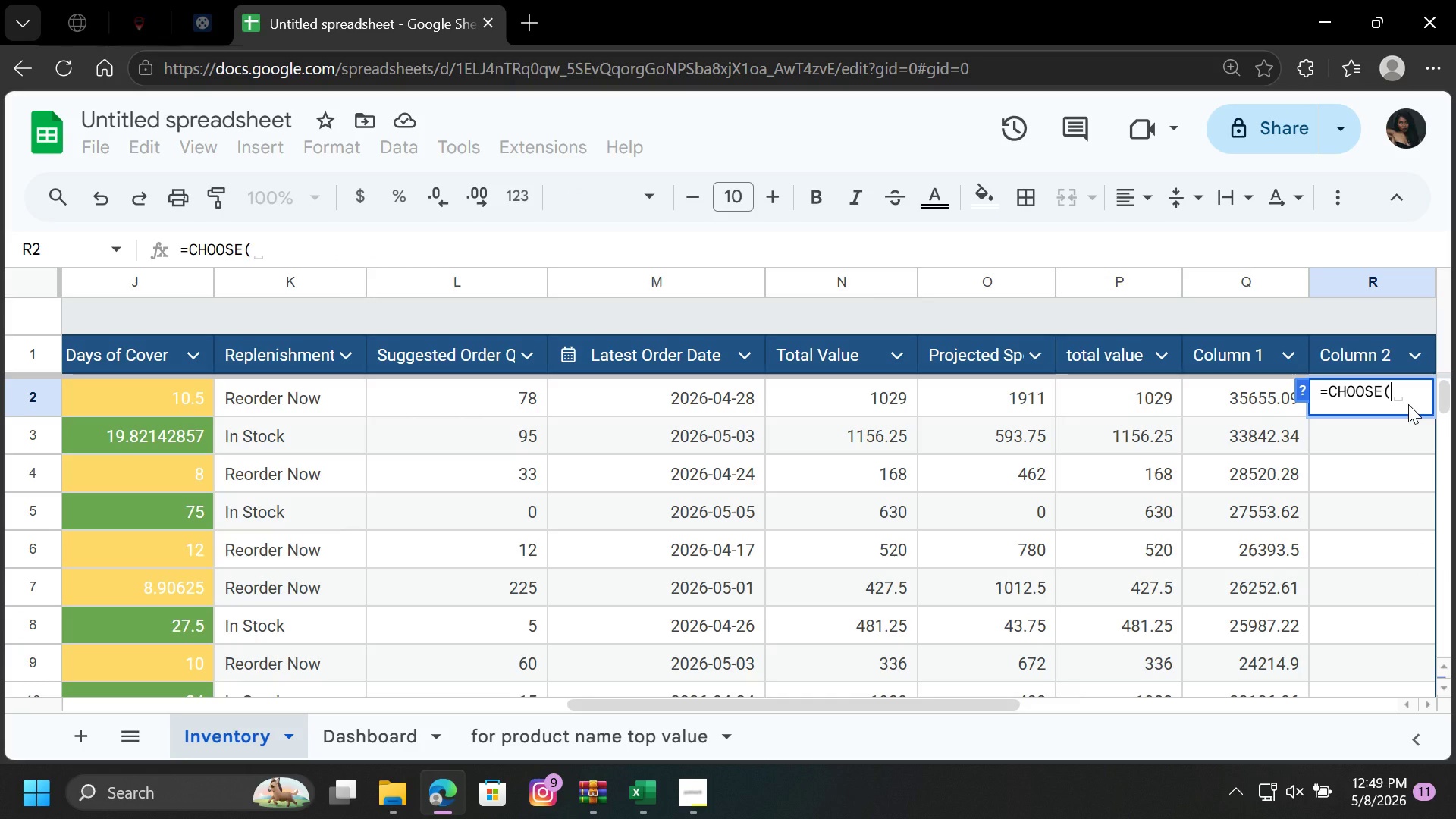 
type(ROW)
 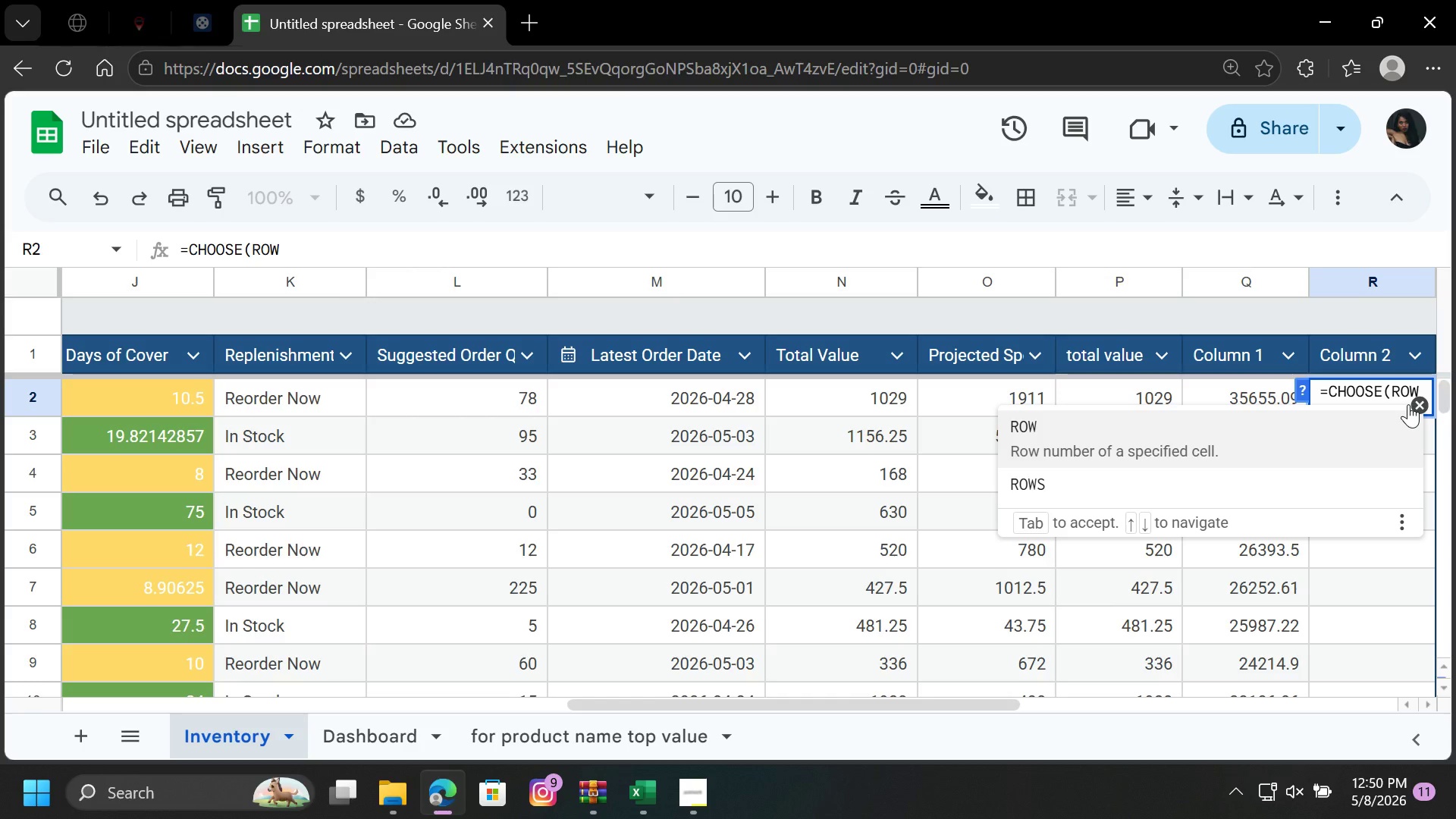 
key(ArrowDown)
 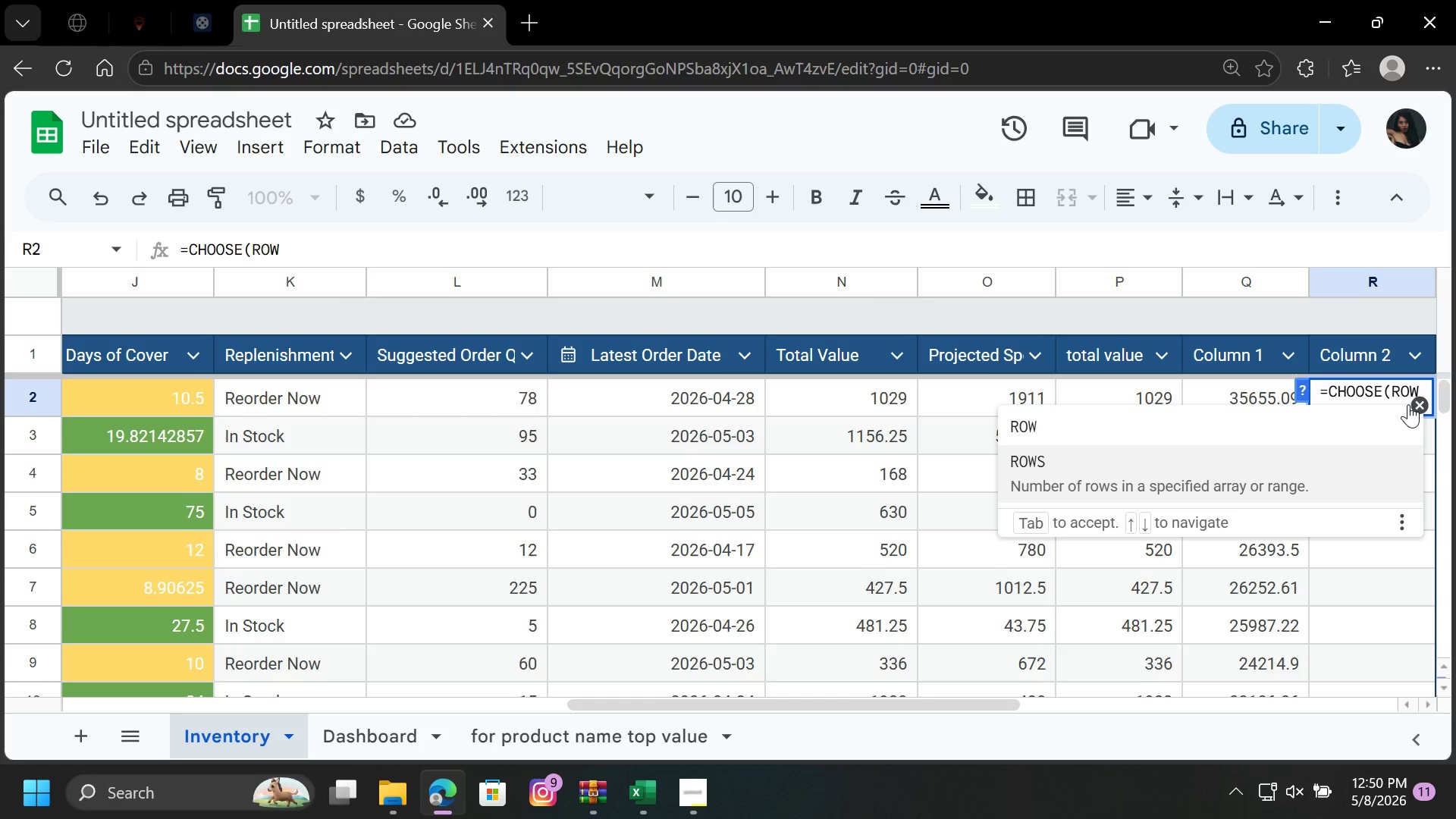 
key(Enter)
 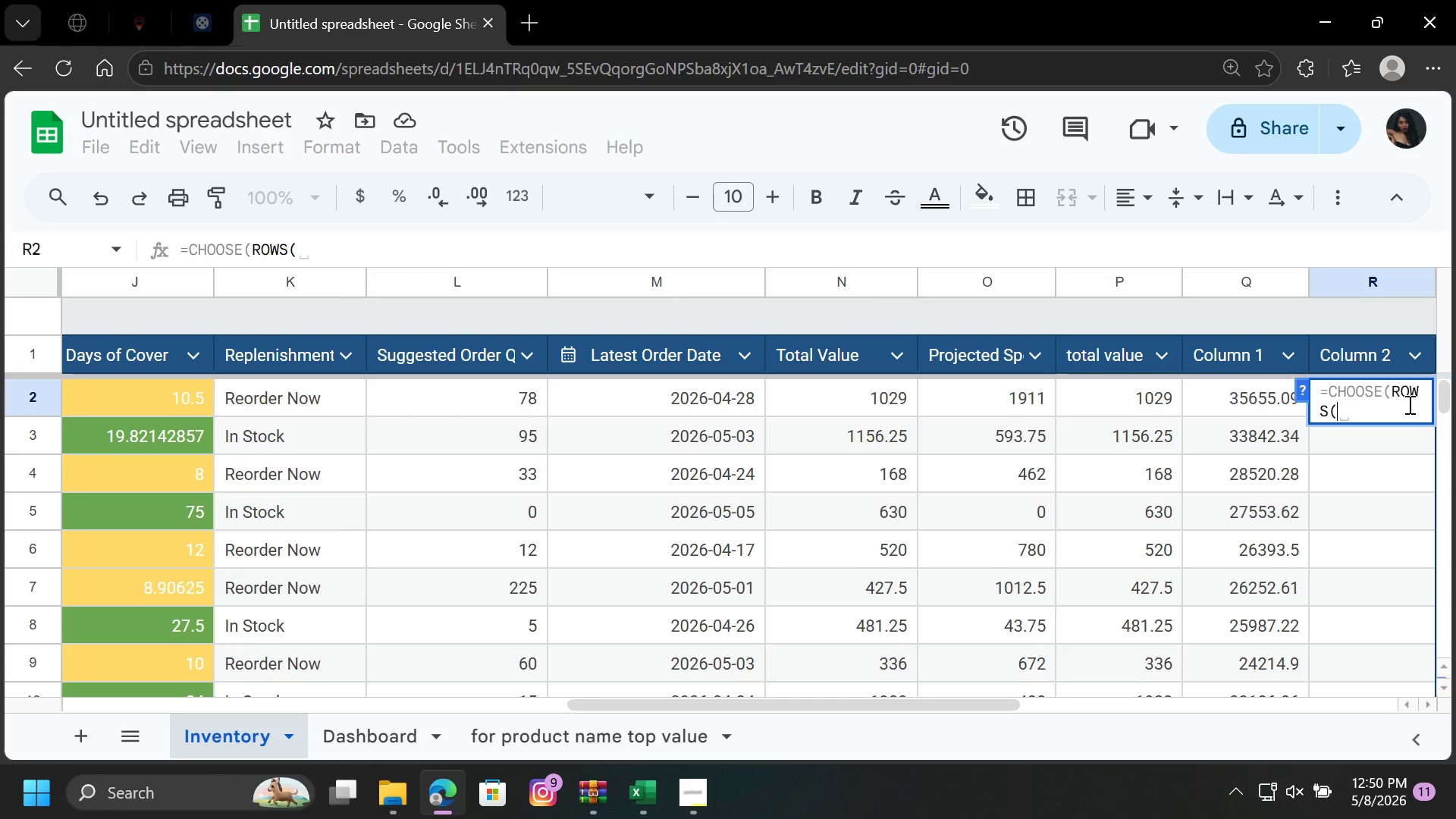 
type(SOR)
 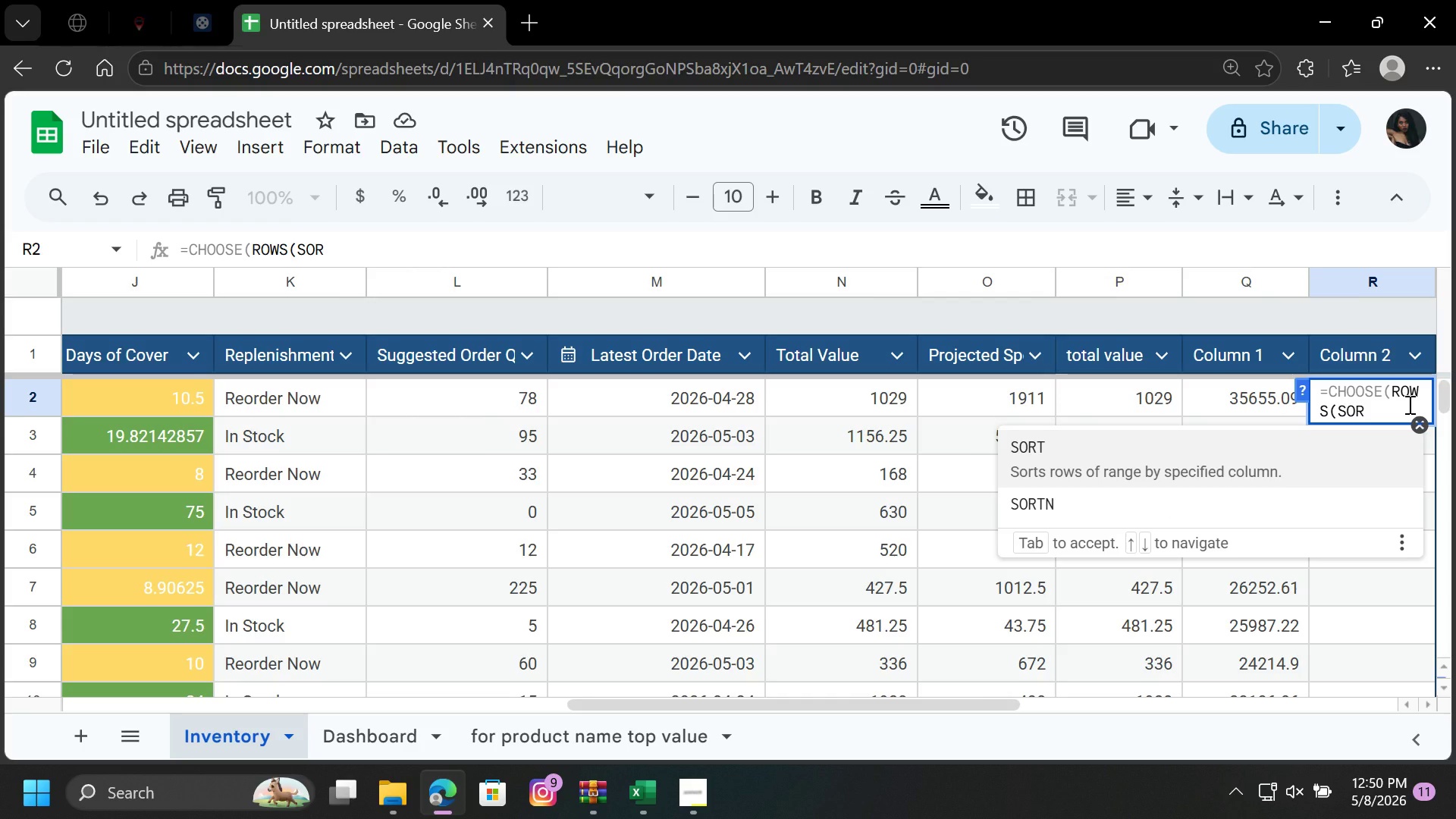 
key(Enter)
 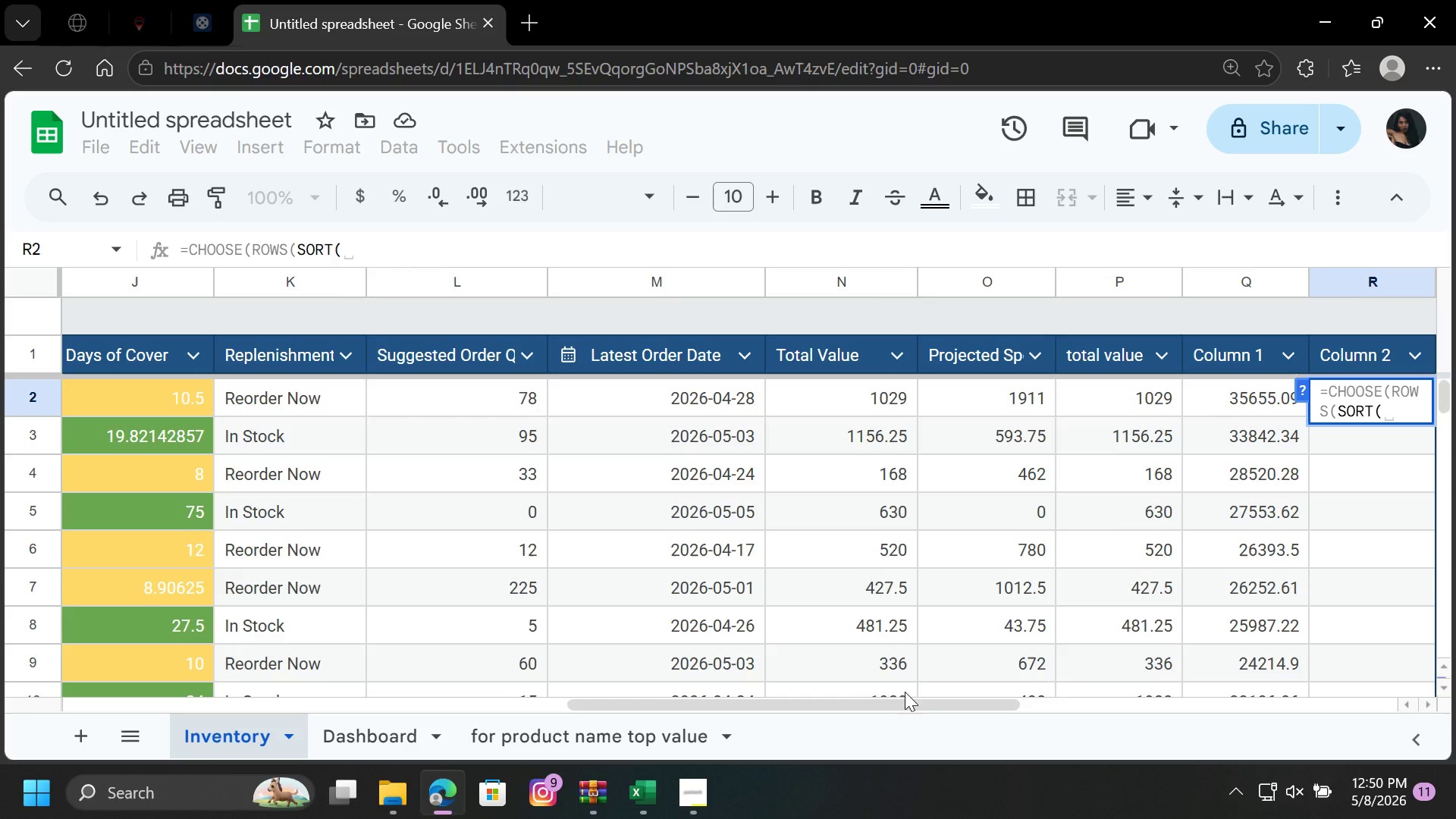 
left_click_drag(start_coordinate=[886, 712], to_coordinate=[766, 729])
 